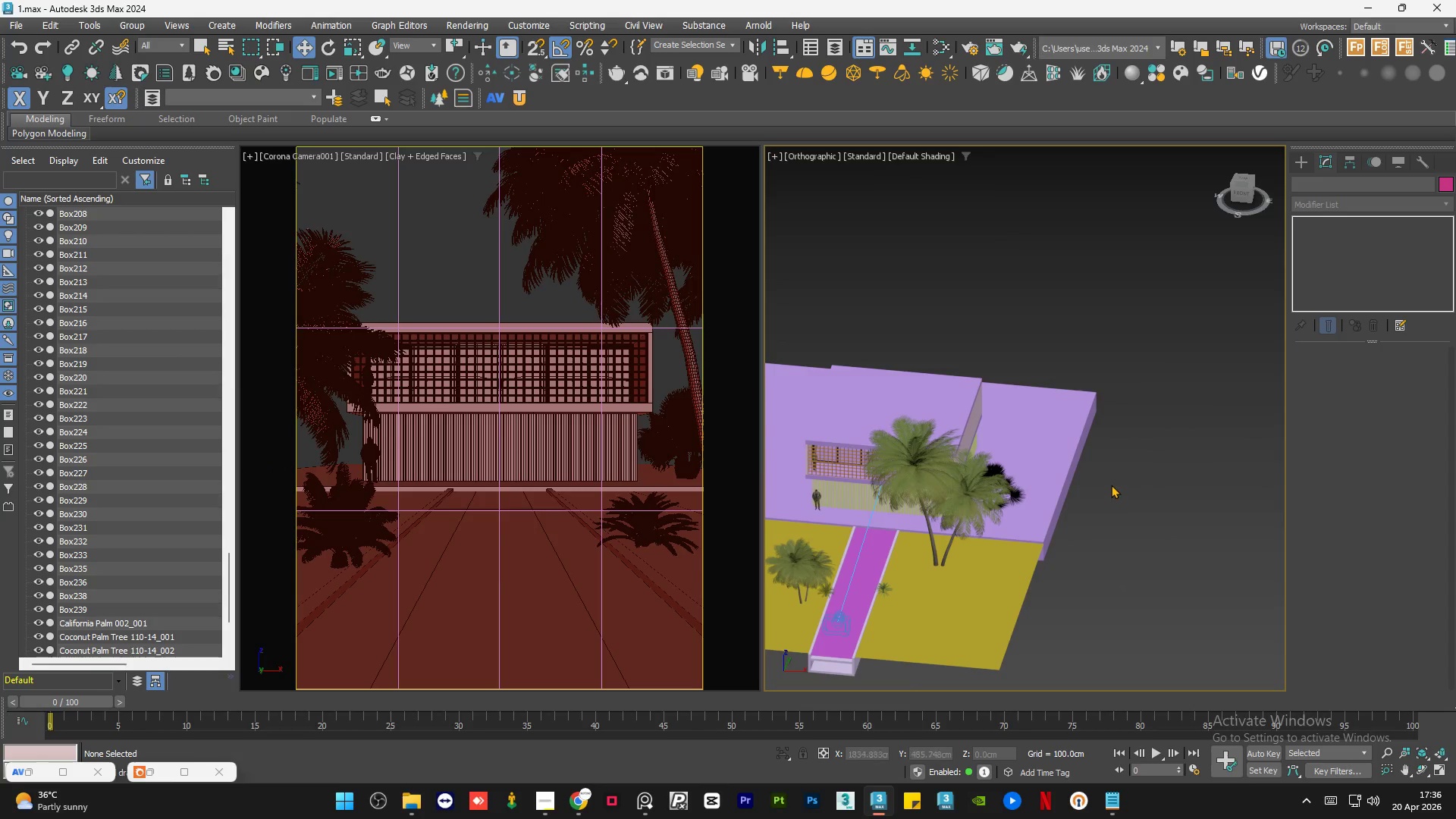 
hold_key(key=AltLeft, duration=0.75)
 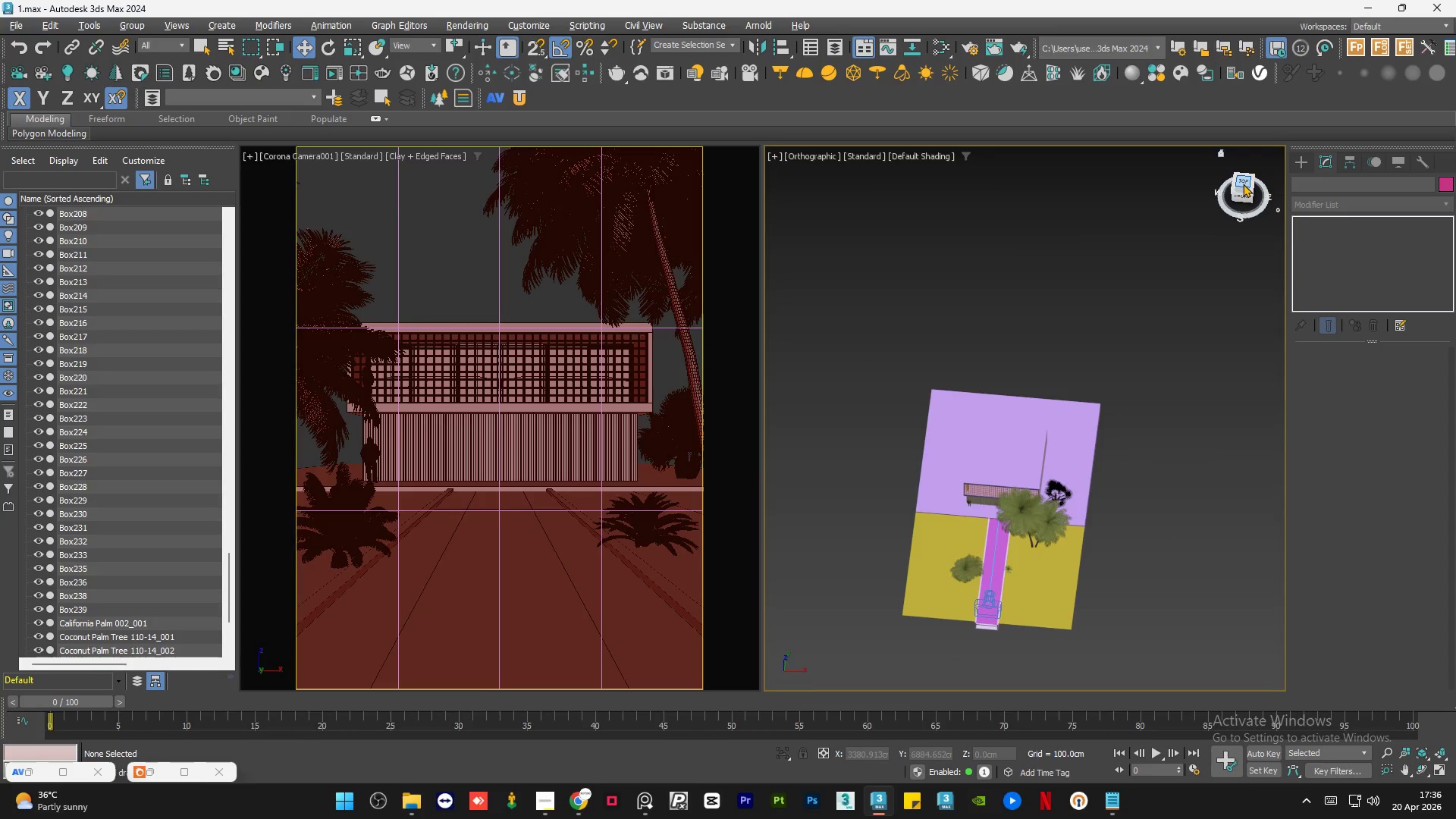 
scroll: coordinate [1121, 479], scroll_direction: down, amount: 2.0
 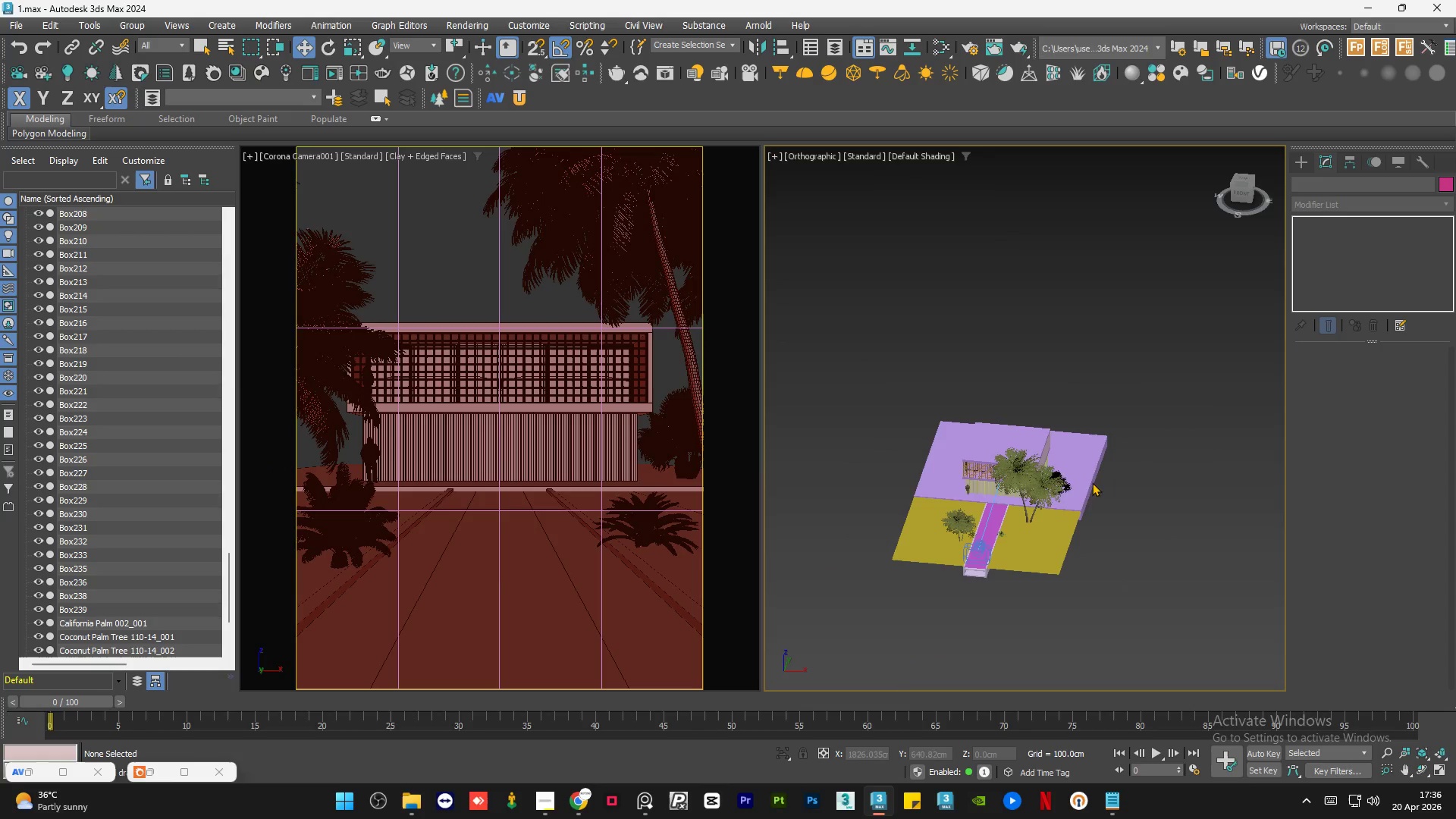 
left_click([1243, 184])
 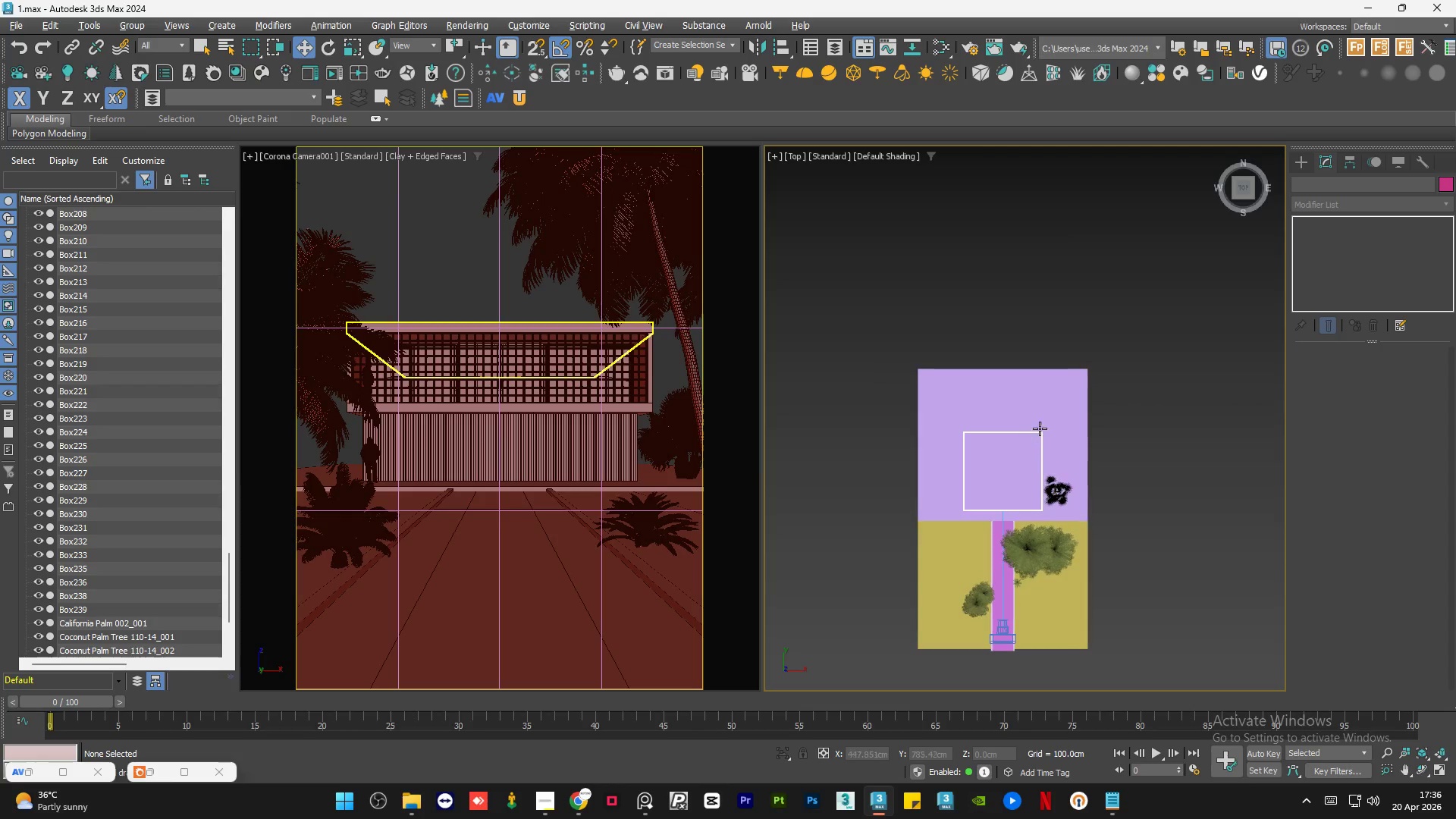 
key(F4)
 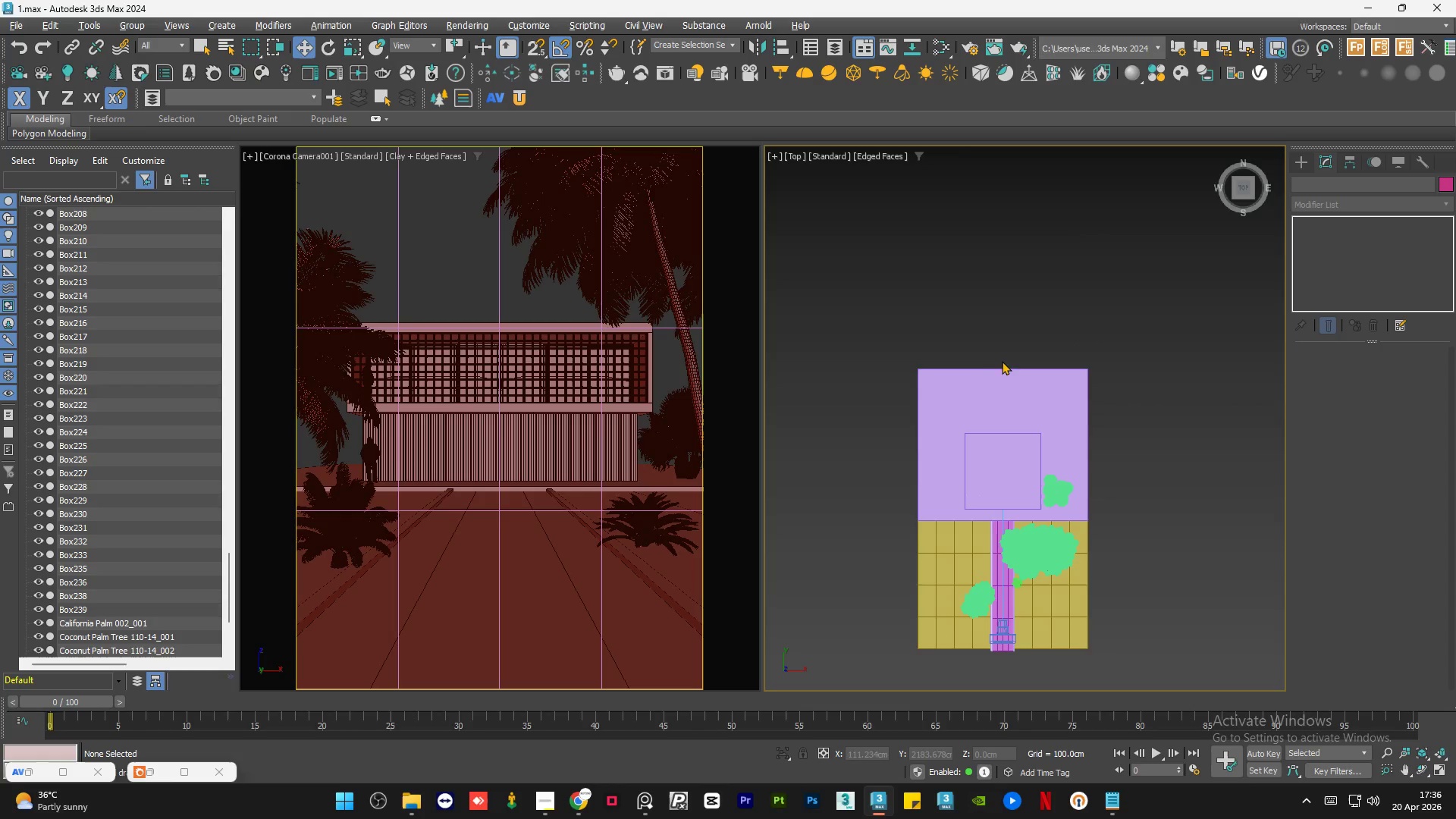 
left_click([1000, 337])
 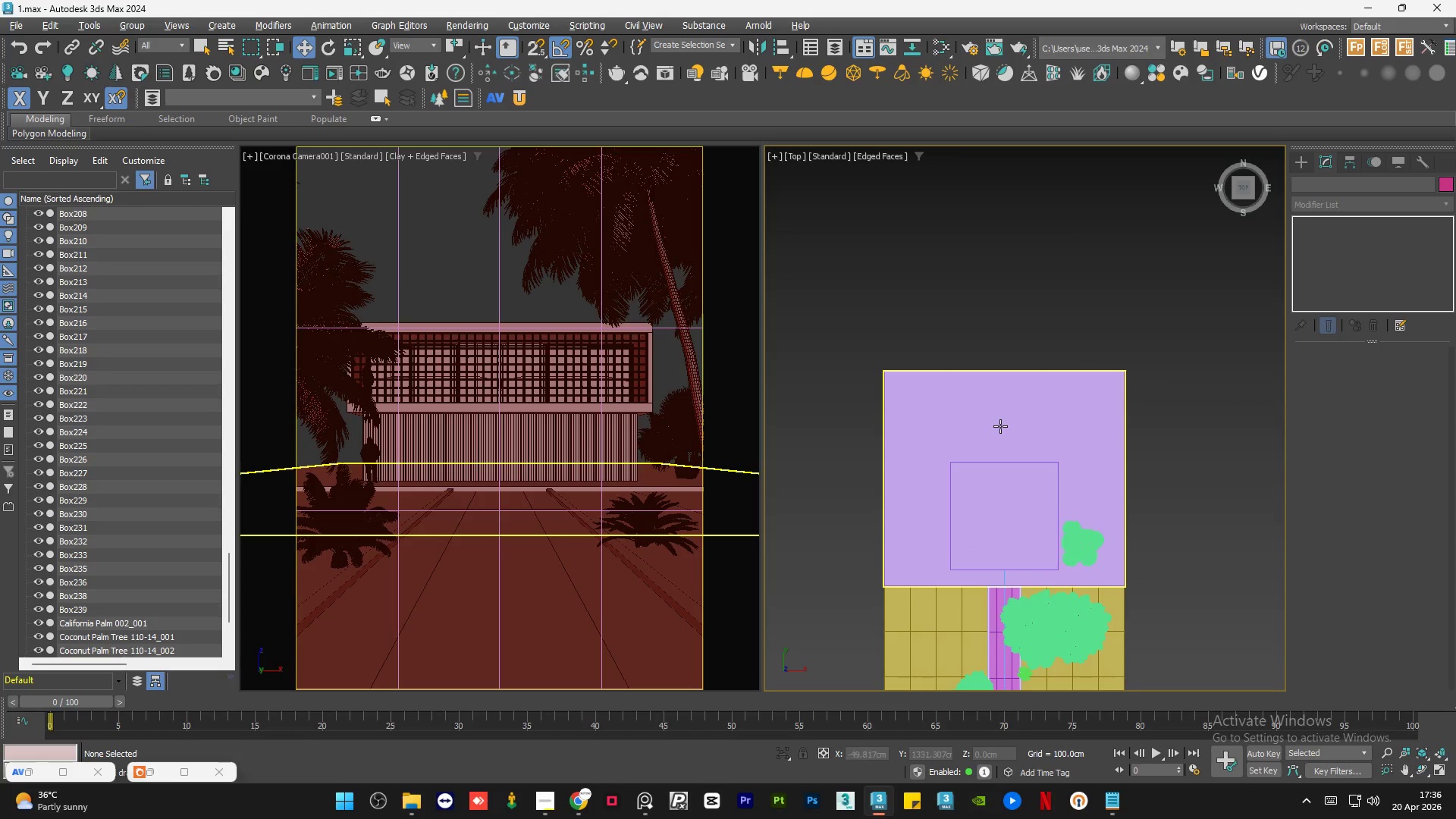 
scroll: coordinate [999, 363], scroll_direction: up, amount: 1.0
 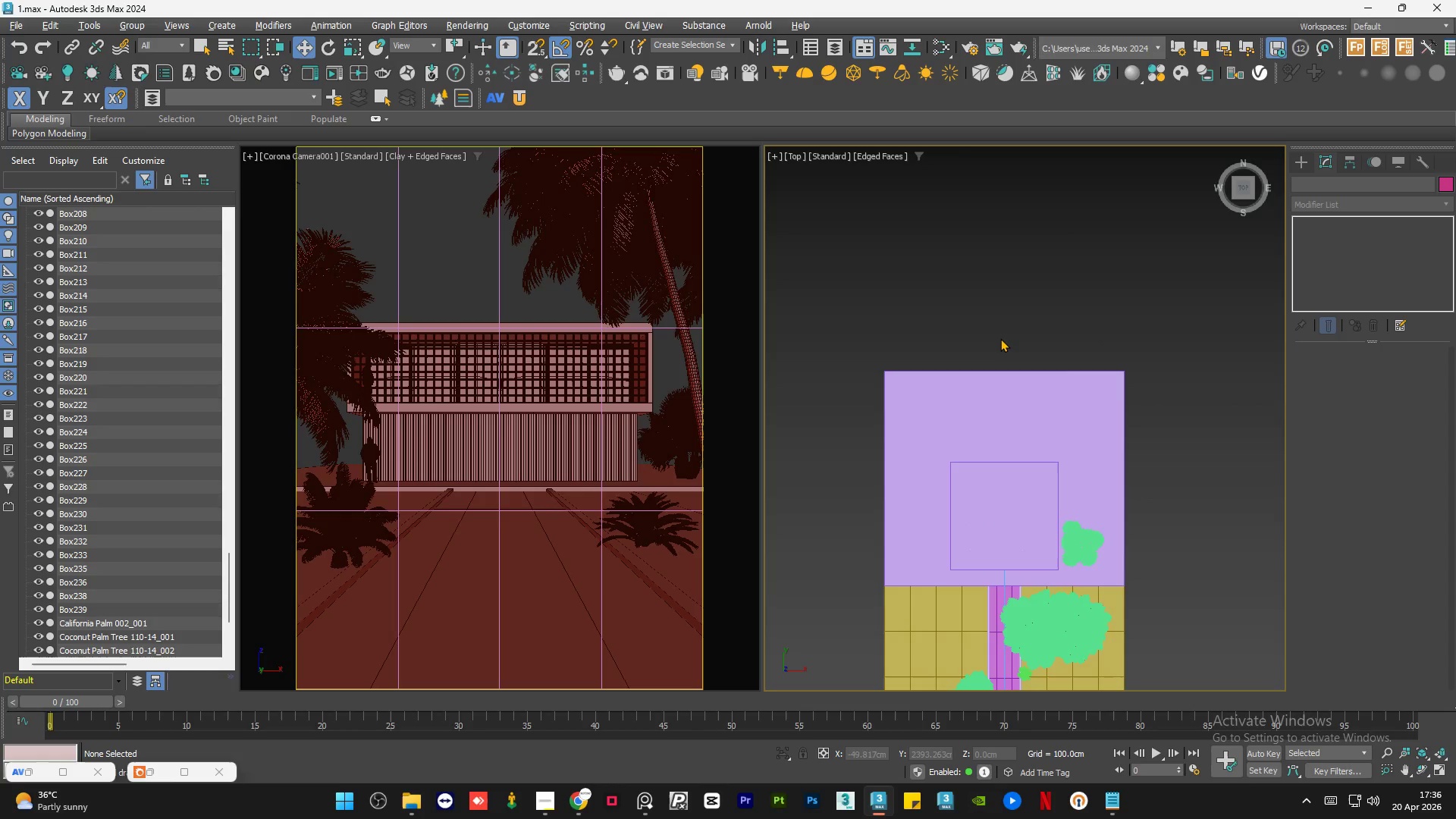 
left_click([1000, 426])
 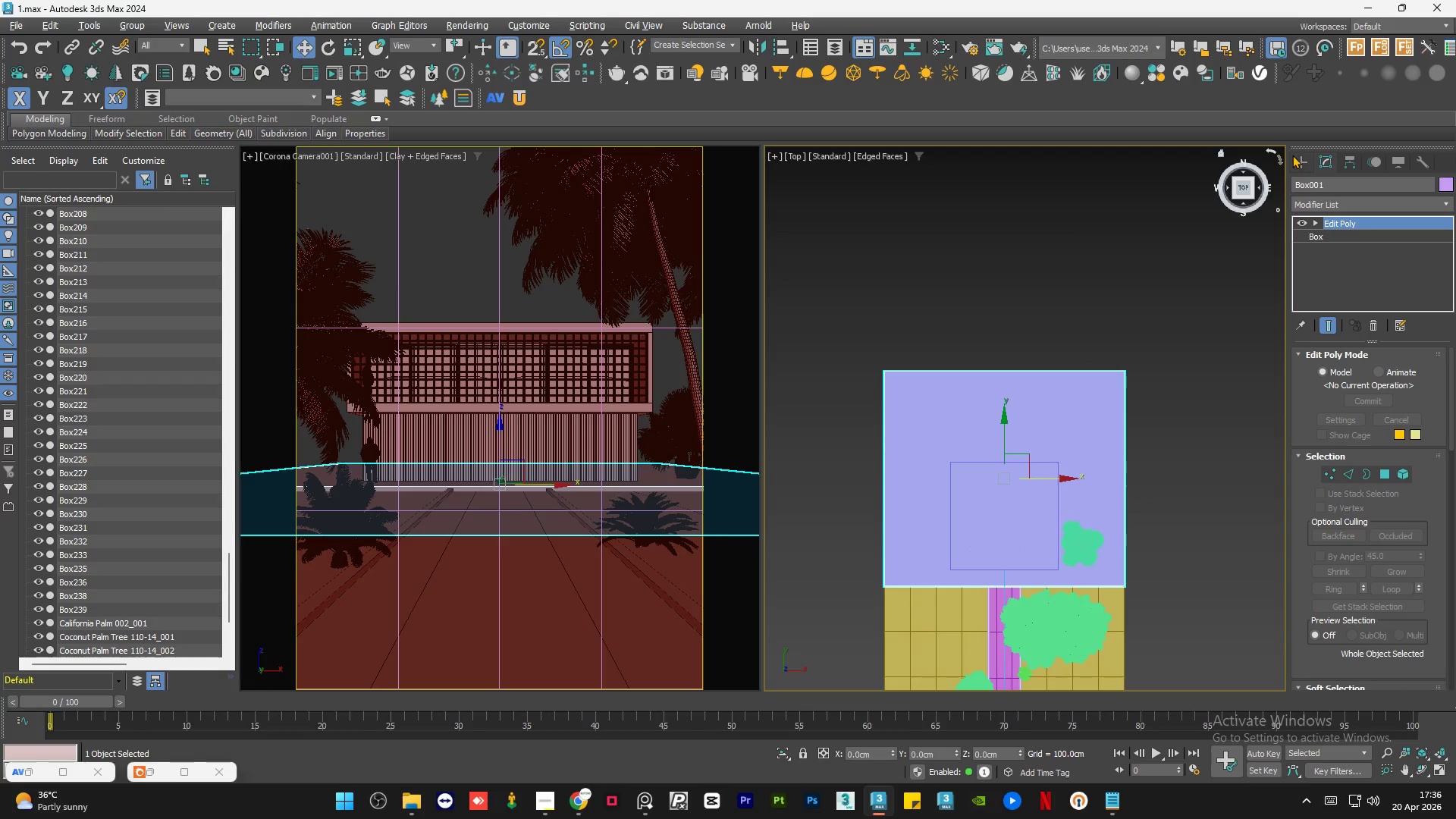 
left_click([1300, 162])
 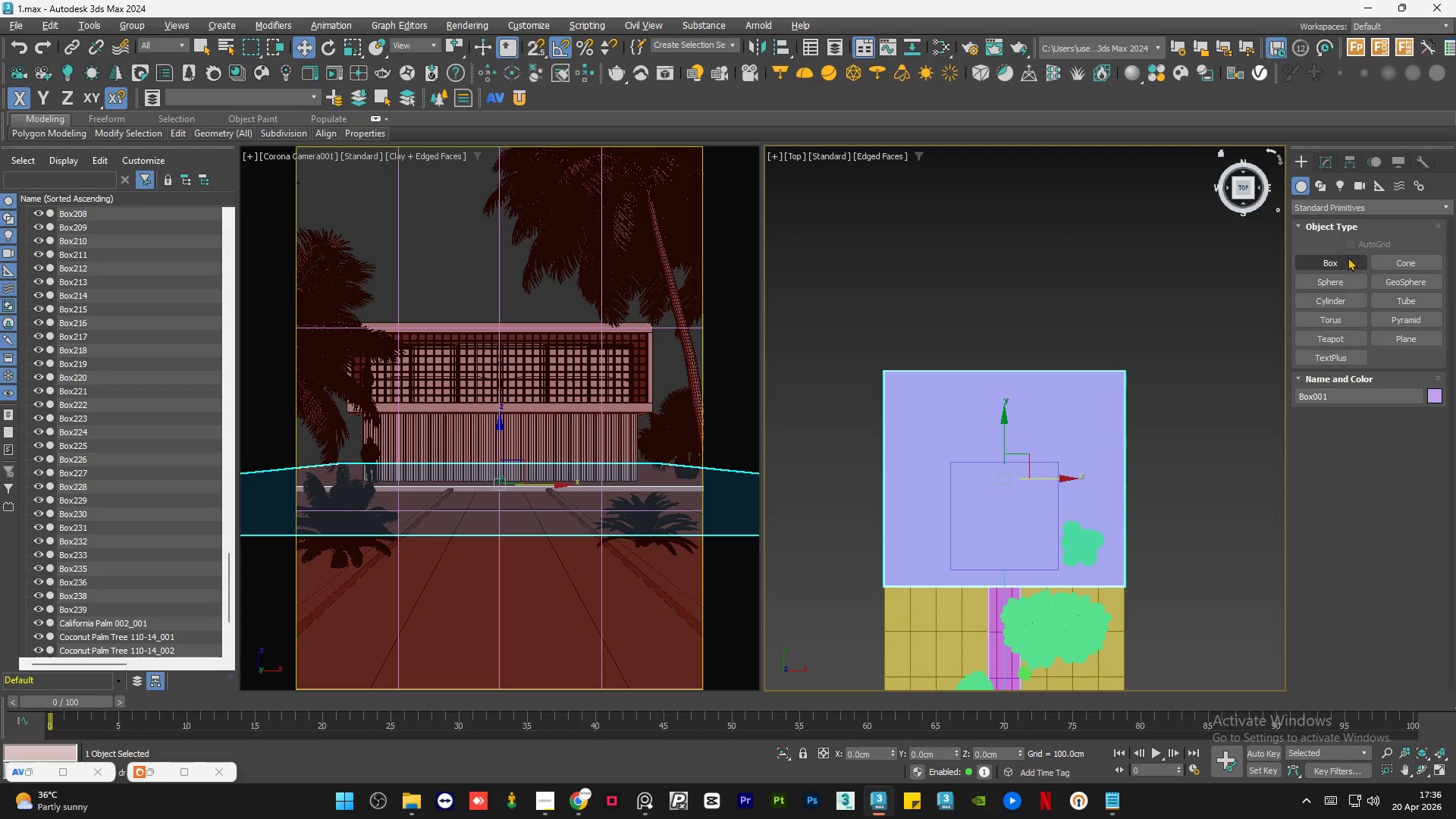 
left_click([1324, 184])
 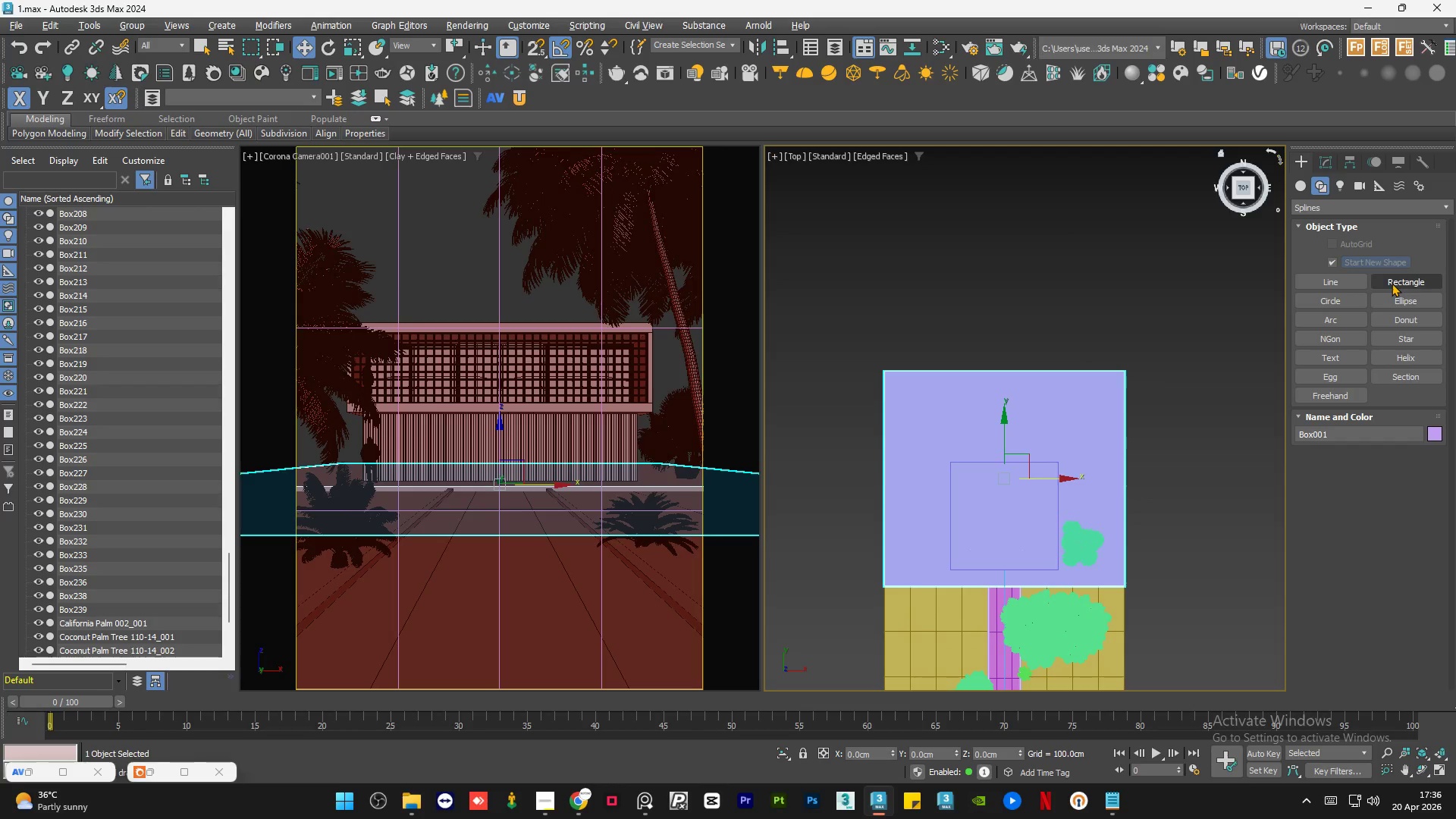 
scroll: coordinate [1008, 546], scroll_direction: up, amount: 2.0
 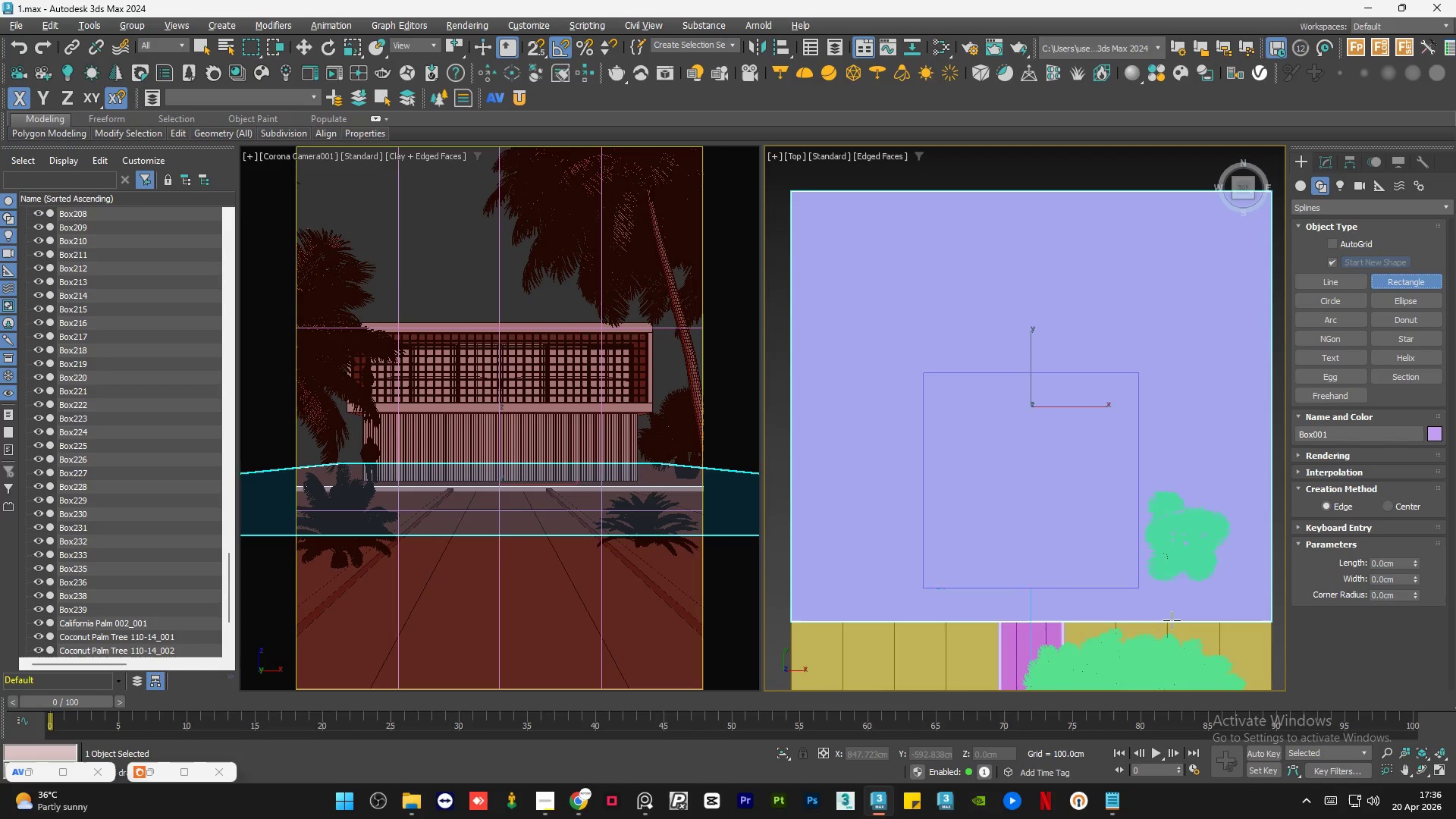 
left_click_drag(start_coordinate=[1173, 620], to_coordinate=[886, 360])
 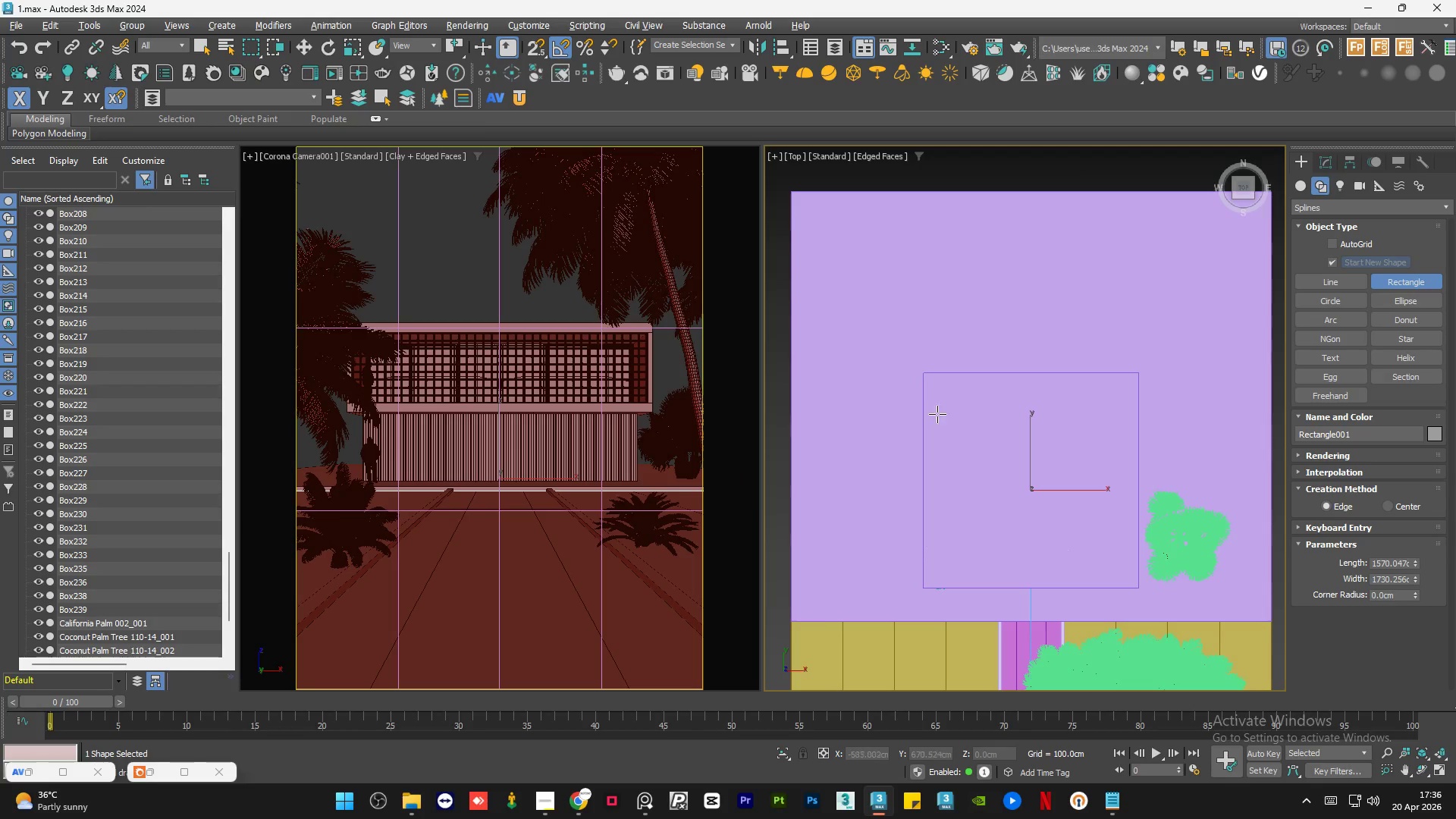 
key(F3)
 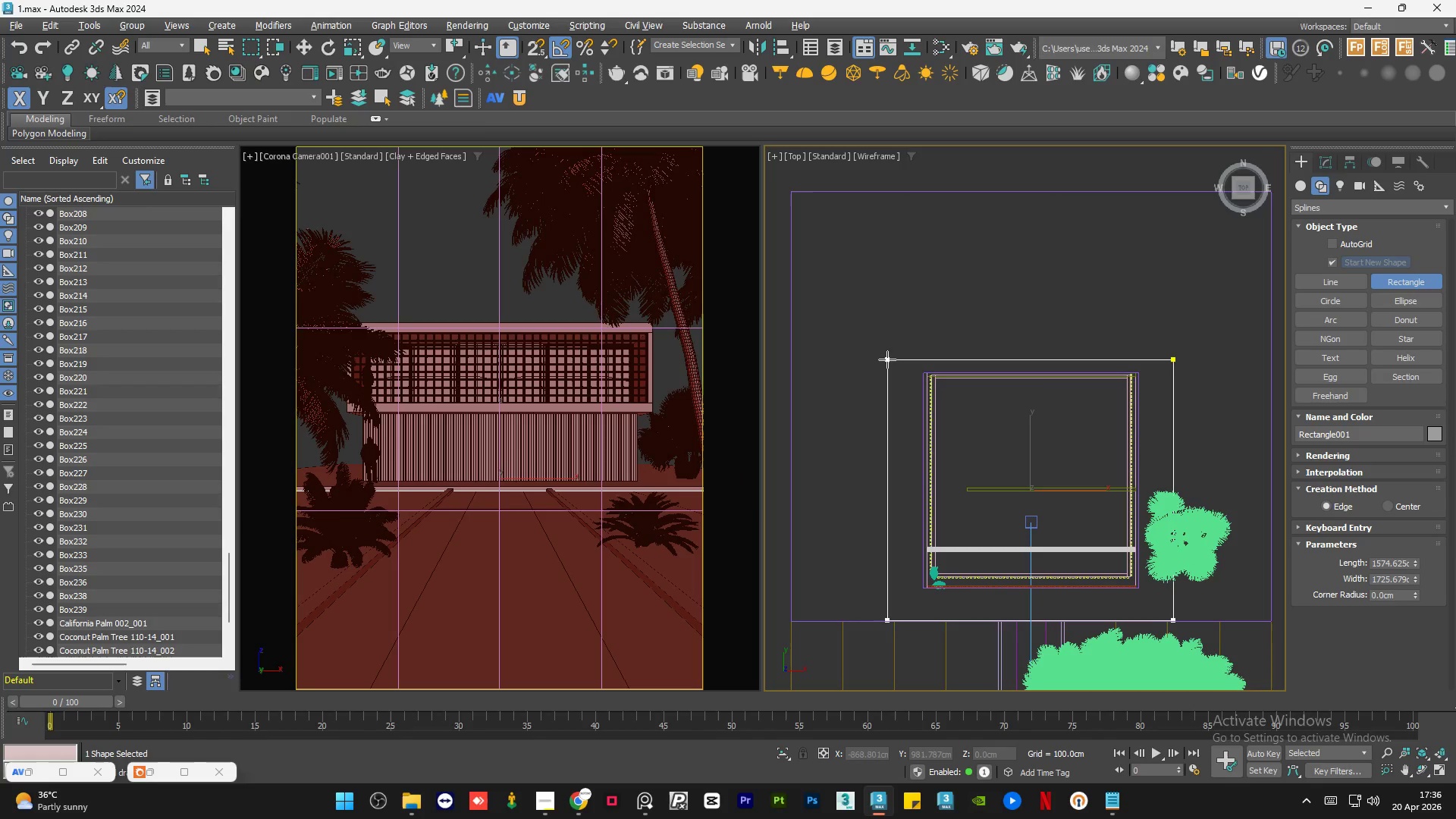 
key(F3)
 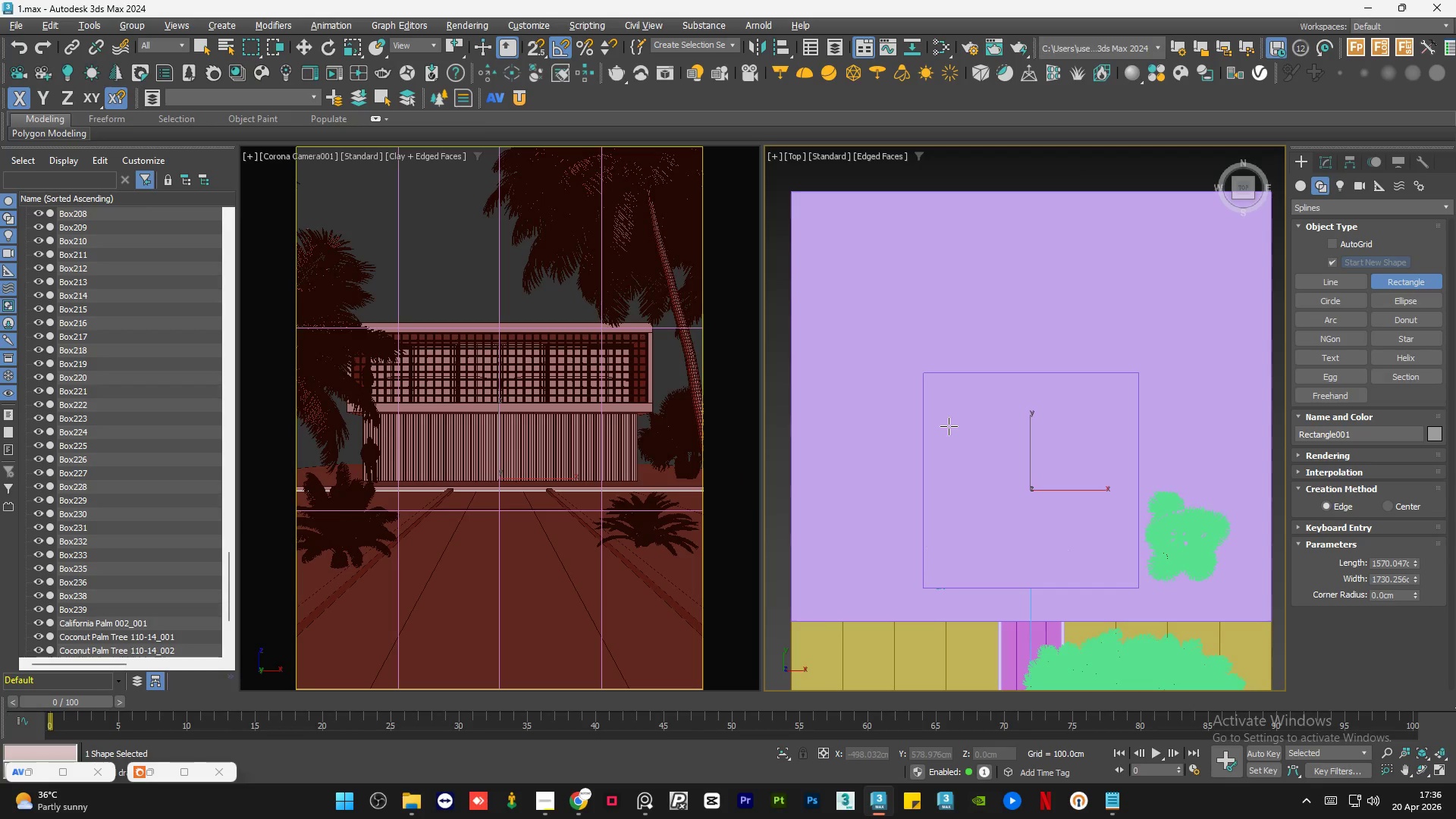 
key(W)
 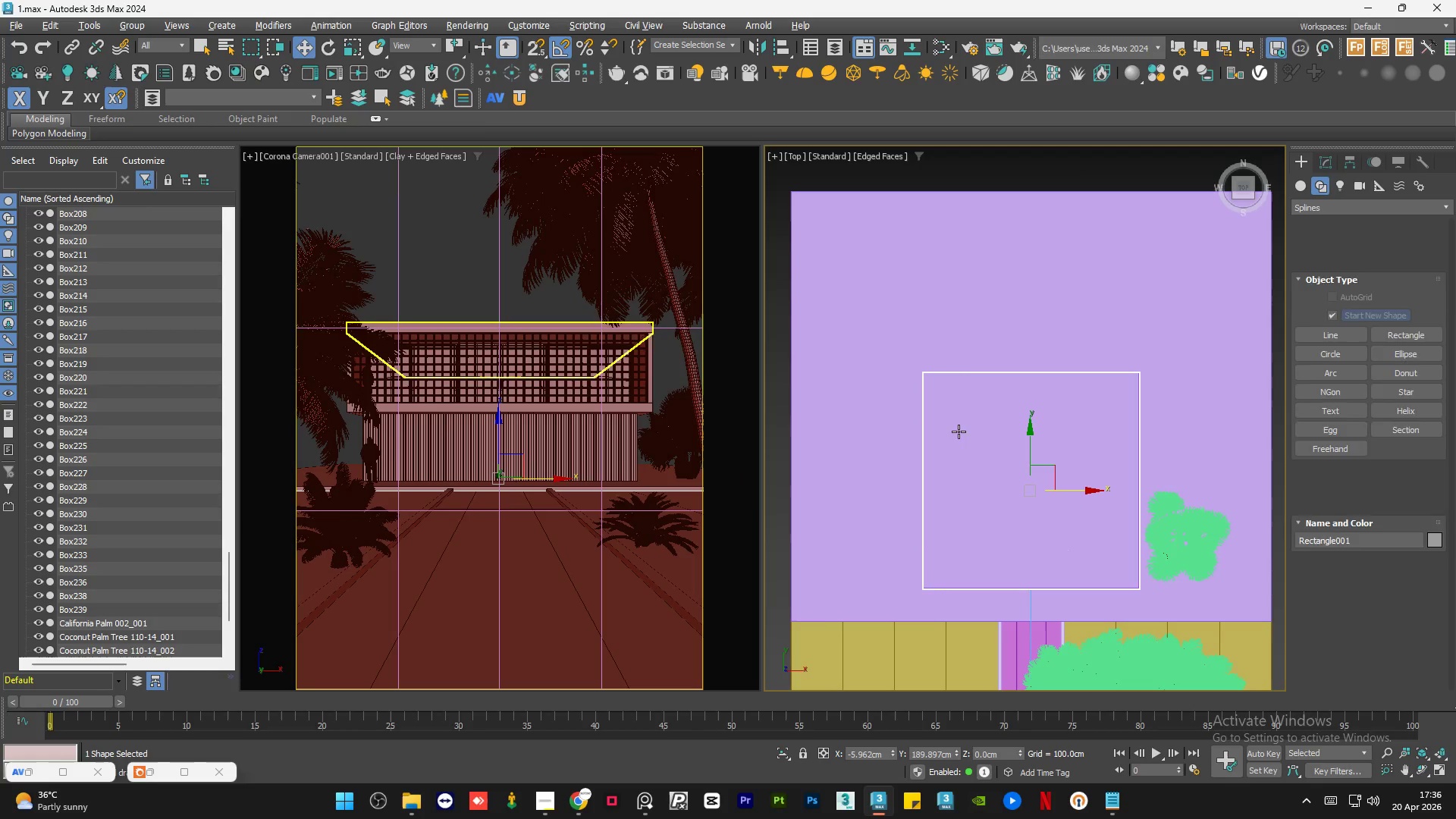 
hold_key(key=AltLeft, duration=0.86)
 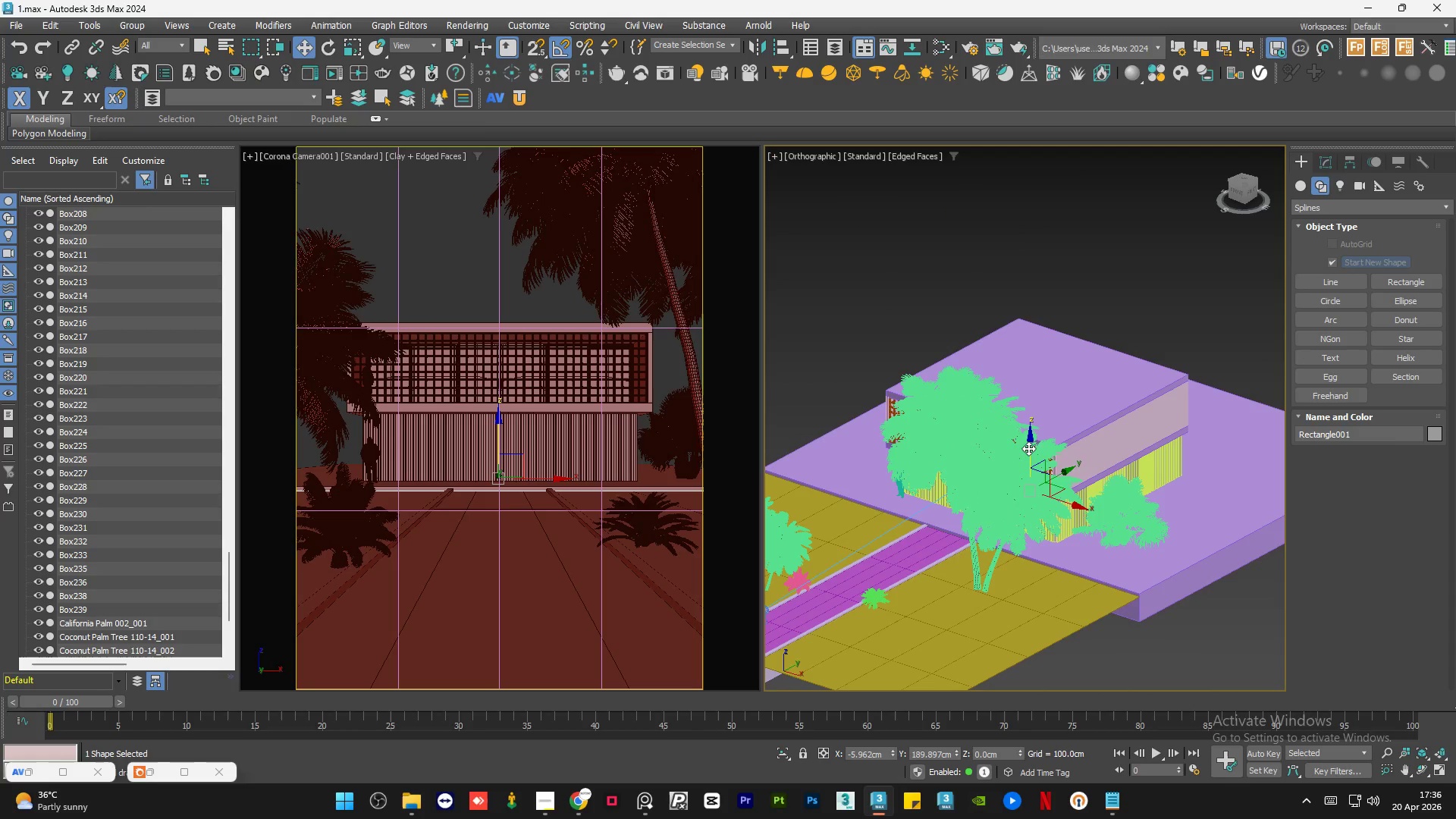 
left_click_drag(start_coordinate=[1028, 448], to_coordinate=[1033, 441])
 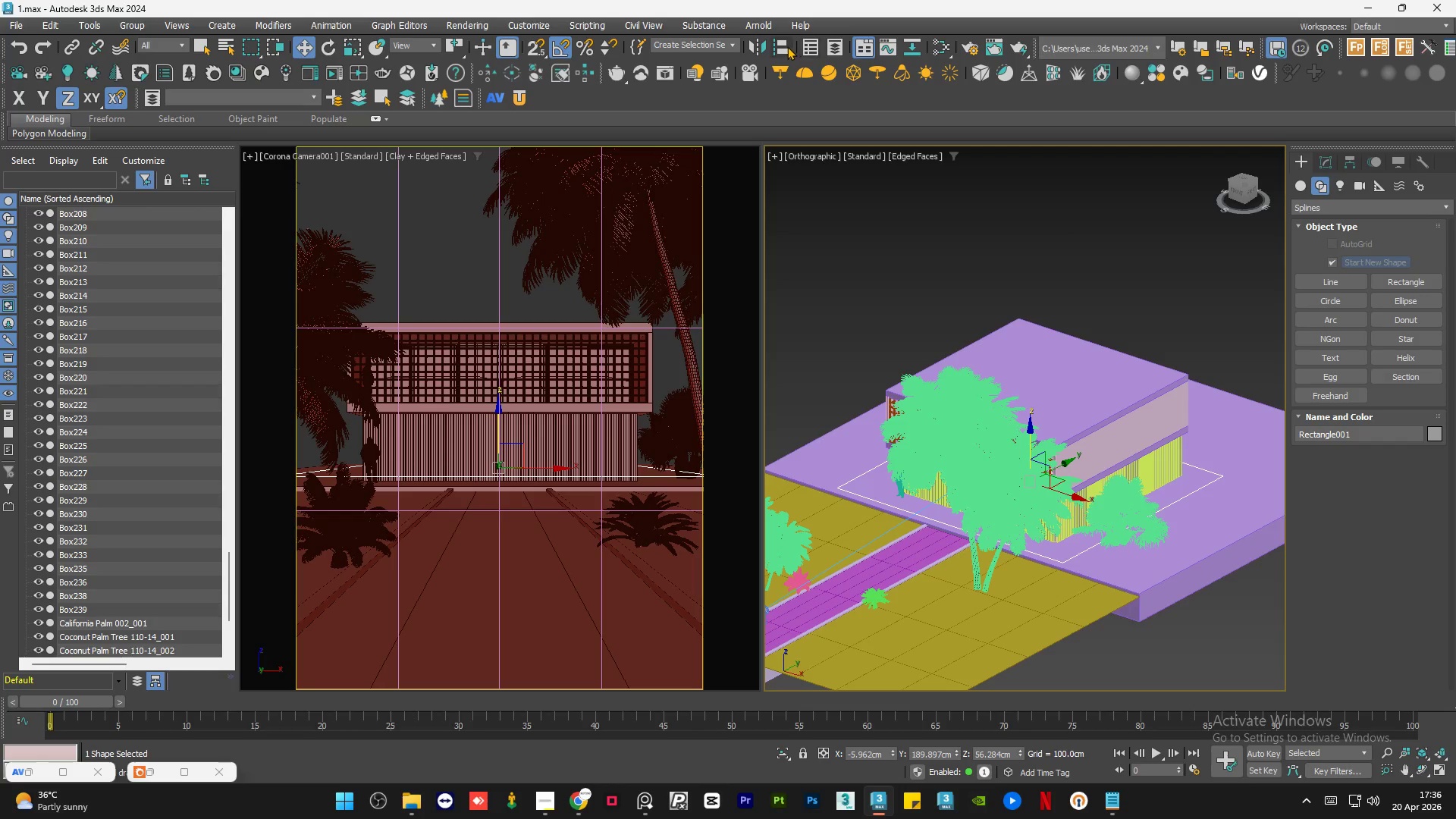 
left_click([778, 46])
 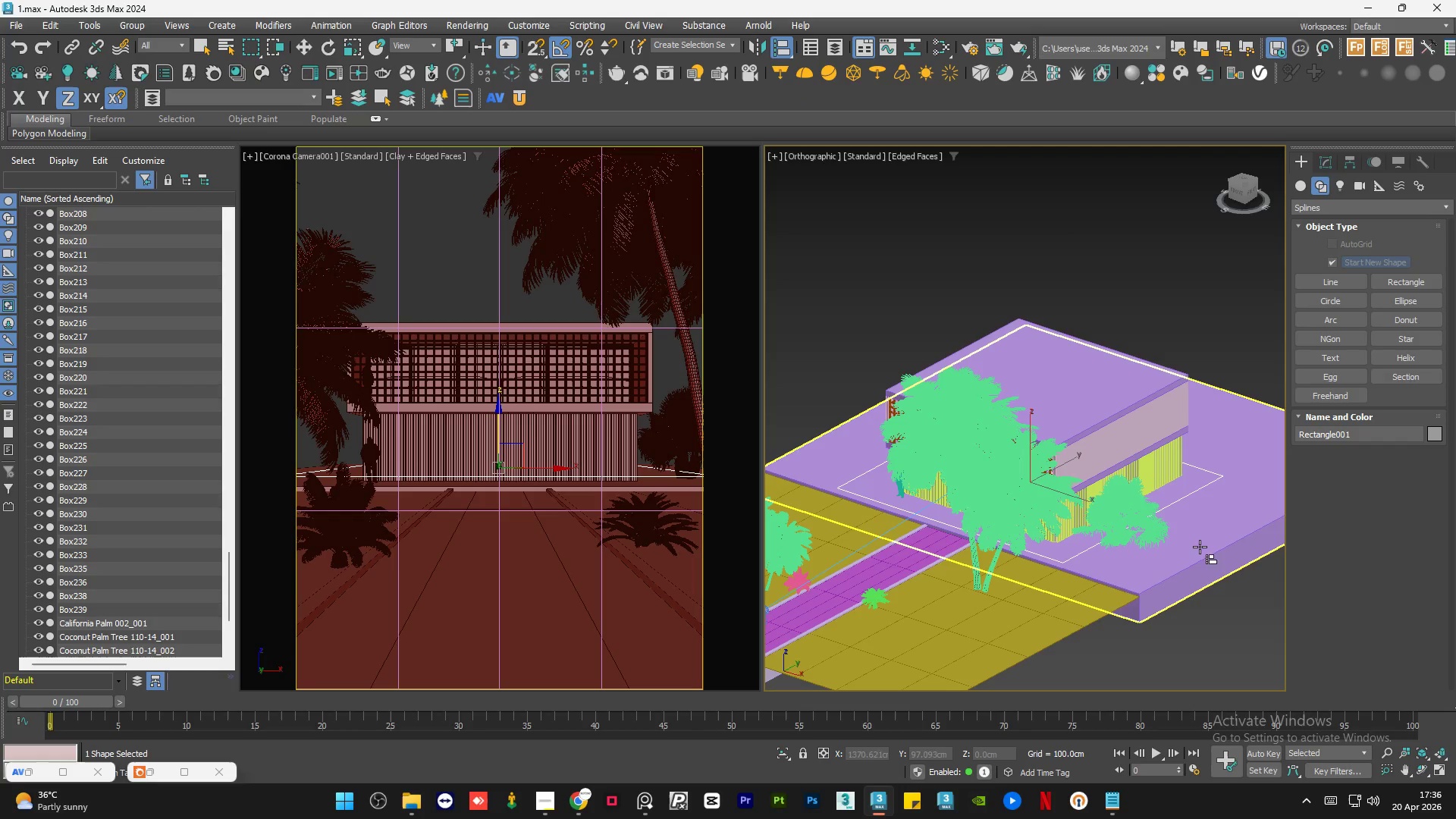 
left_click([1197, 525])
 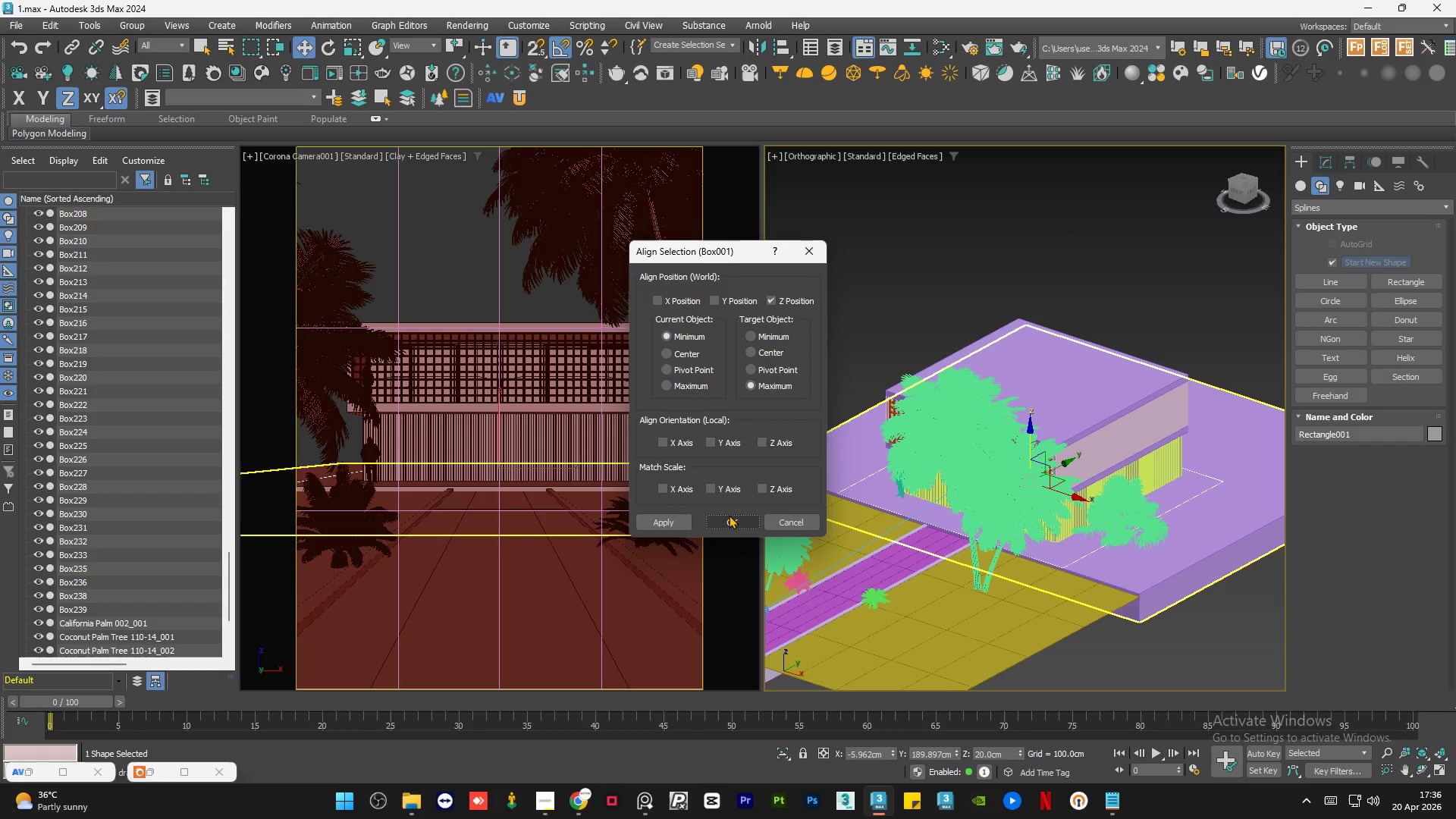 
left_click([729, 515])
 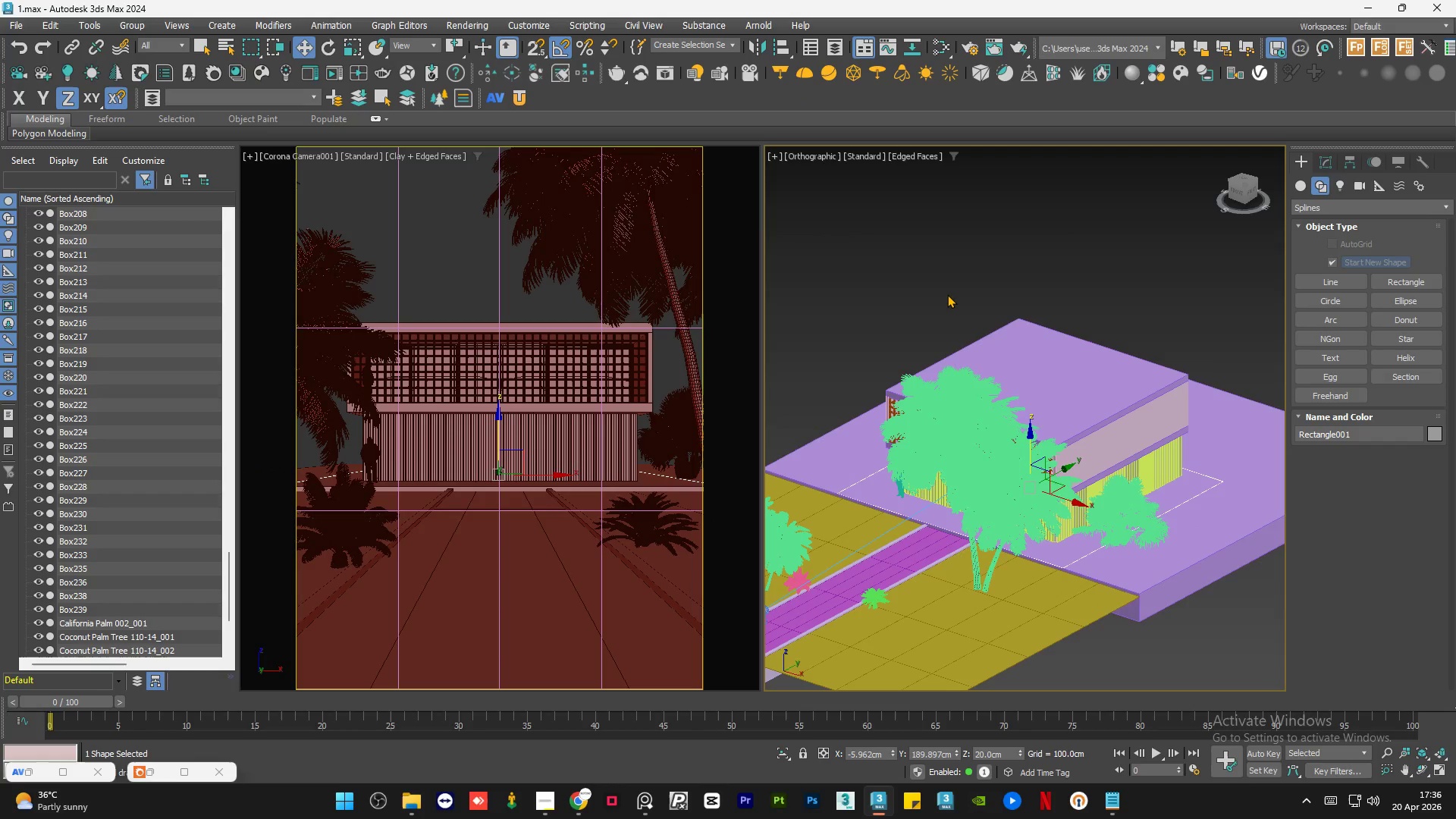 
left_click([947, 293])
 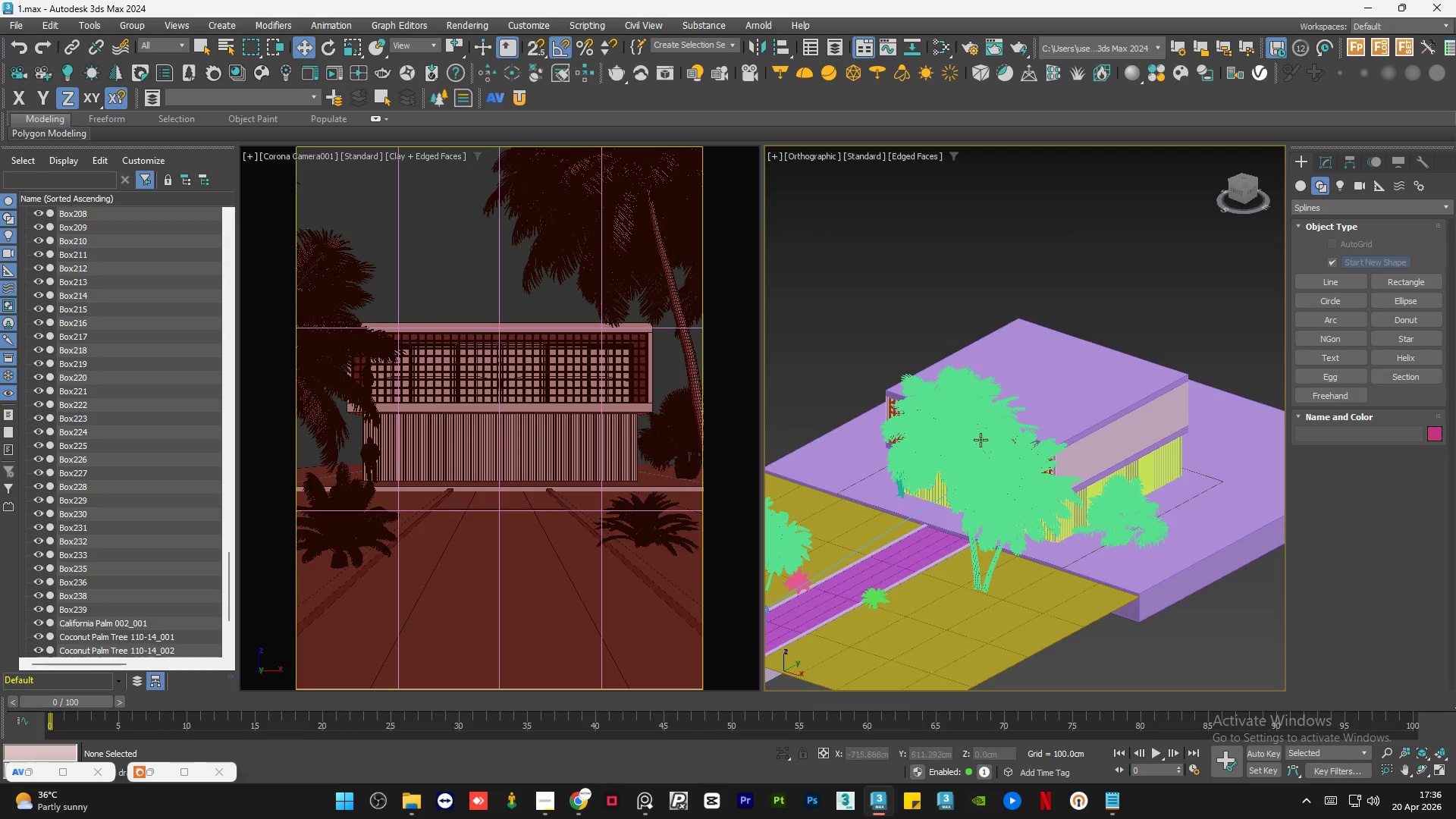 
hold_key(key=AltLeft, duration=0.69)
 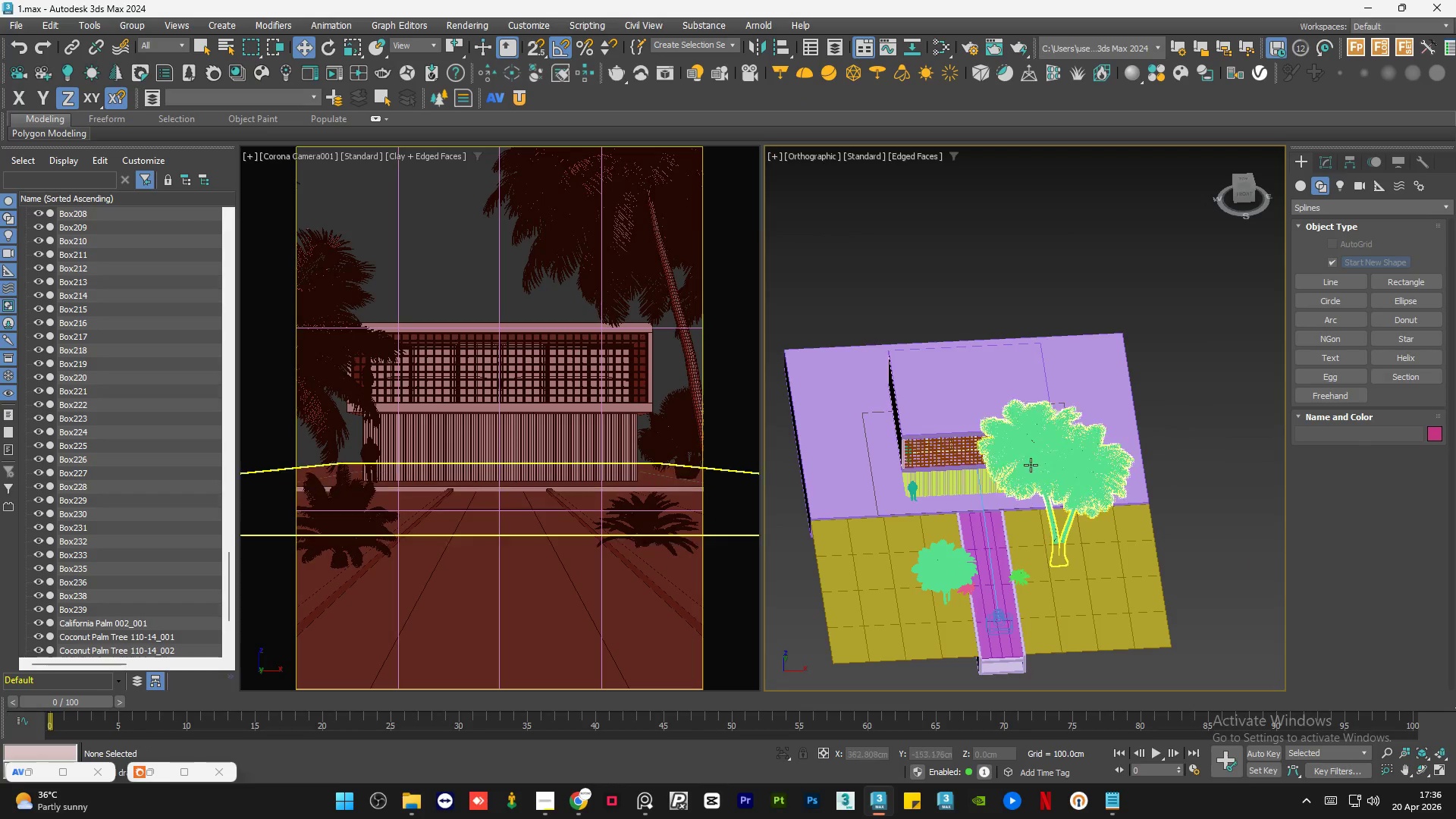 
scroll: coordinate [980, 447], scroll_direction: down, amount: 1.0
 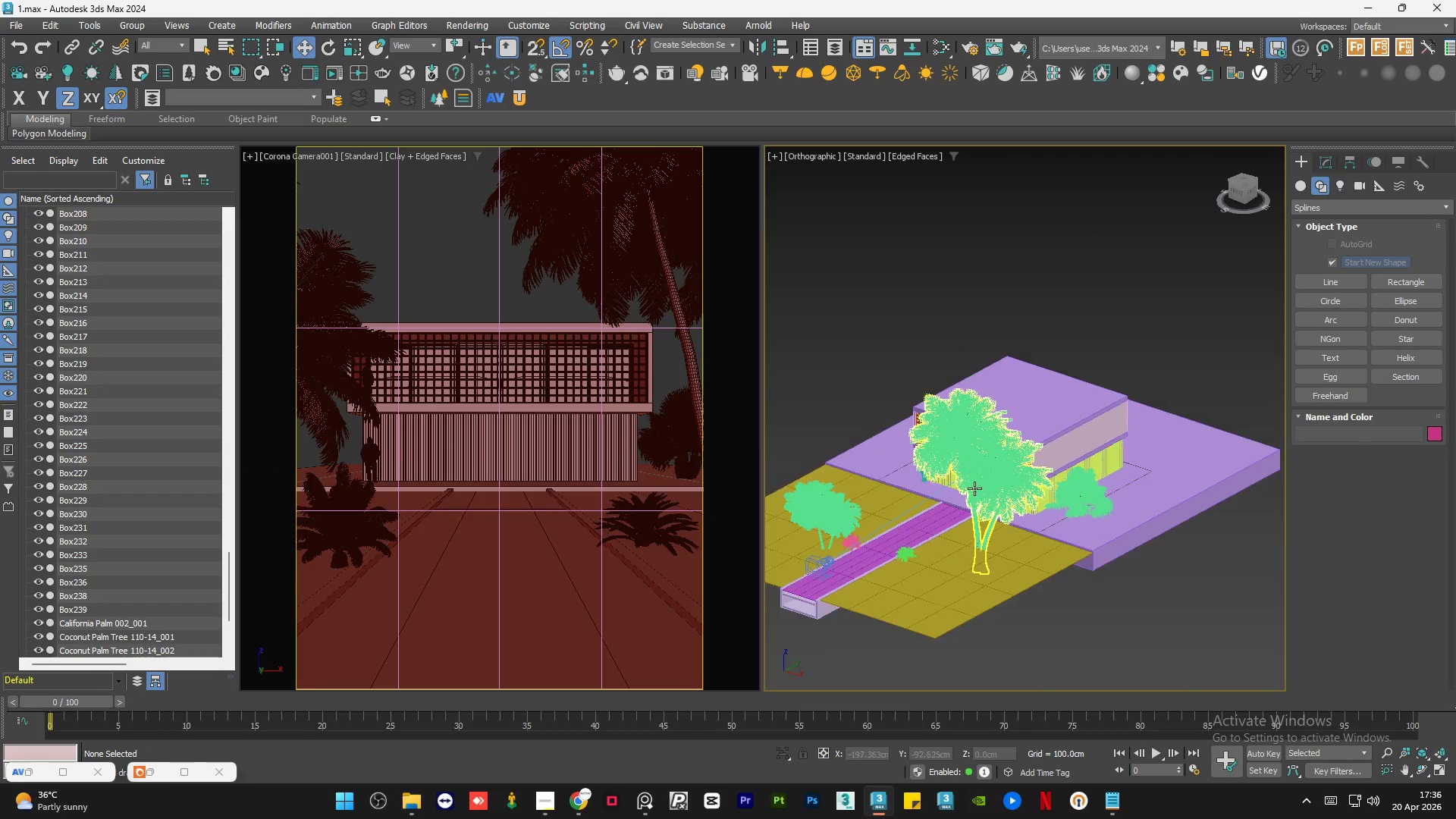 
hold_key(key=AltLeft, duration=0.39)
 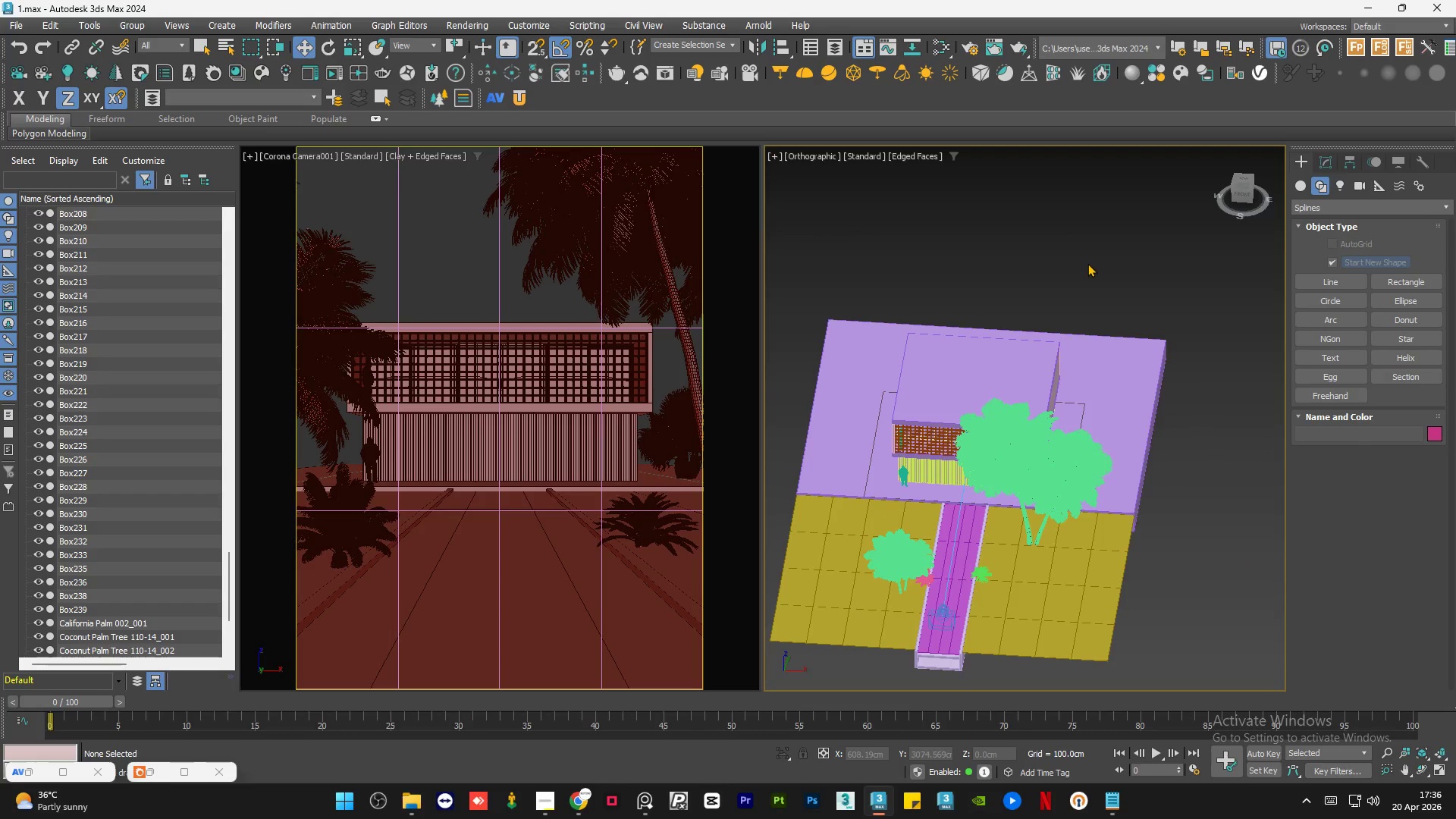 
left_click([1090, 259])
 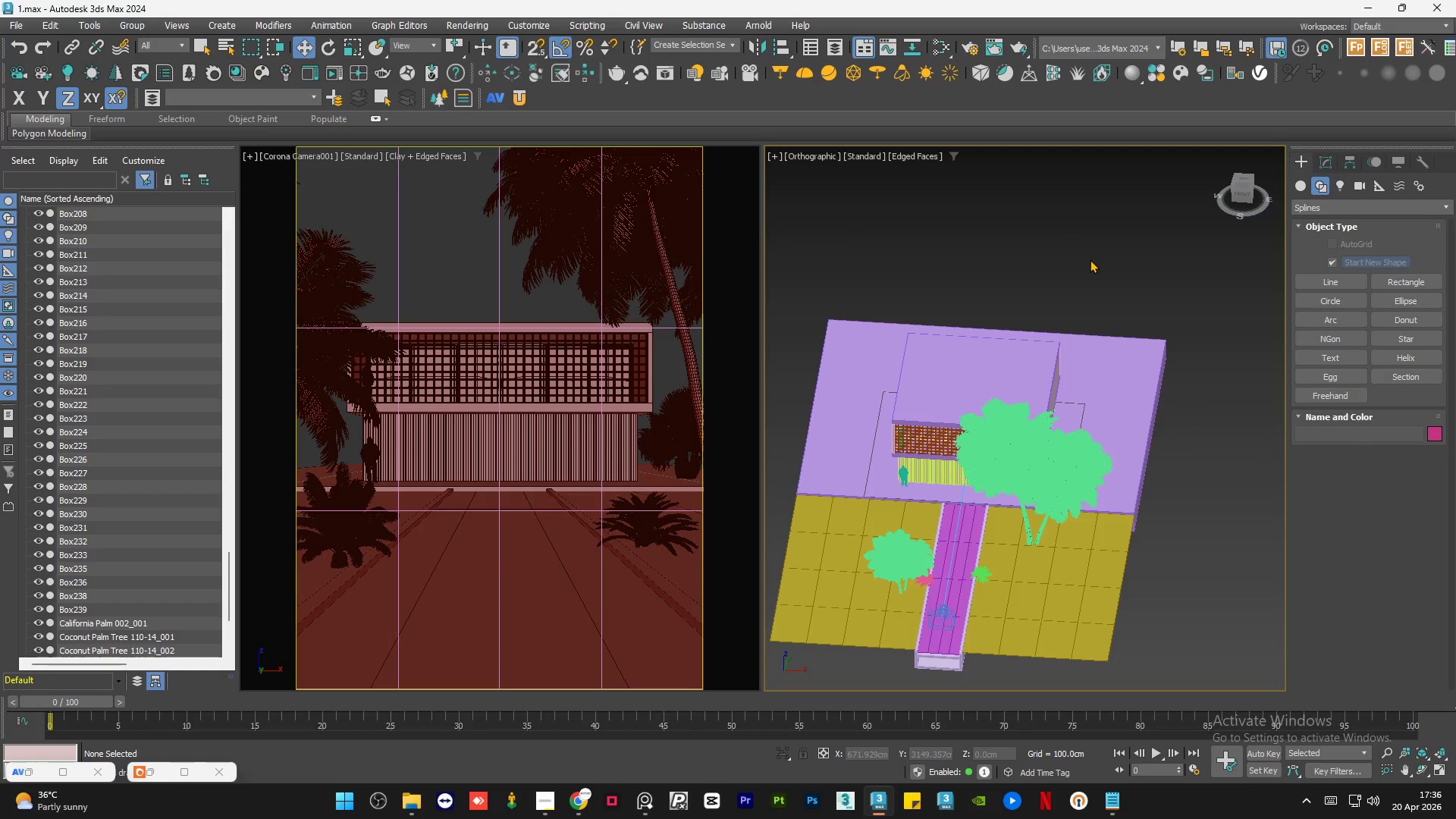 
left_click([1090, 259])
 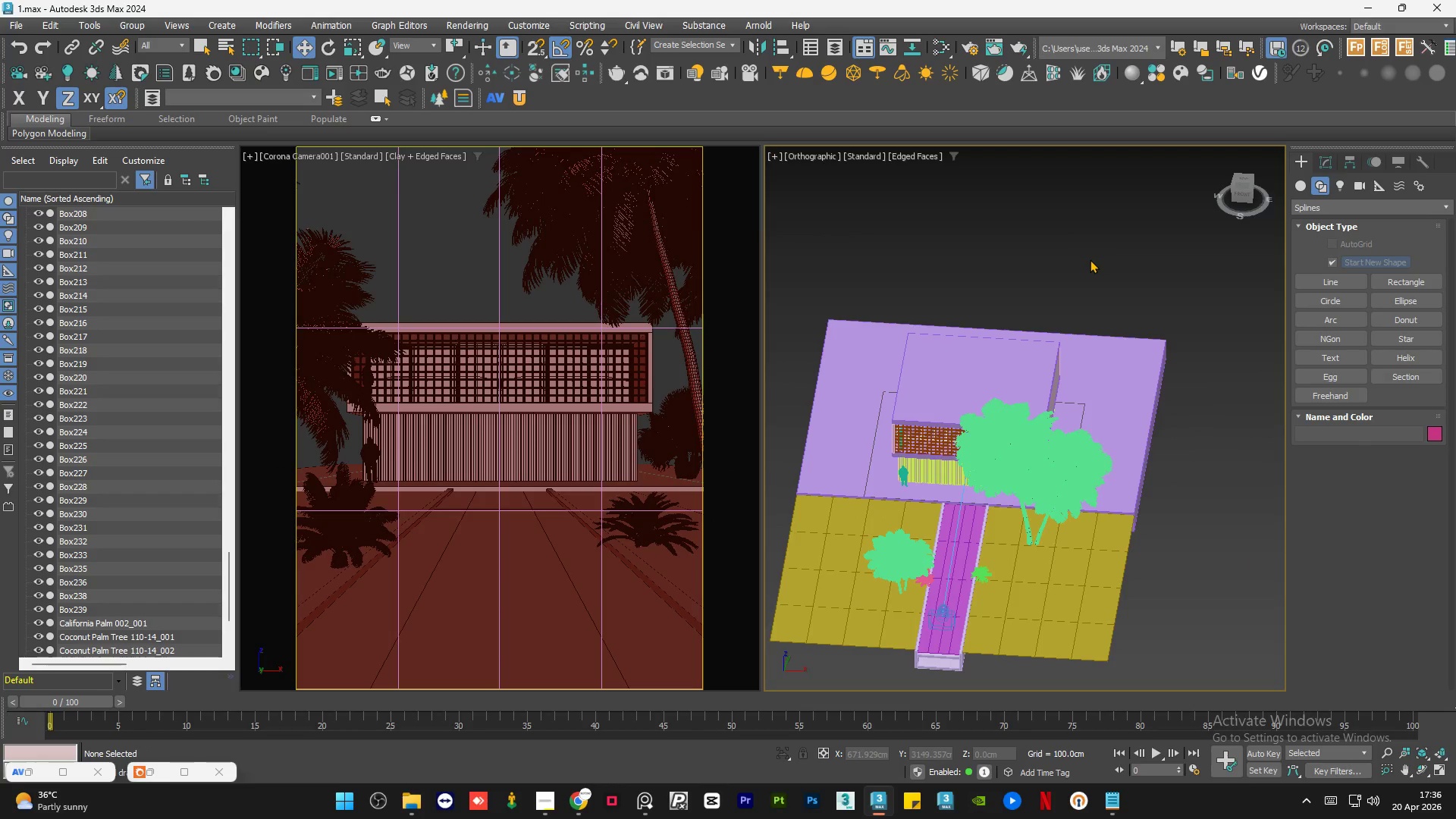 
double_click([1090, 259])
 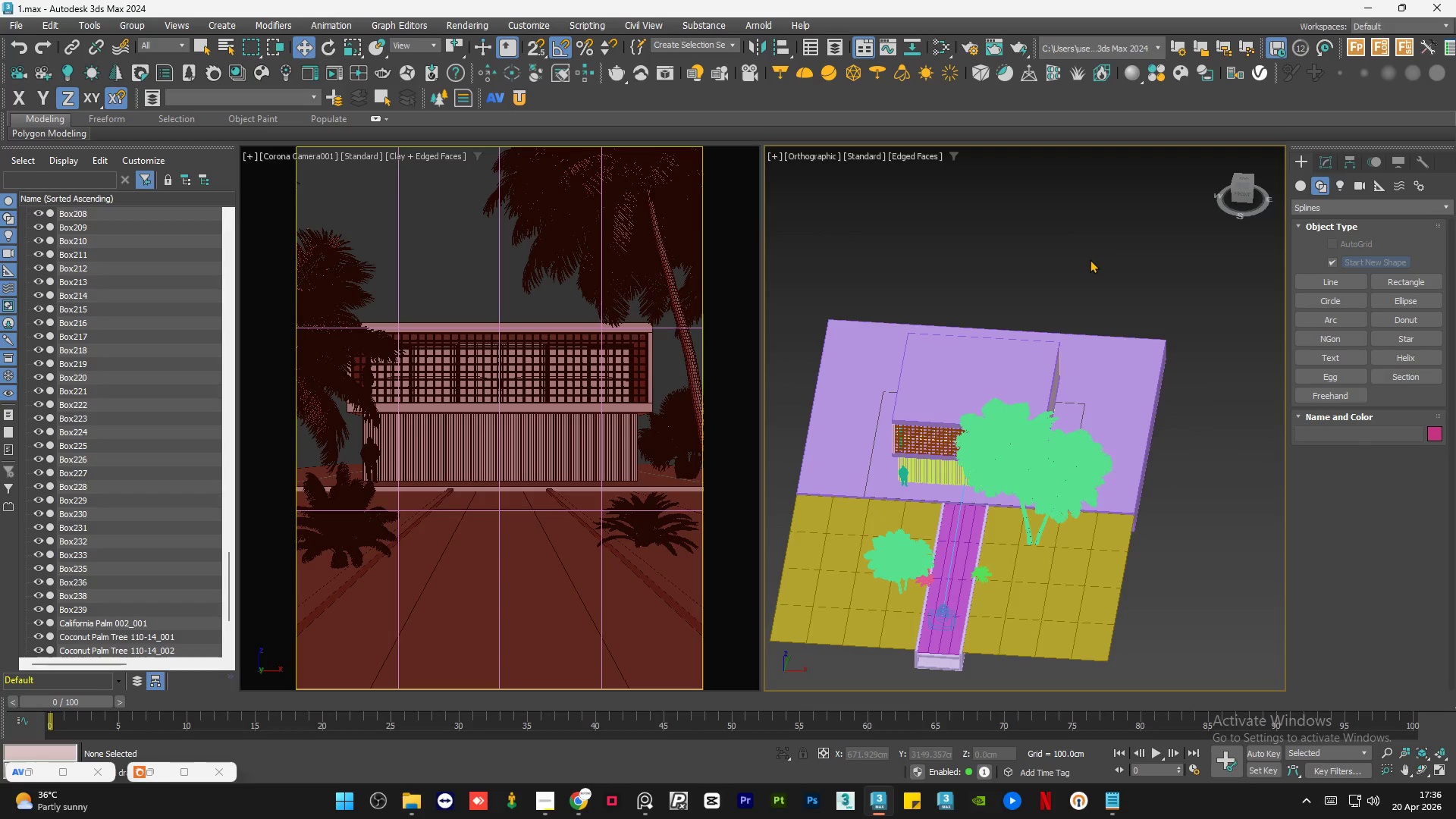 
key(Control+S)
 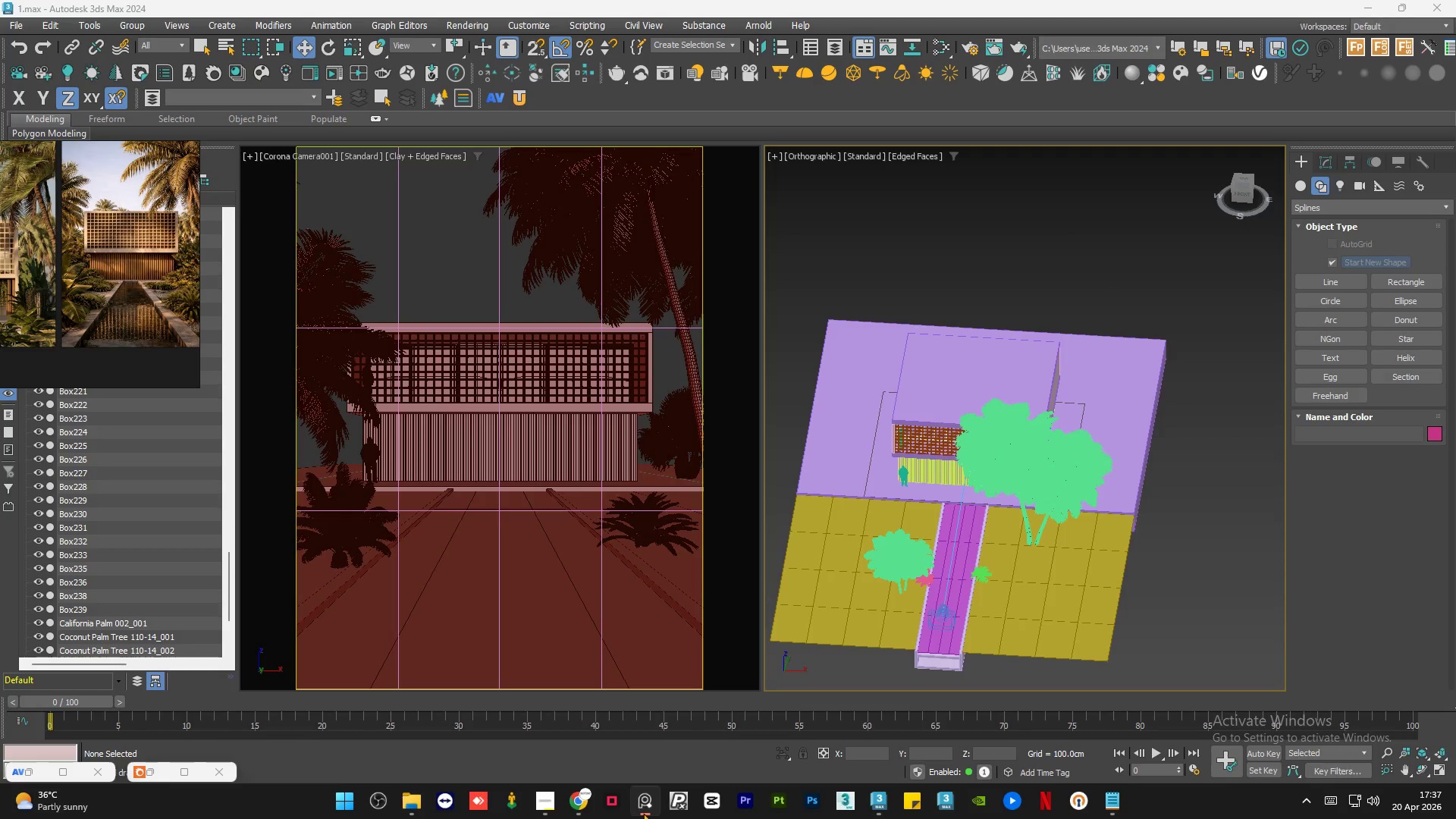 
left_click([643, 813])
 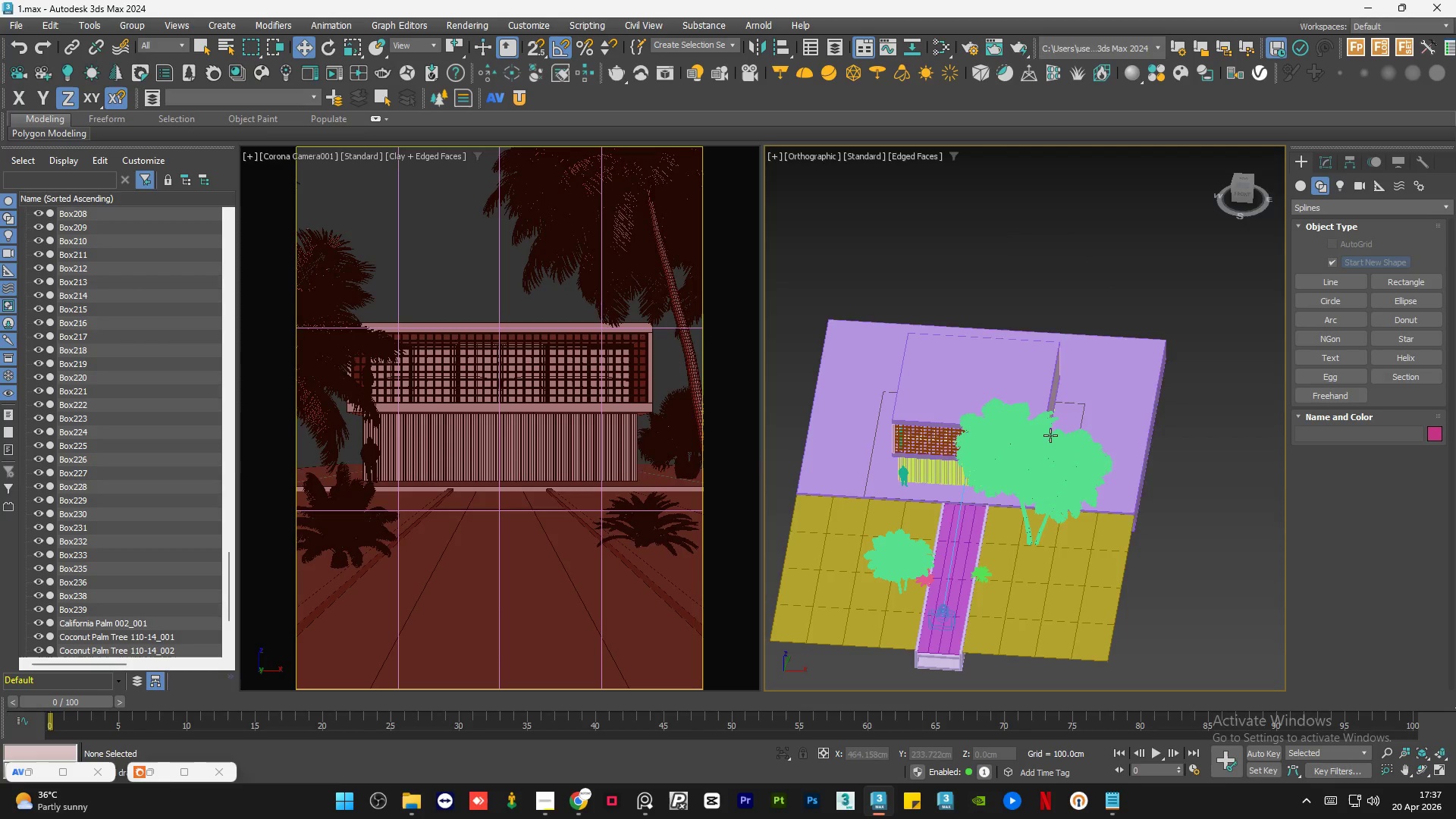 
hold_key(key=AltLeft, duration=0.52)
 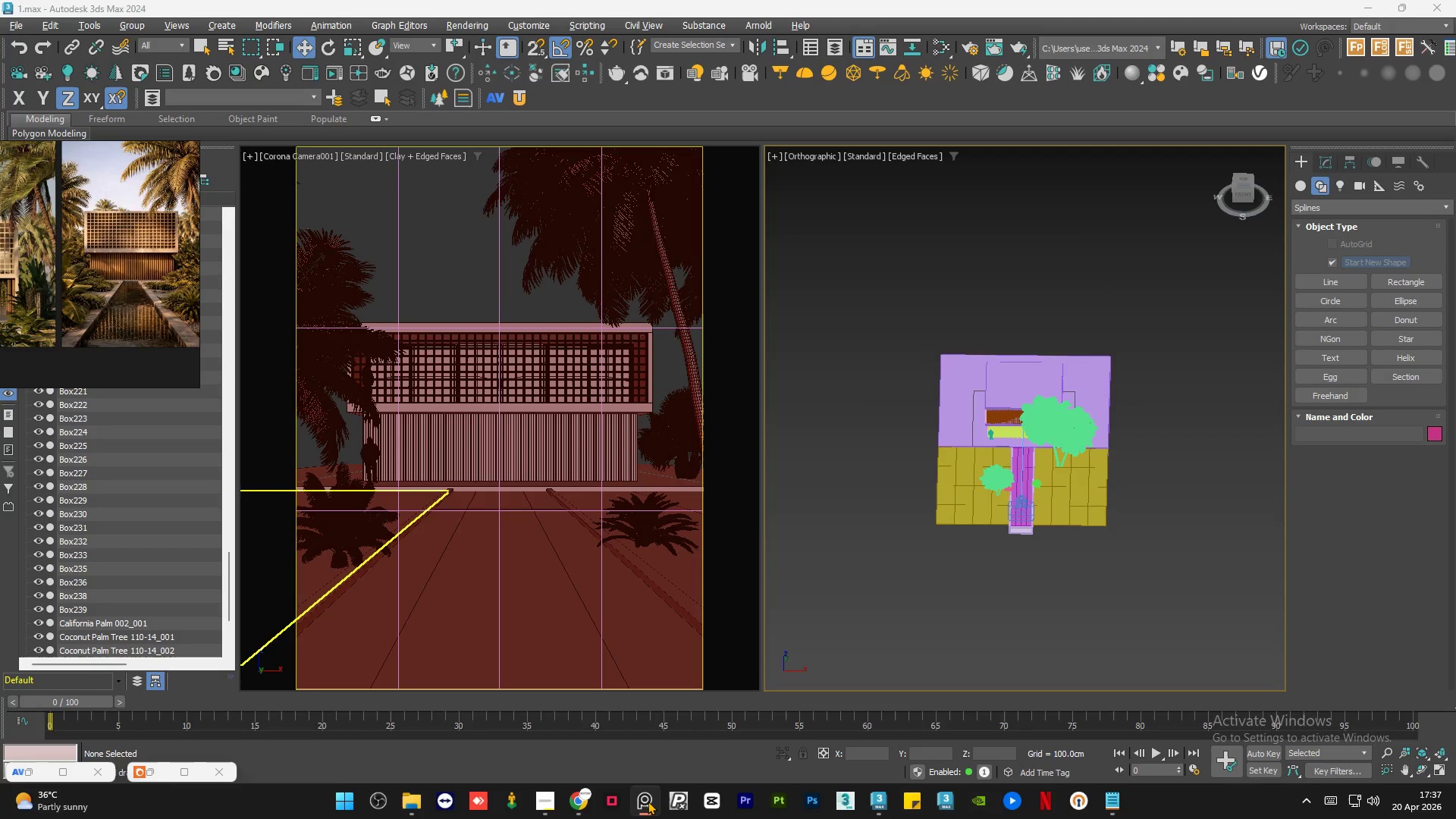 
scroll: coordinate [1081, 385], scroll_direction: down, amount: 2.0
 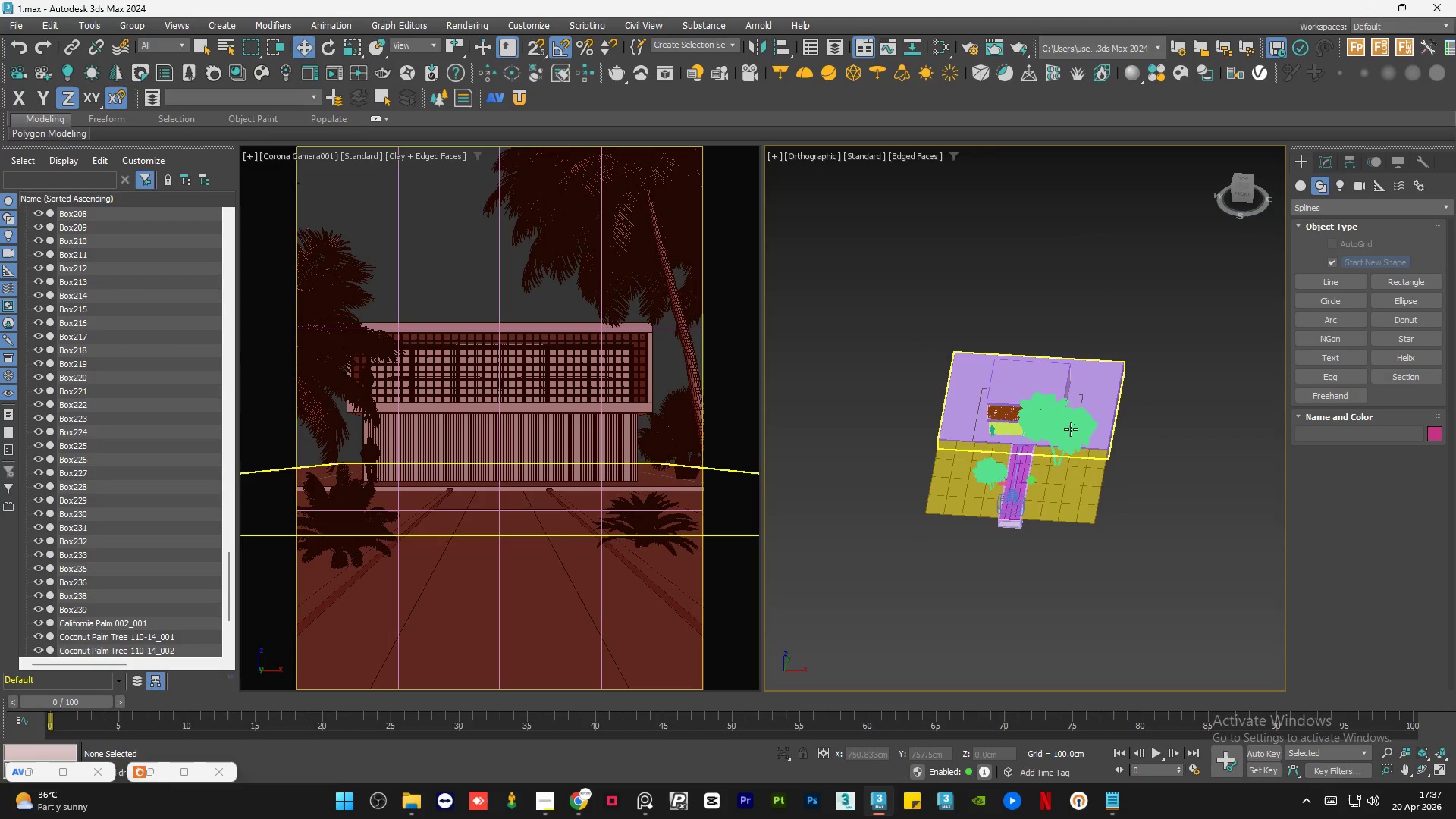 
left_click([648, 801])
 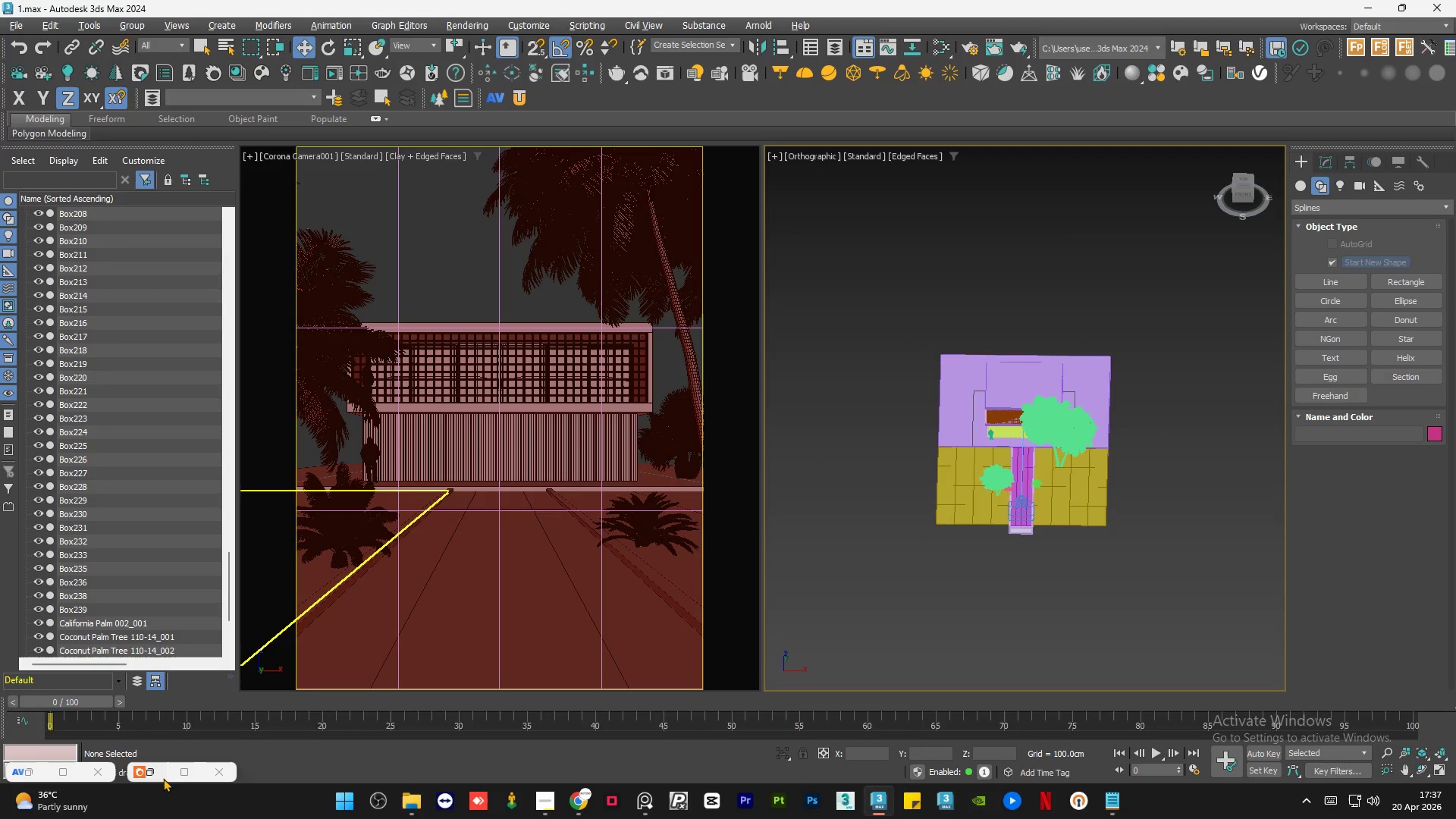 
left_click([161, 768])
 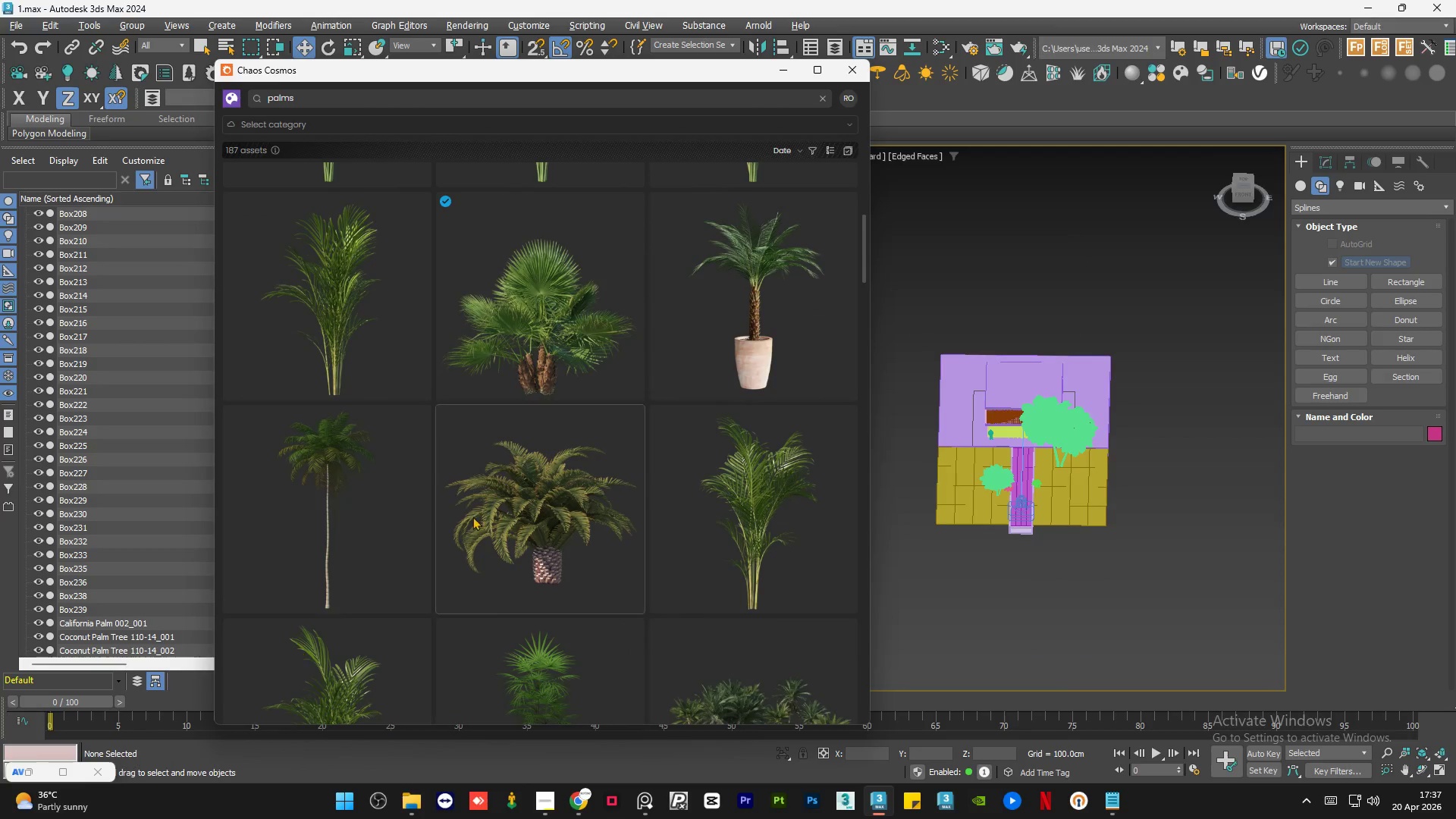 
scroll: coordinate [736, 453], scroll_direction: down, amount: 19.0
 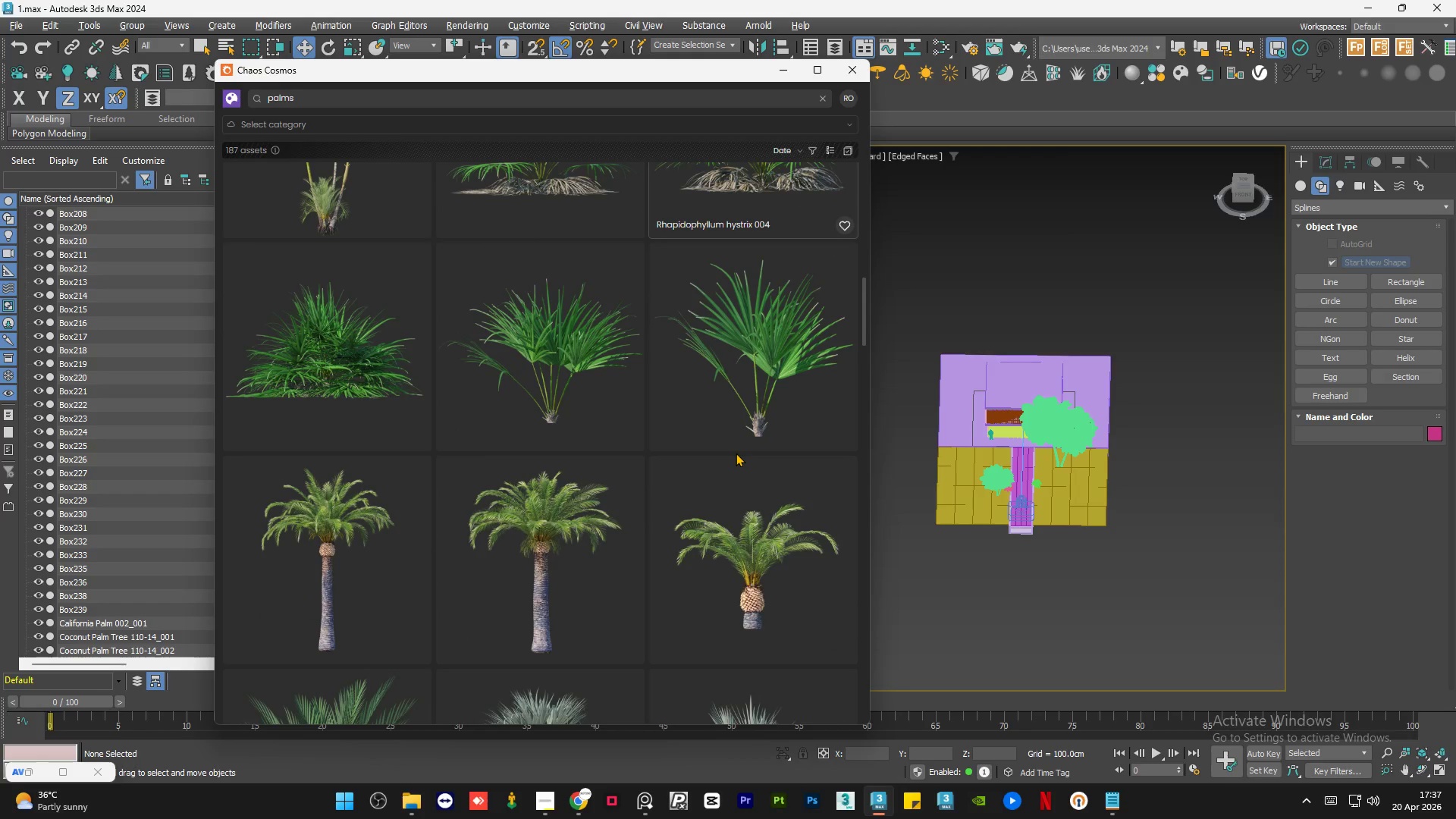 
scroll: coordinate [736, 453], scroll_direction: up, amount: 1.0
 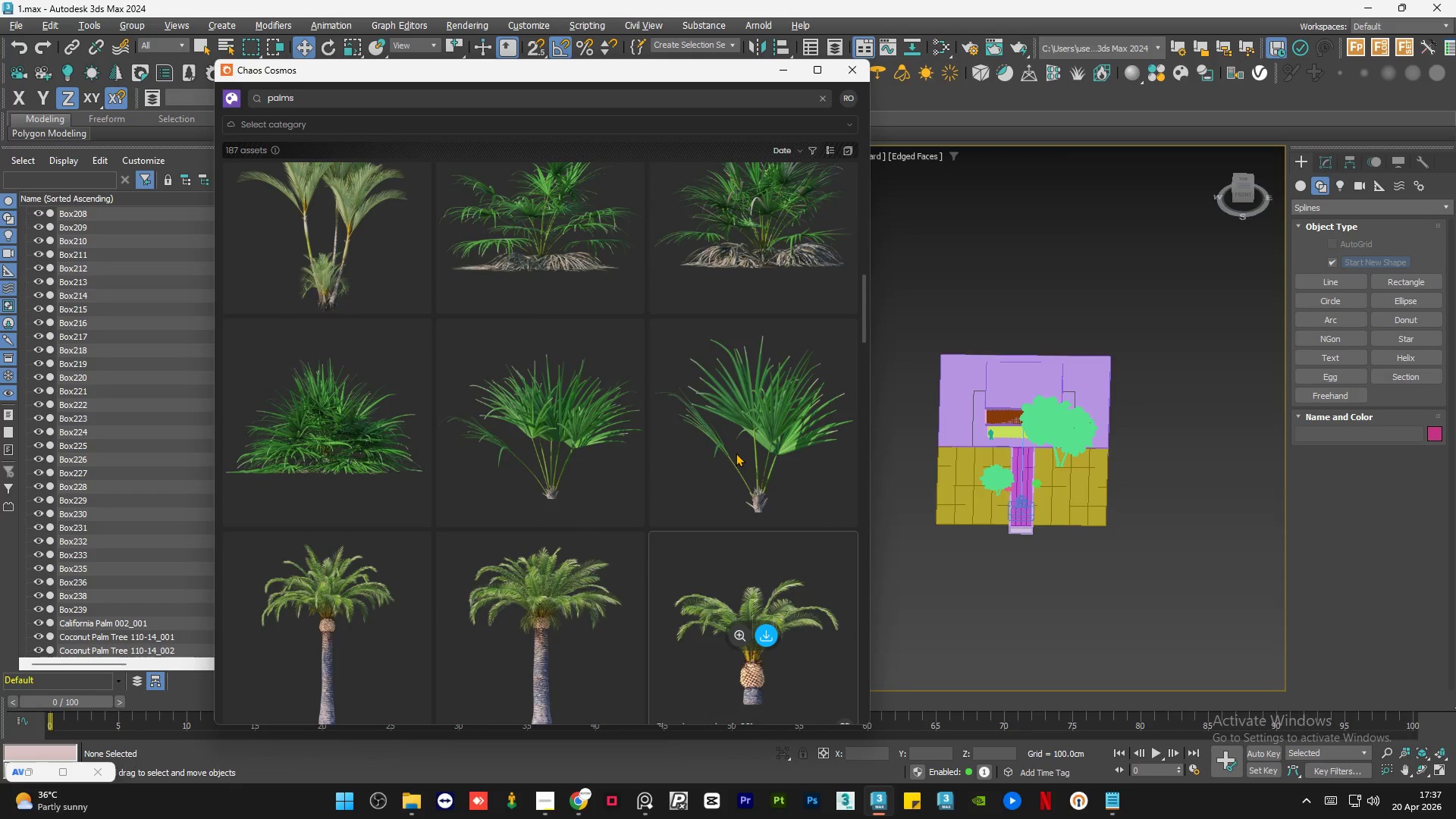 
scroll: coordinate [736, 452], scroll_direction: down, amount: 16.0
 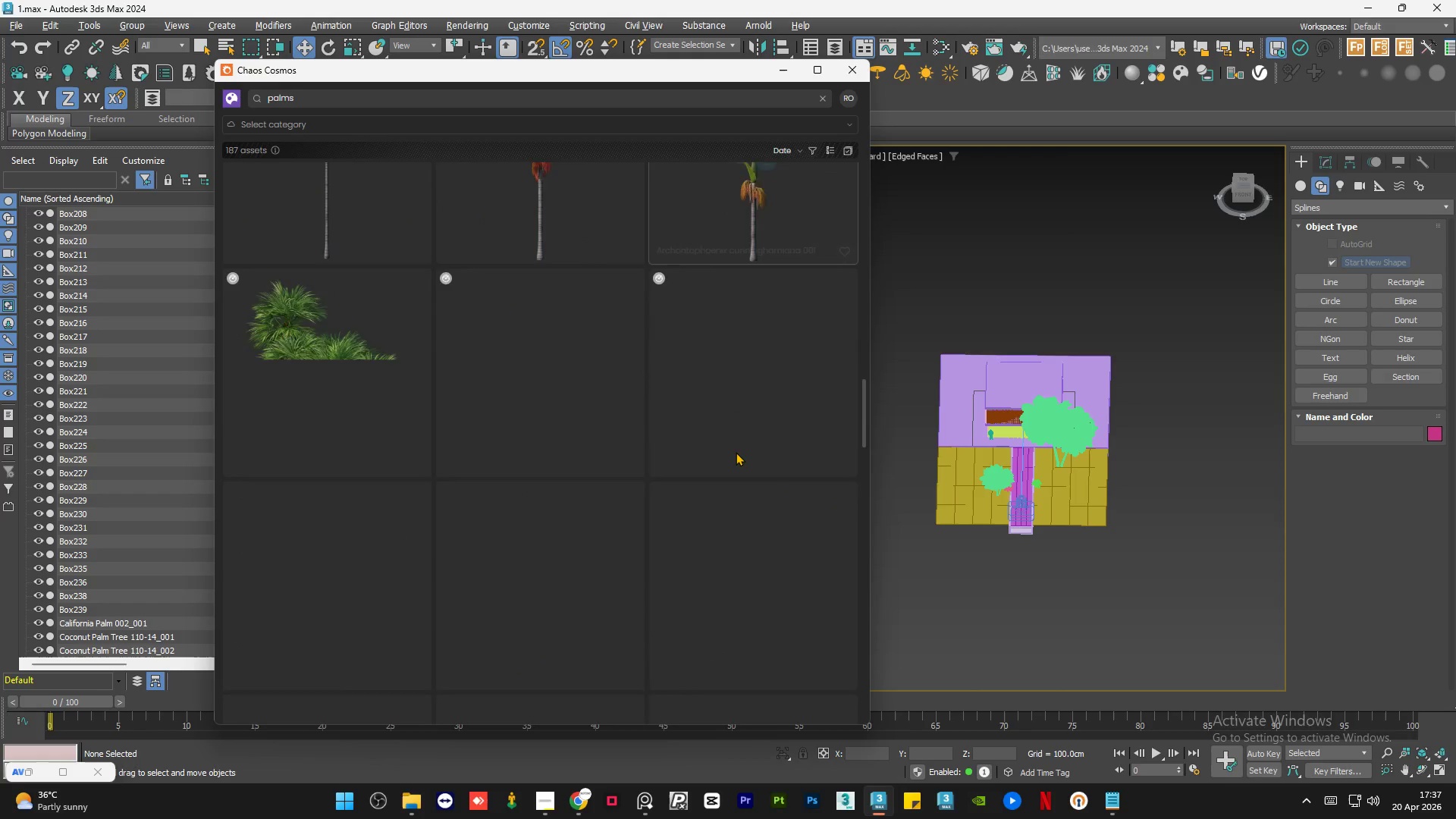 
scroll: coordinate [736, 452], scroll_direction: up, amount: 6.0
 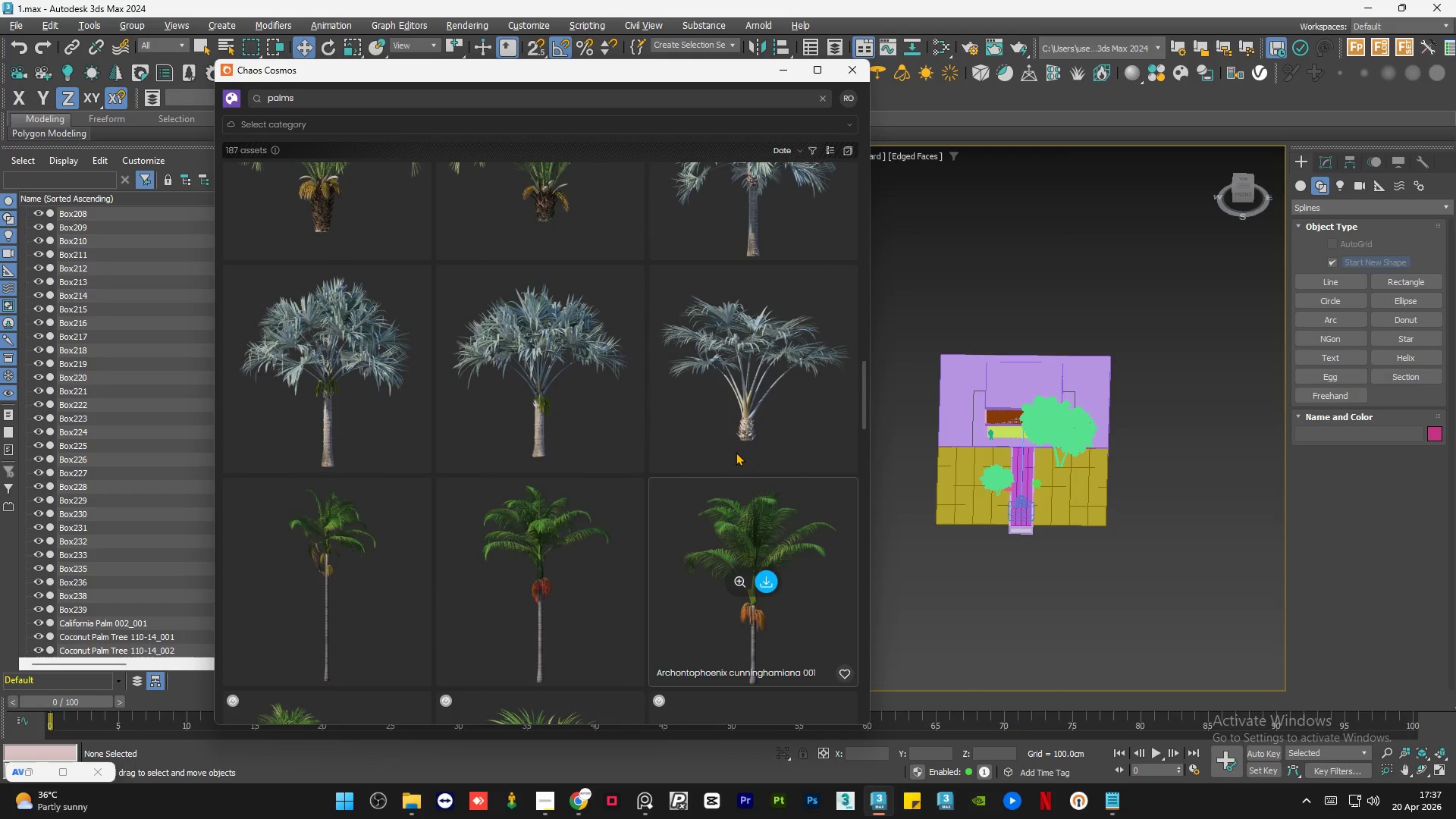 
scroll: coordinate [736, 452], scroll_direction: down, amount: 20.0
 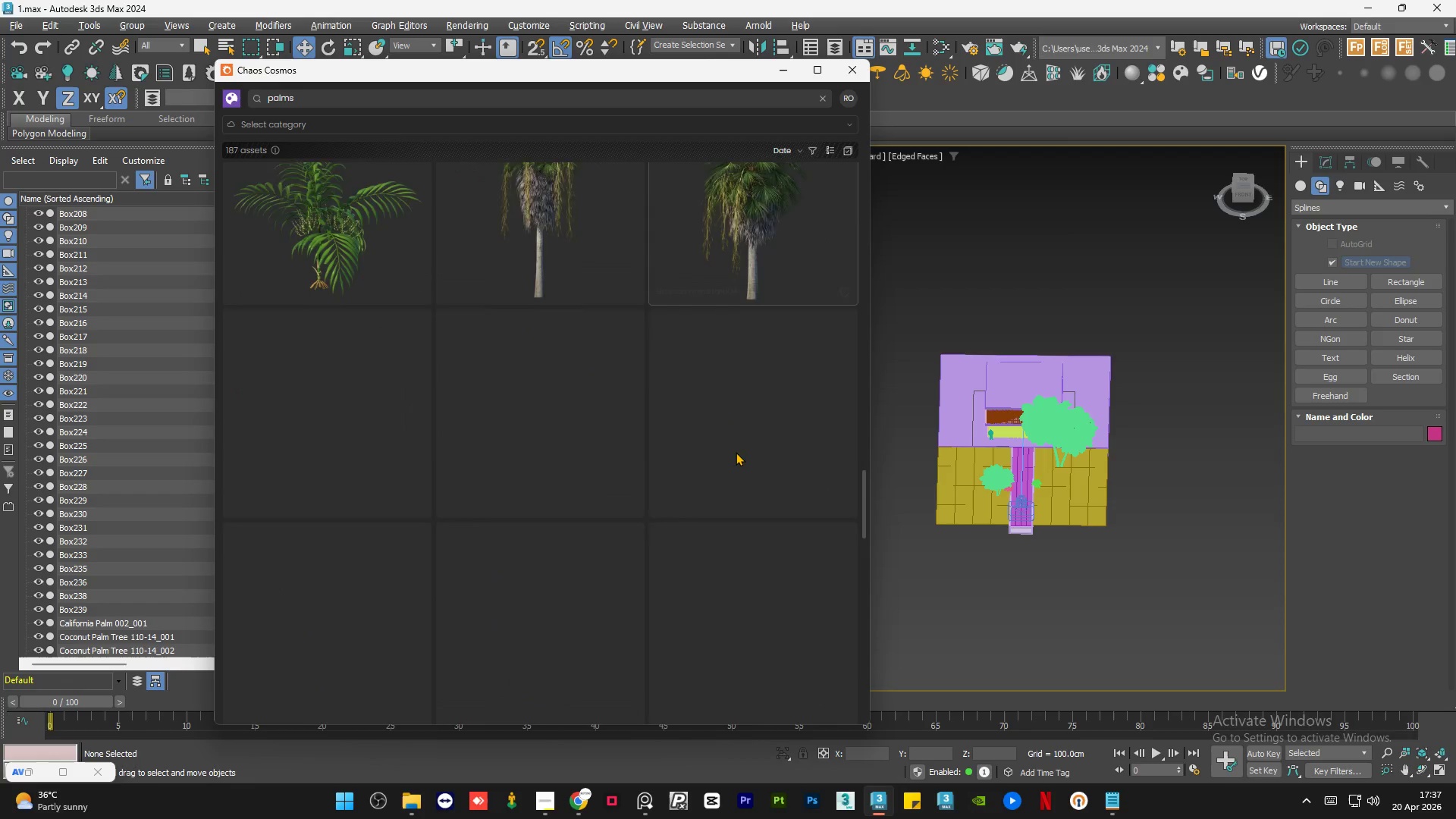 
scroll: coordinate [736, 452], scroll_direction: up, amount: 73.0
 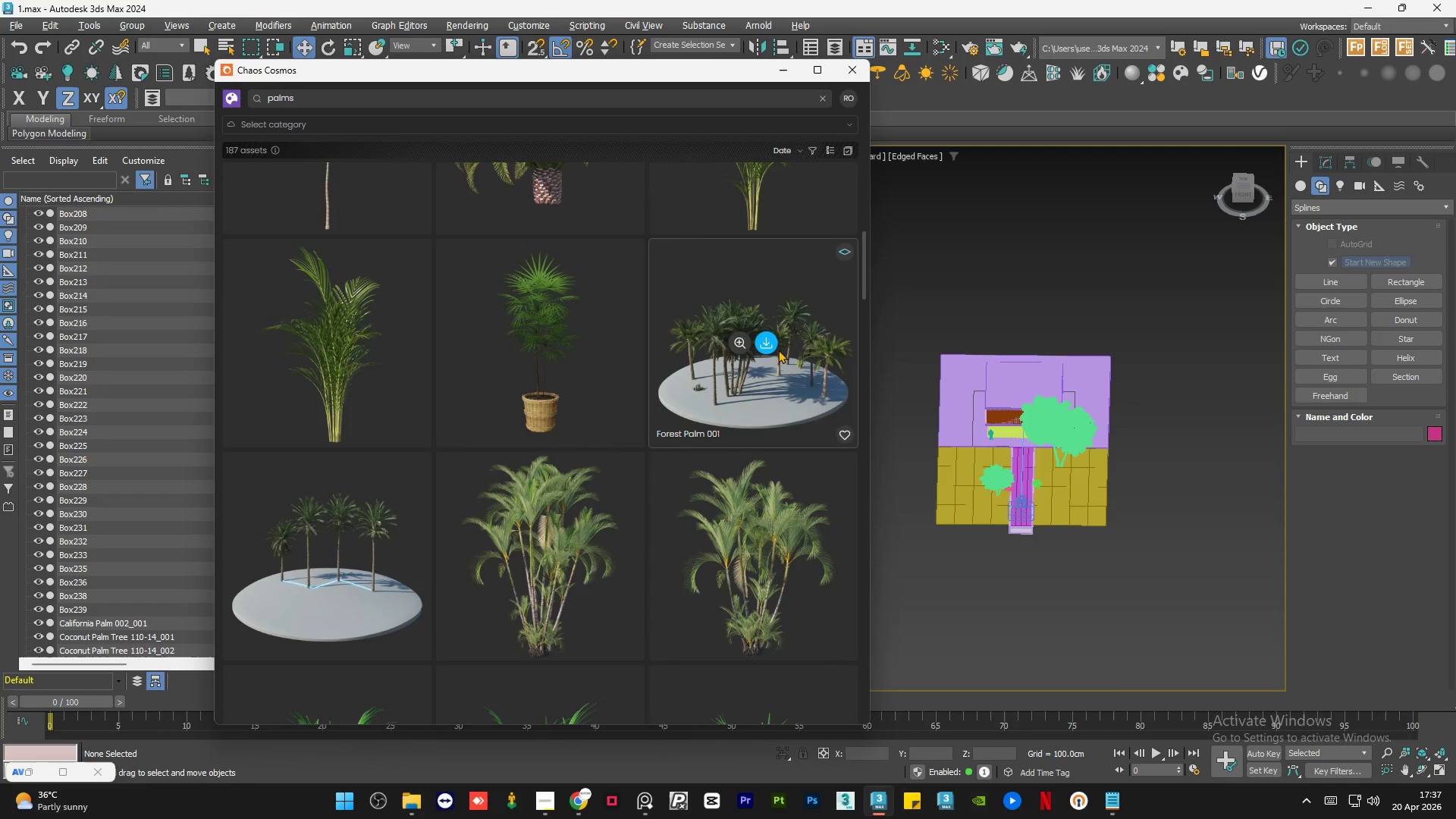 
left_click([766, 340])
 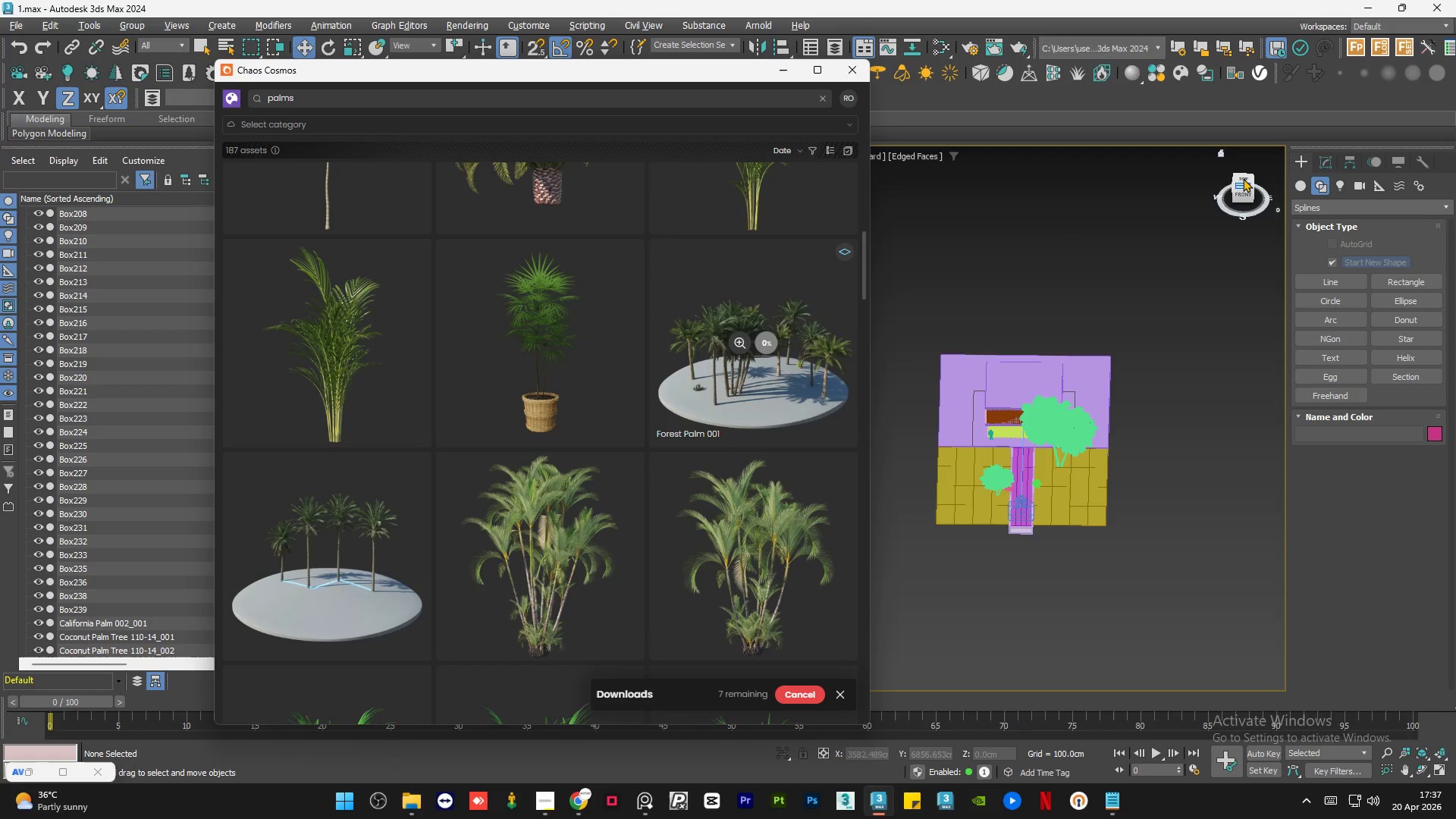 
left_click([1243, 177])
 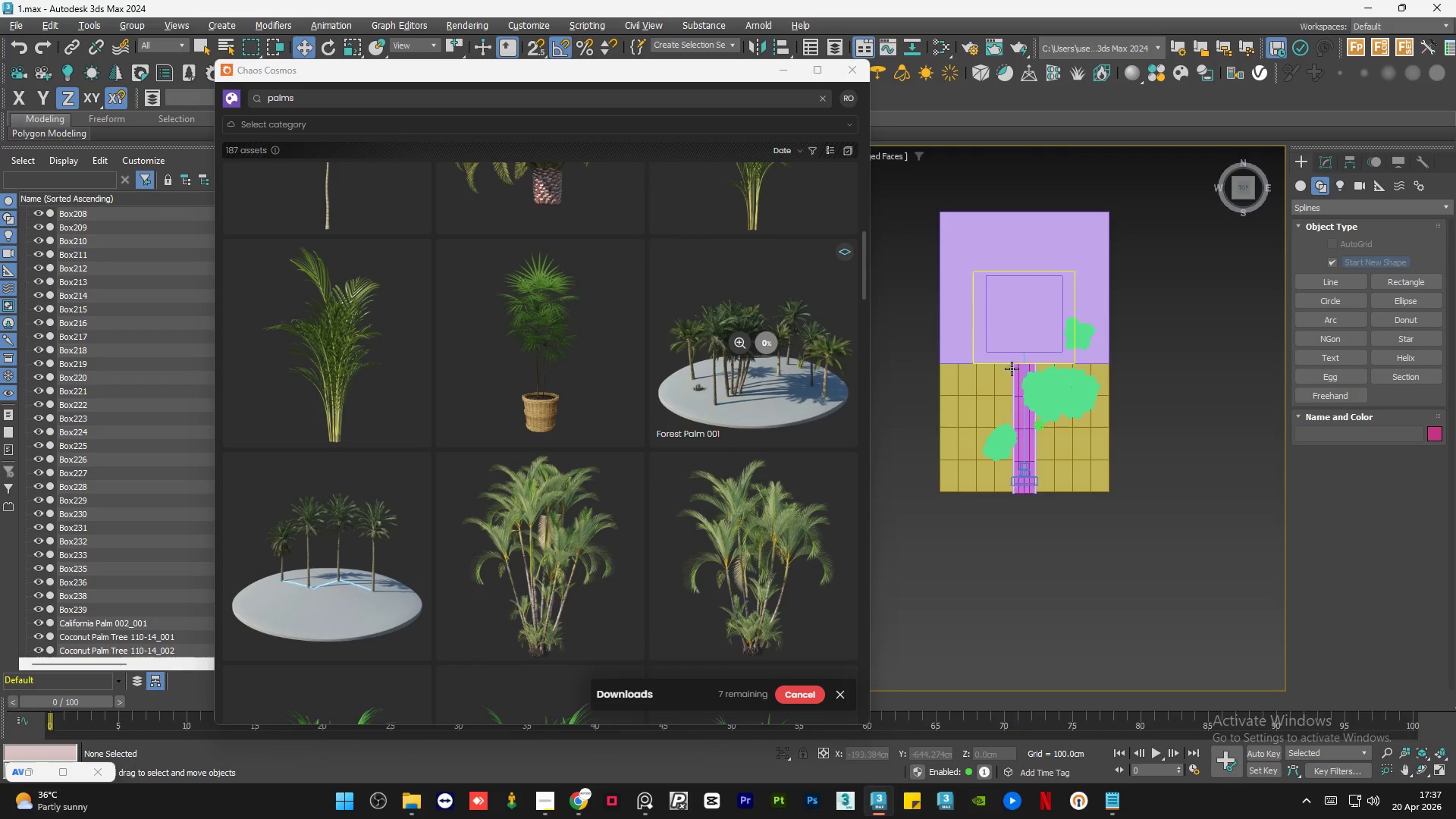 
scroll: coordinate [1037, 358], scroll_direction: none, amount: 0.0
 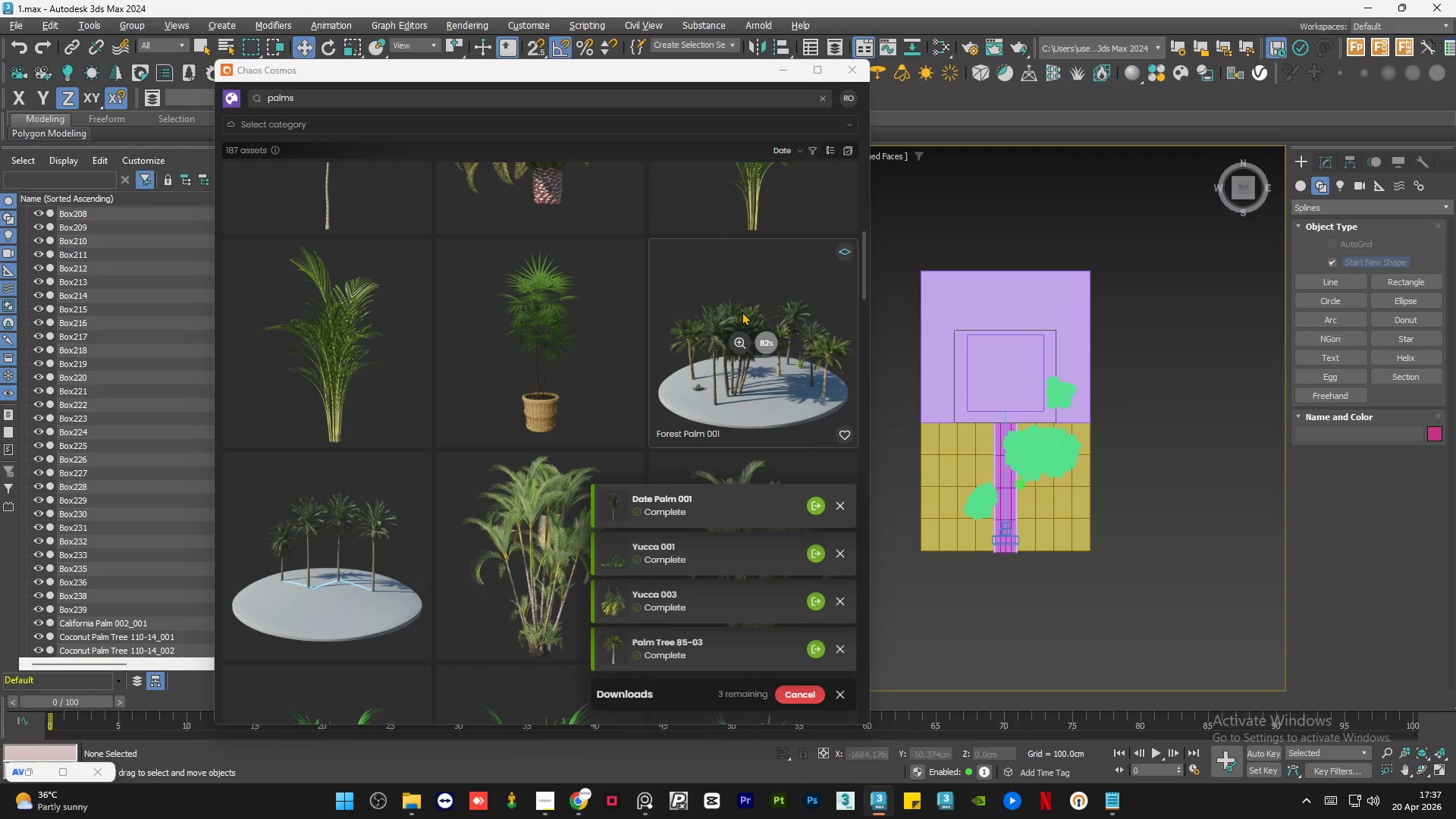 
wait(11.45)
 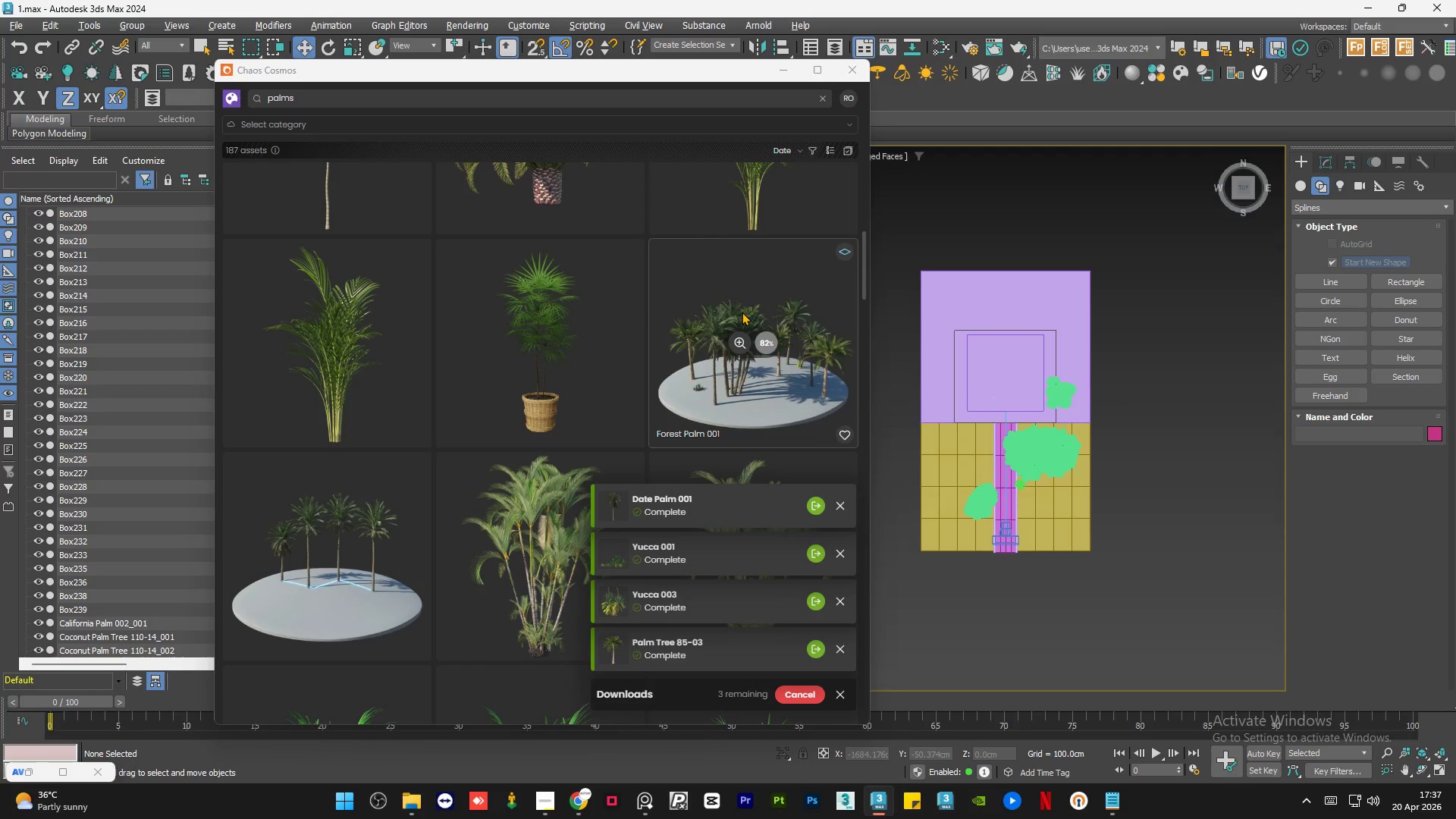 
left_click([577, 802])
 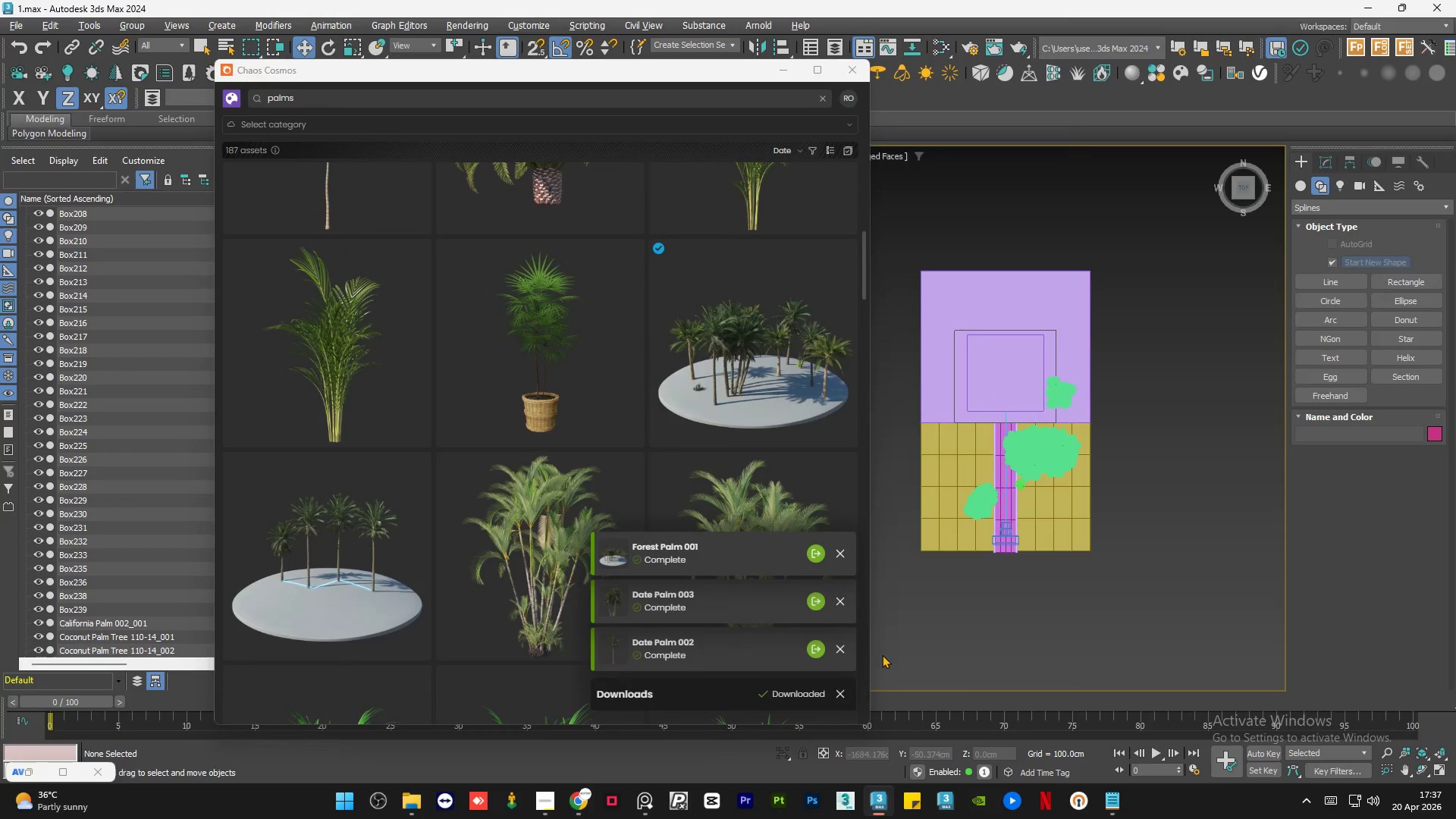 
left_click_drag(start_coordinate=[723, 312], to_coordinate=[1154, 488])
 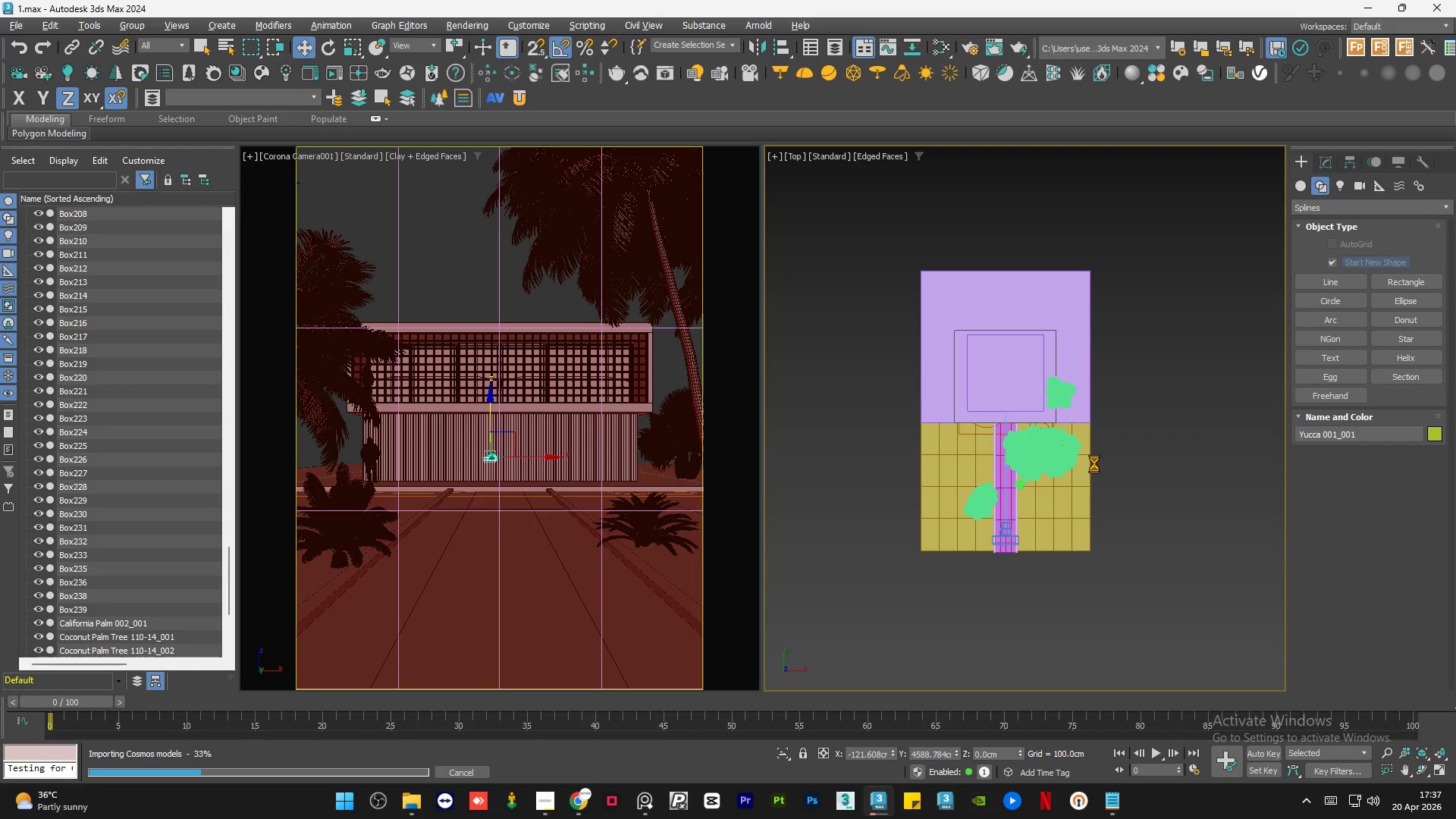 
scroll: coordinate [1031, 479], scroll_direction: down, amount: 4.0
 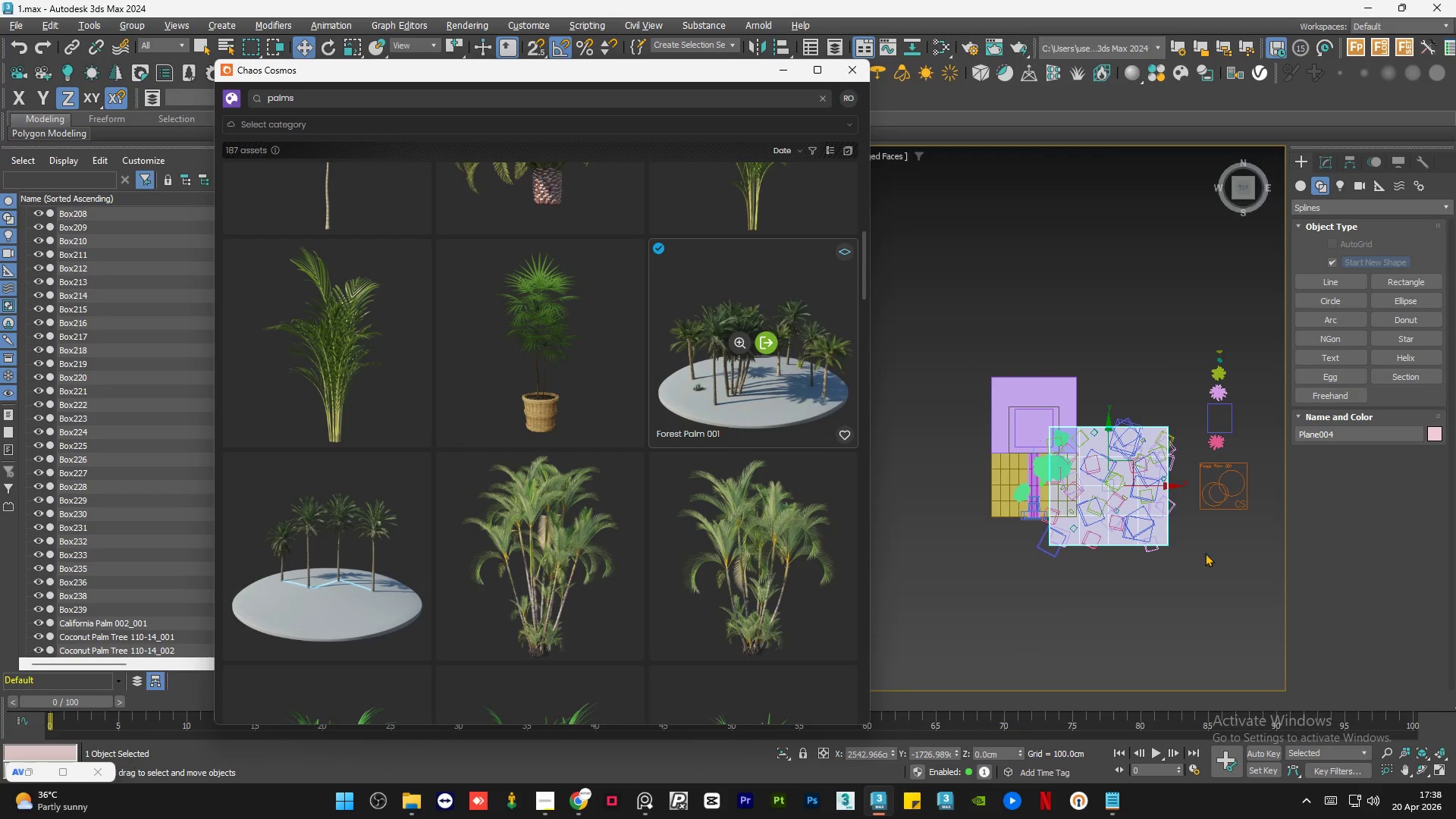 
left_click([1145, 516])
 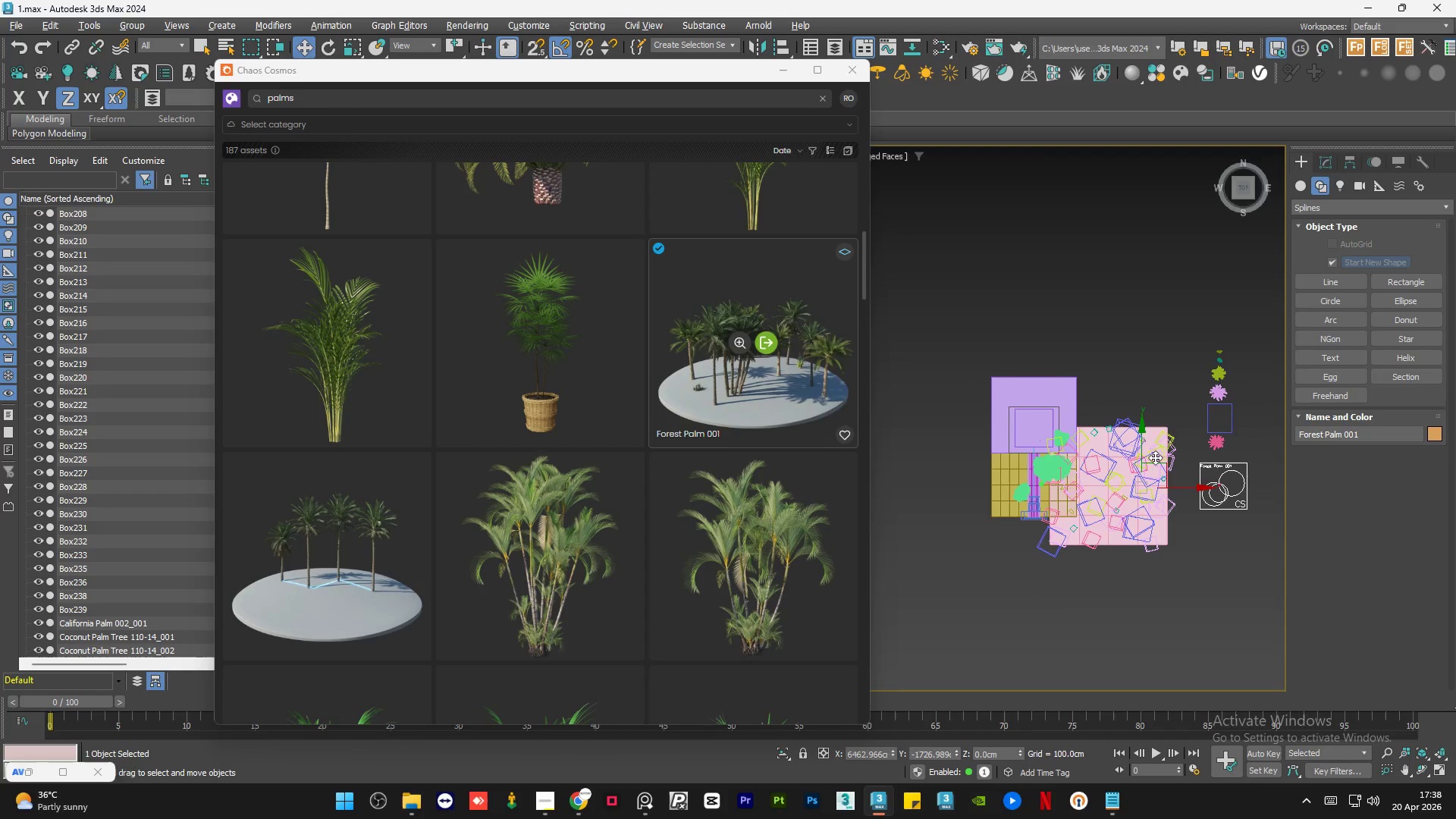 
left_click_drag(start_coordinate=[1160, 464], to_coordinate=[1191, 473])
 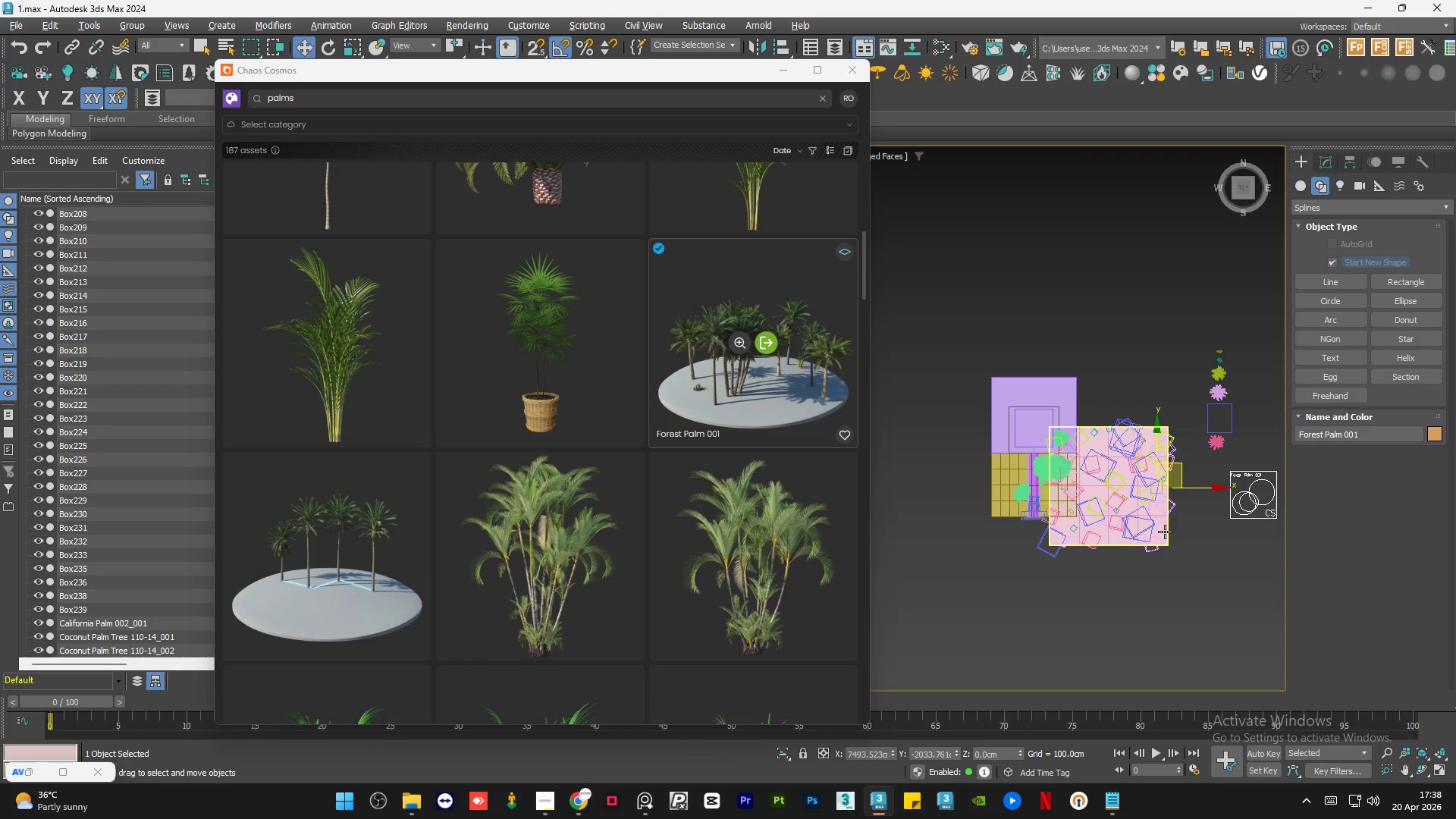 
left_click([1165, 532])
 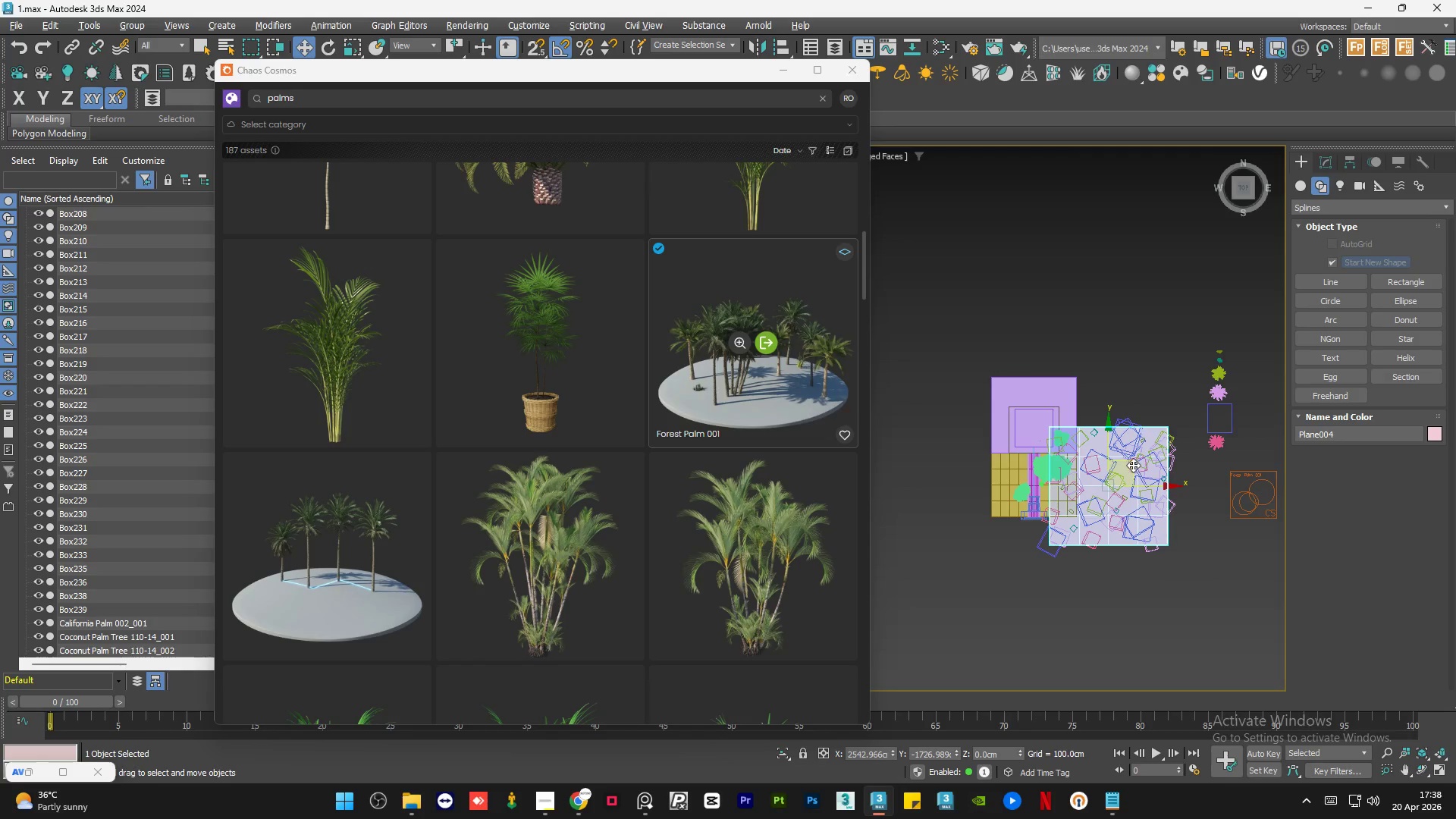 
left_click_drag(start_coordinate=[1131, 464], to_coordinate=[1186, 548])
 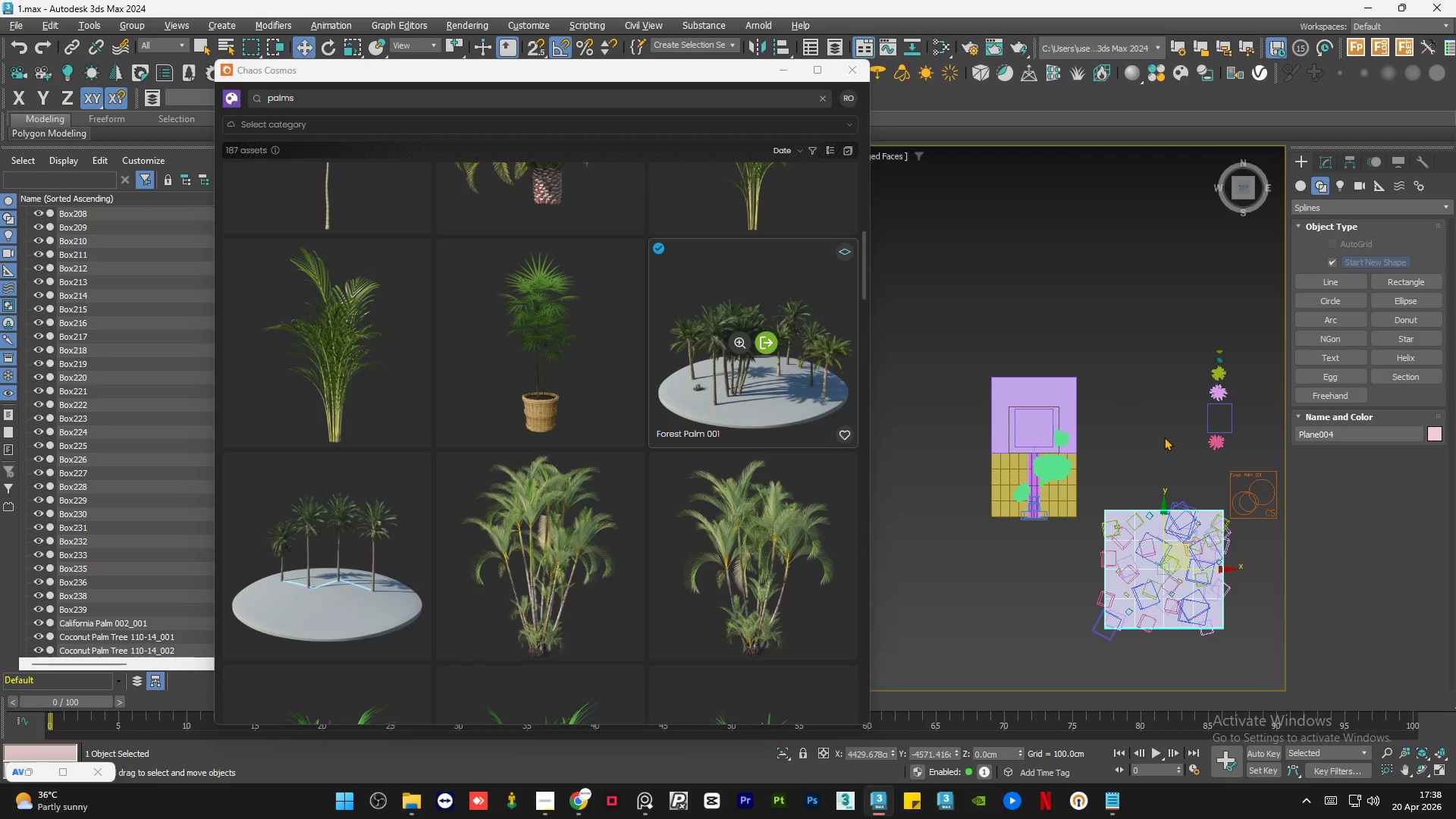 
left_click([1164, 436])
 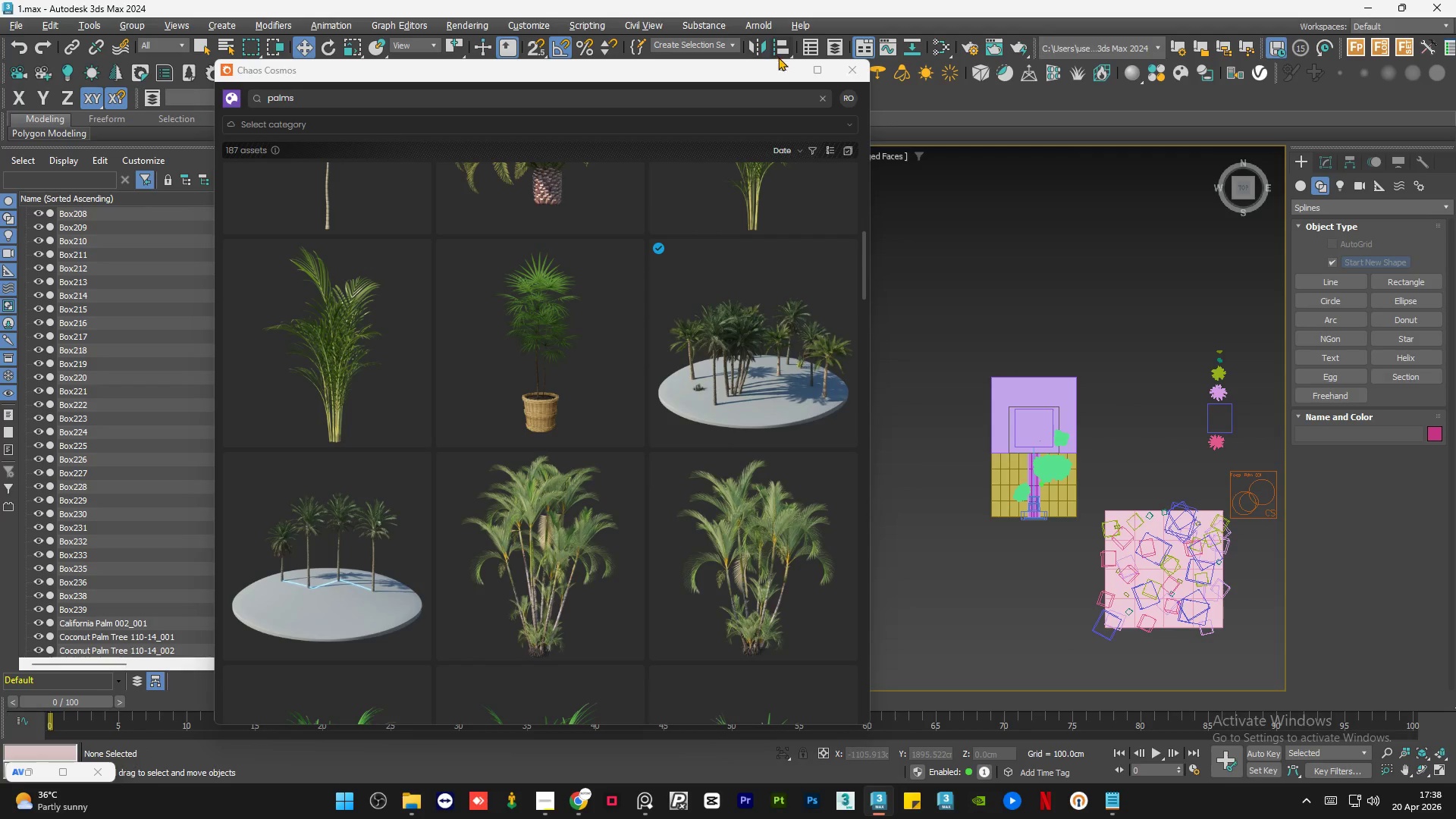 
left_click([782, 68])
 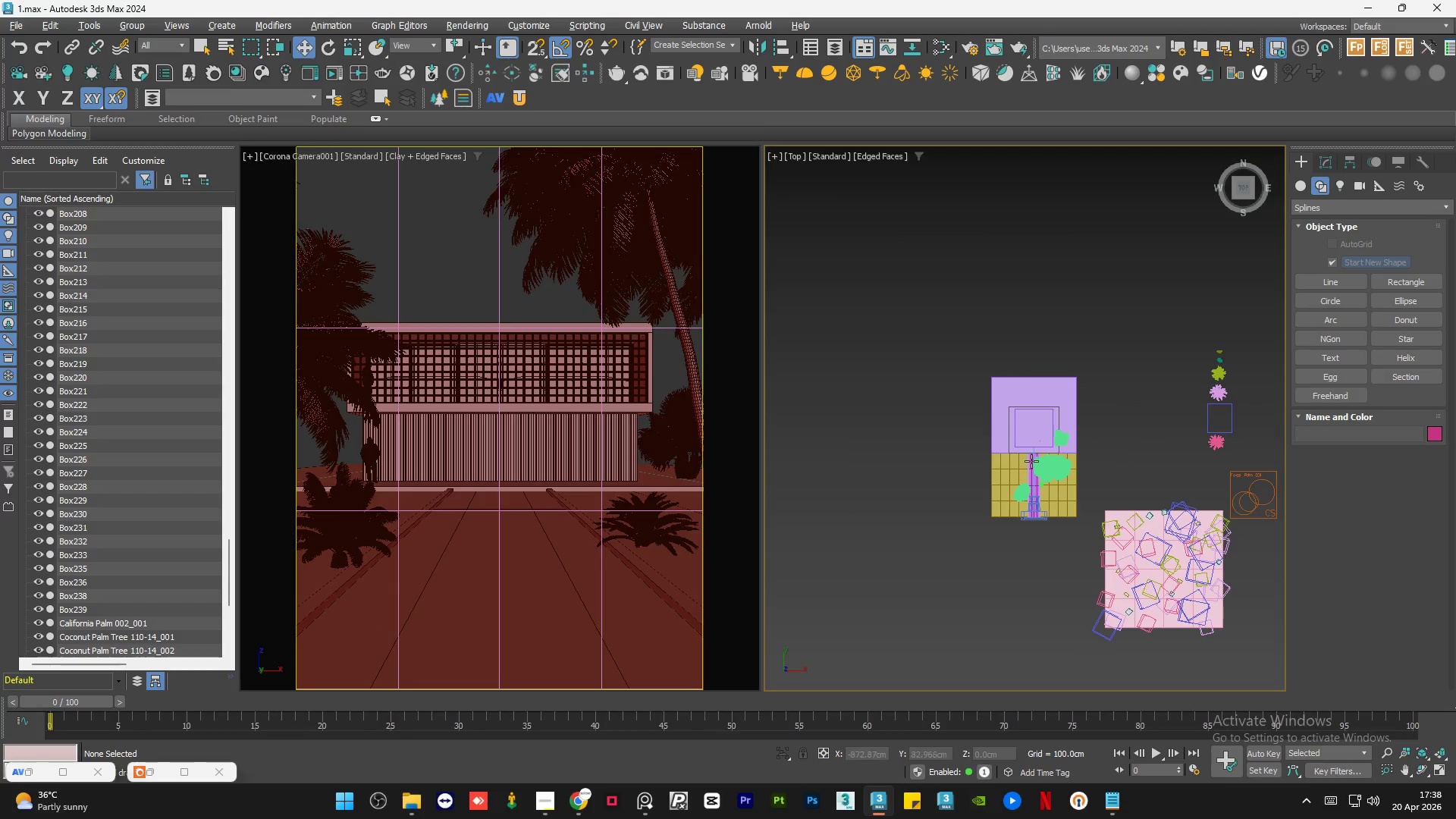 
hold_key(key=AltLeft, duration=1.45)
 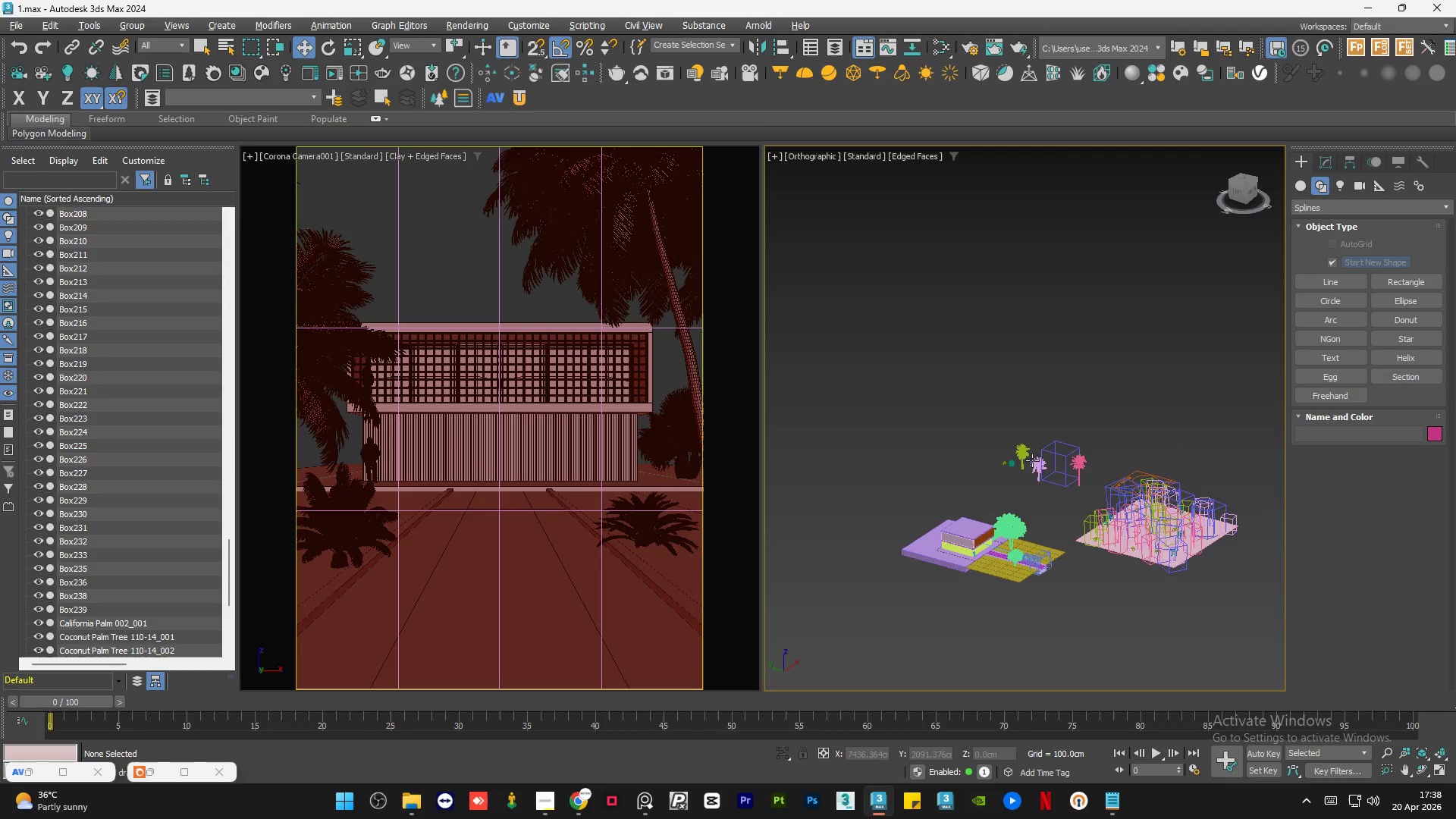 
scroll: coordinate [896, 466], scroll_direction: up, amount: 13.0
 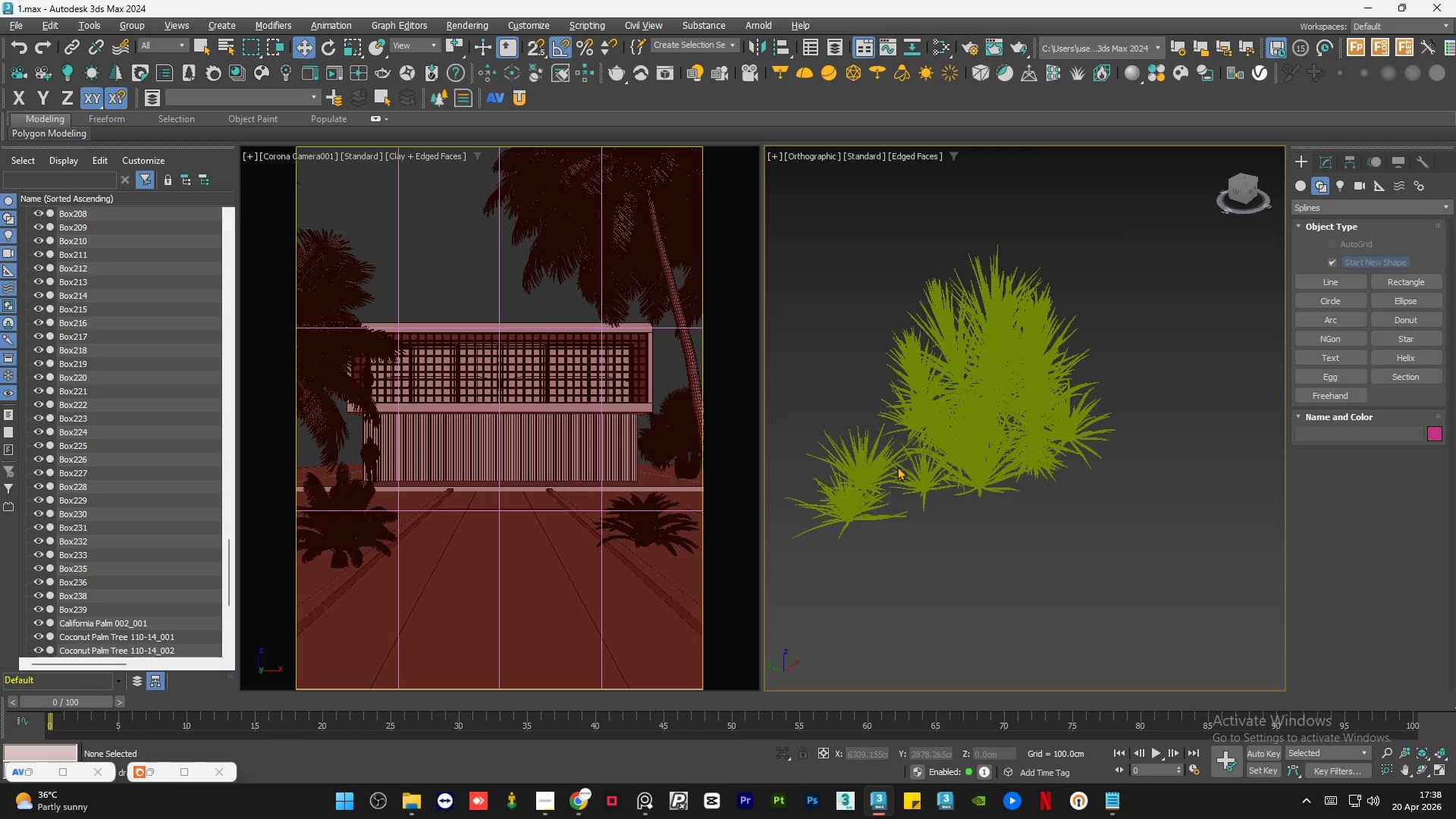 
scroll: coordinate [897, 466], scroll_direction: down, amount: 3.0
 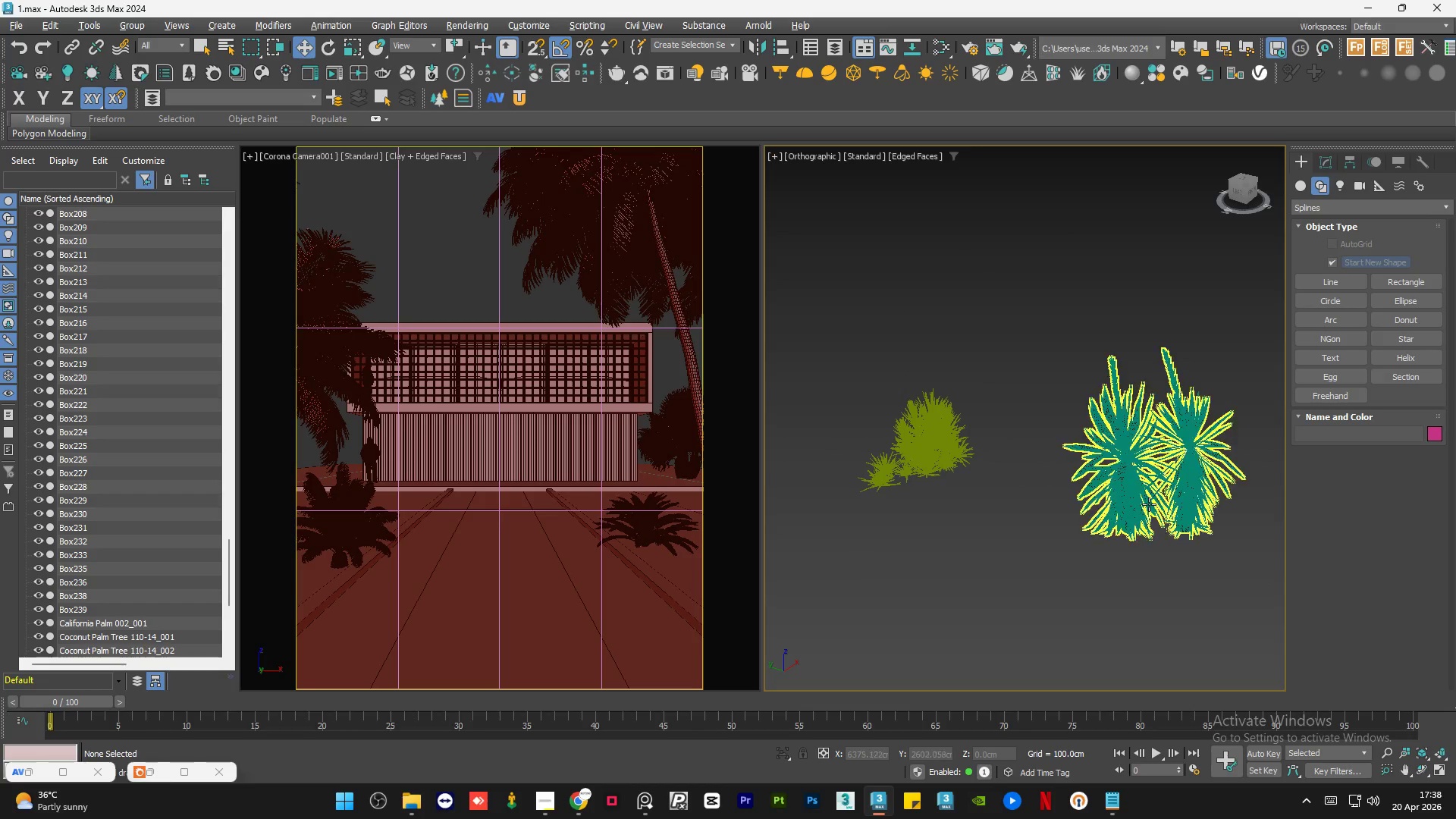 
scroll: coordinate [1149, 504], scroll_direction: up, amount: 2.0
 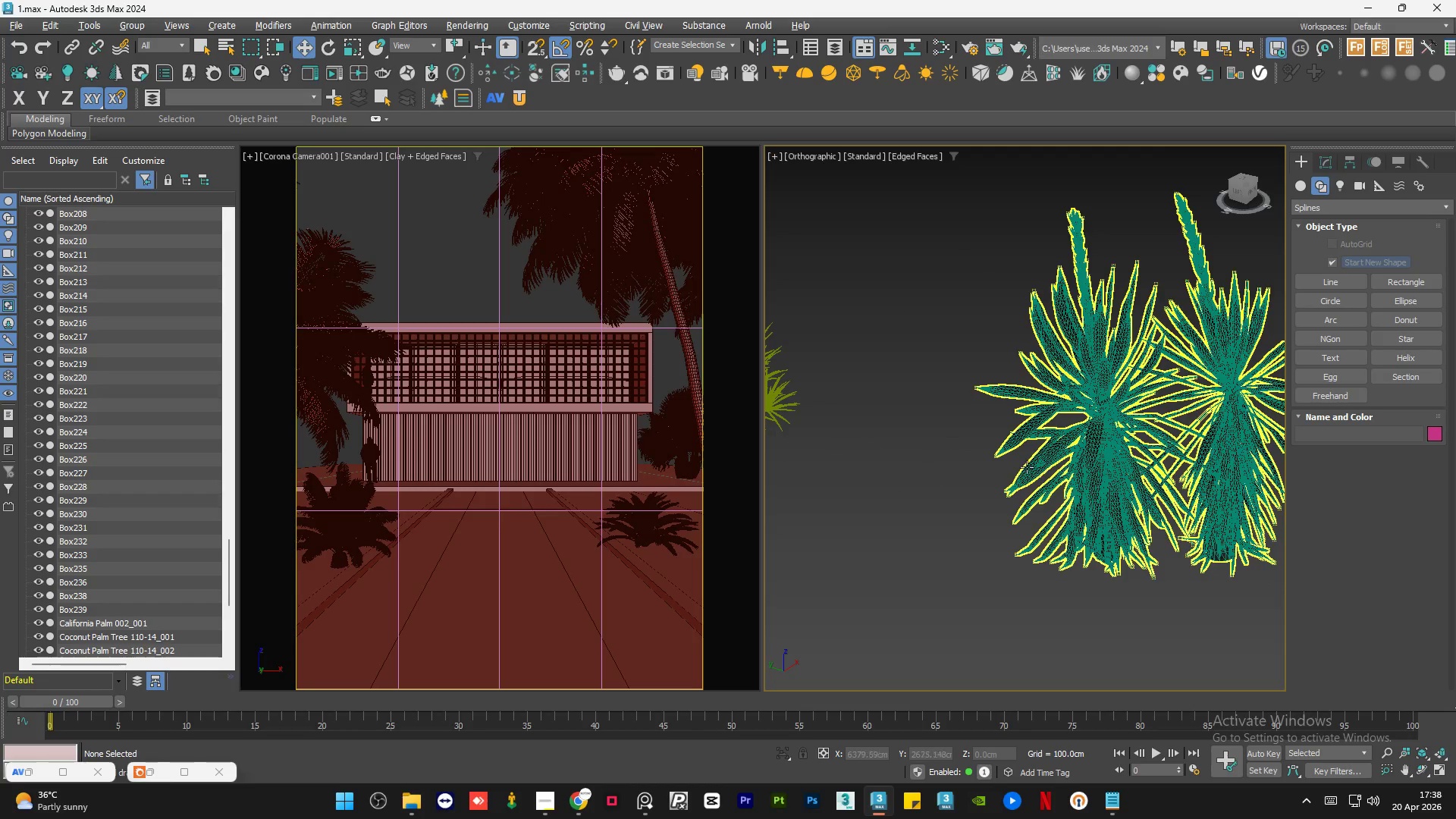 
scroll: coordinate [976, 457], scroll_direction: down, amount: 10.0
 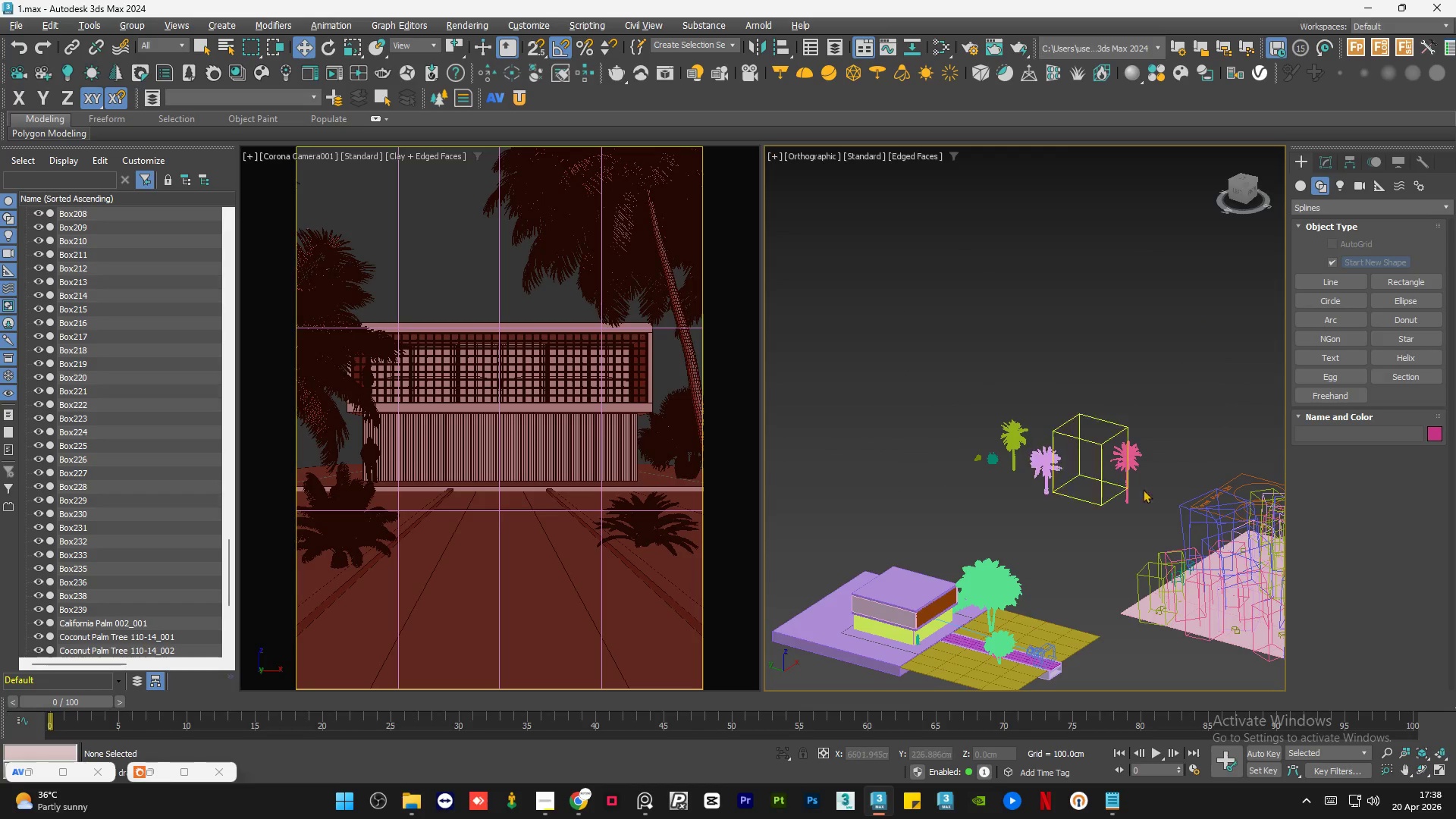 
scroll: coordinate [1120, 484], scroll_direction: up, amount: 3.0
 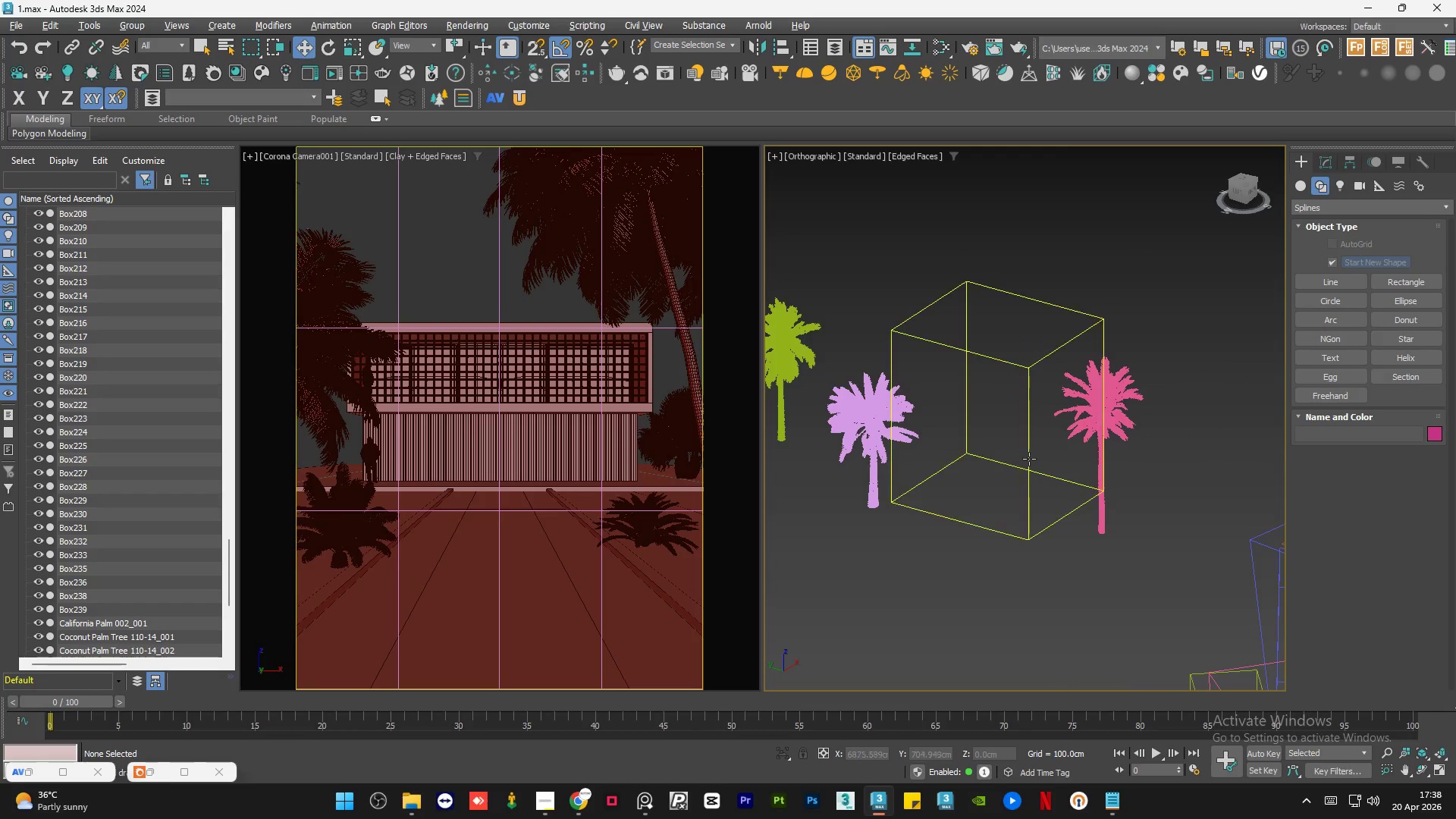 
left_click([1029, 459])
 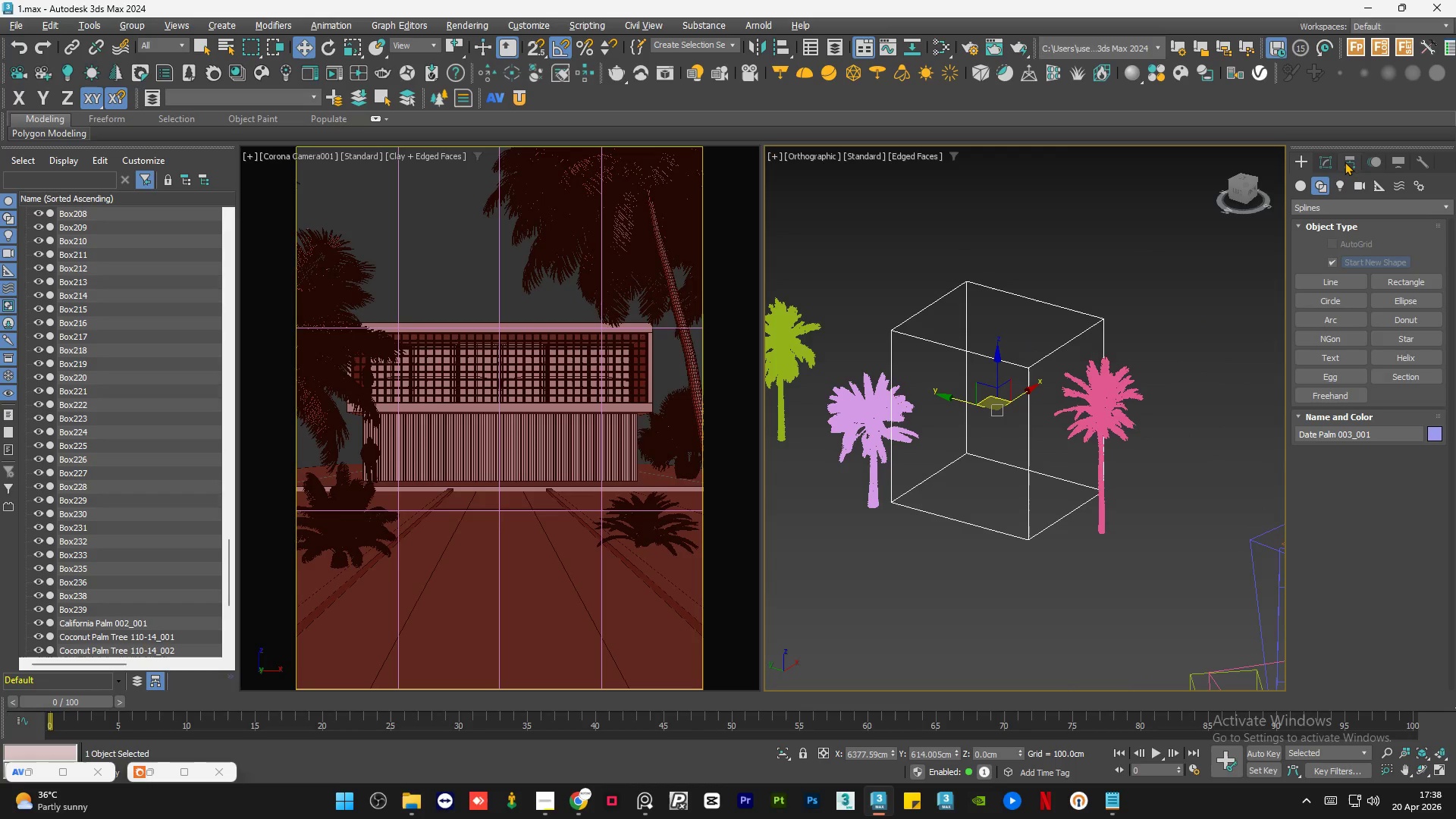 
left_click([1333, 162])
 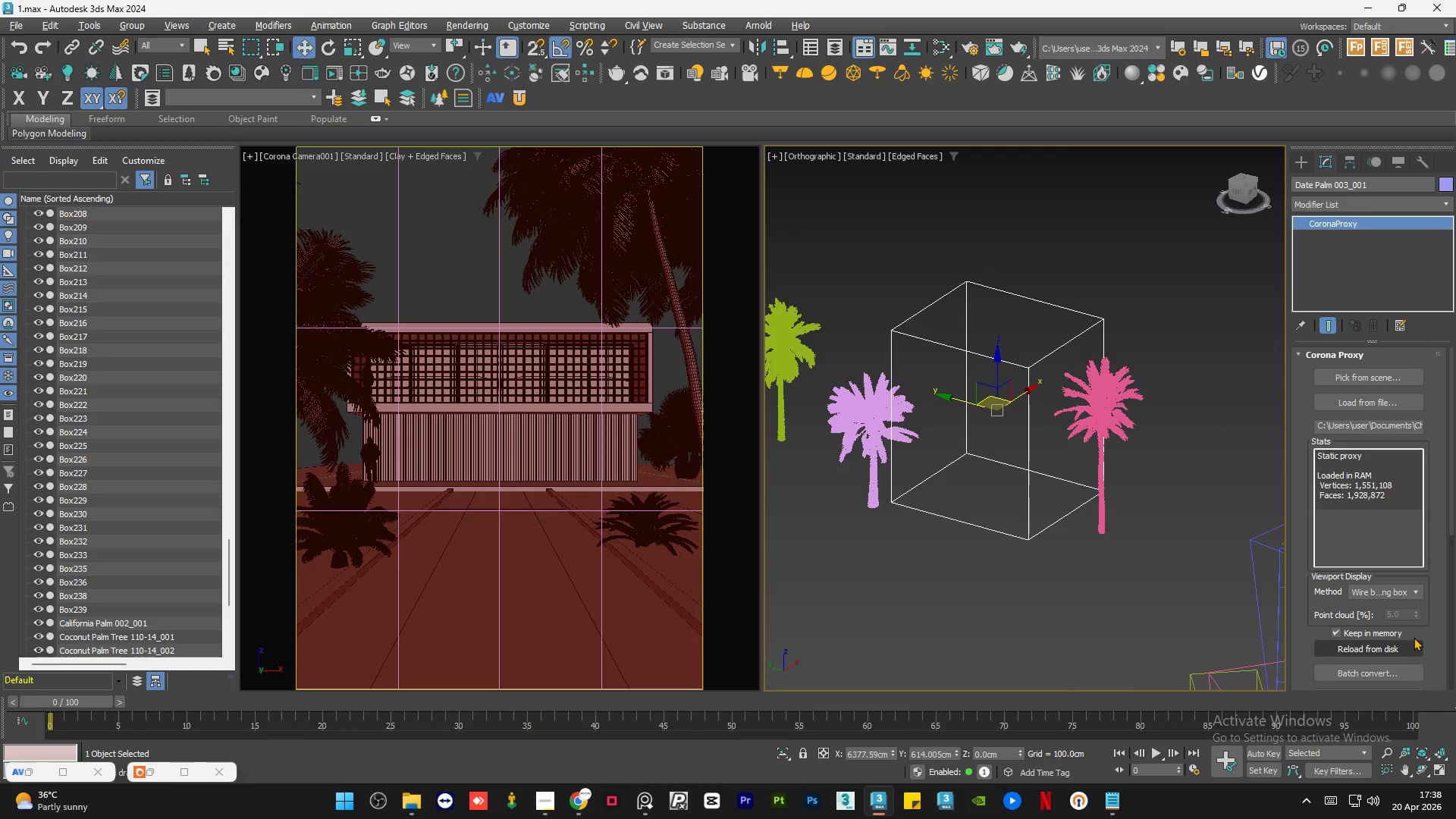 
left_click([1408, 588])
 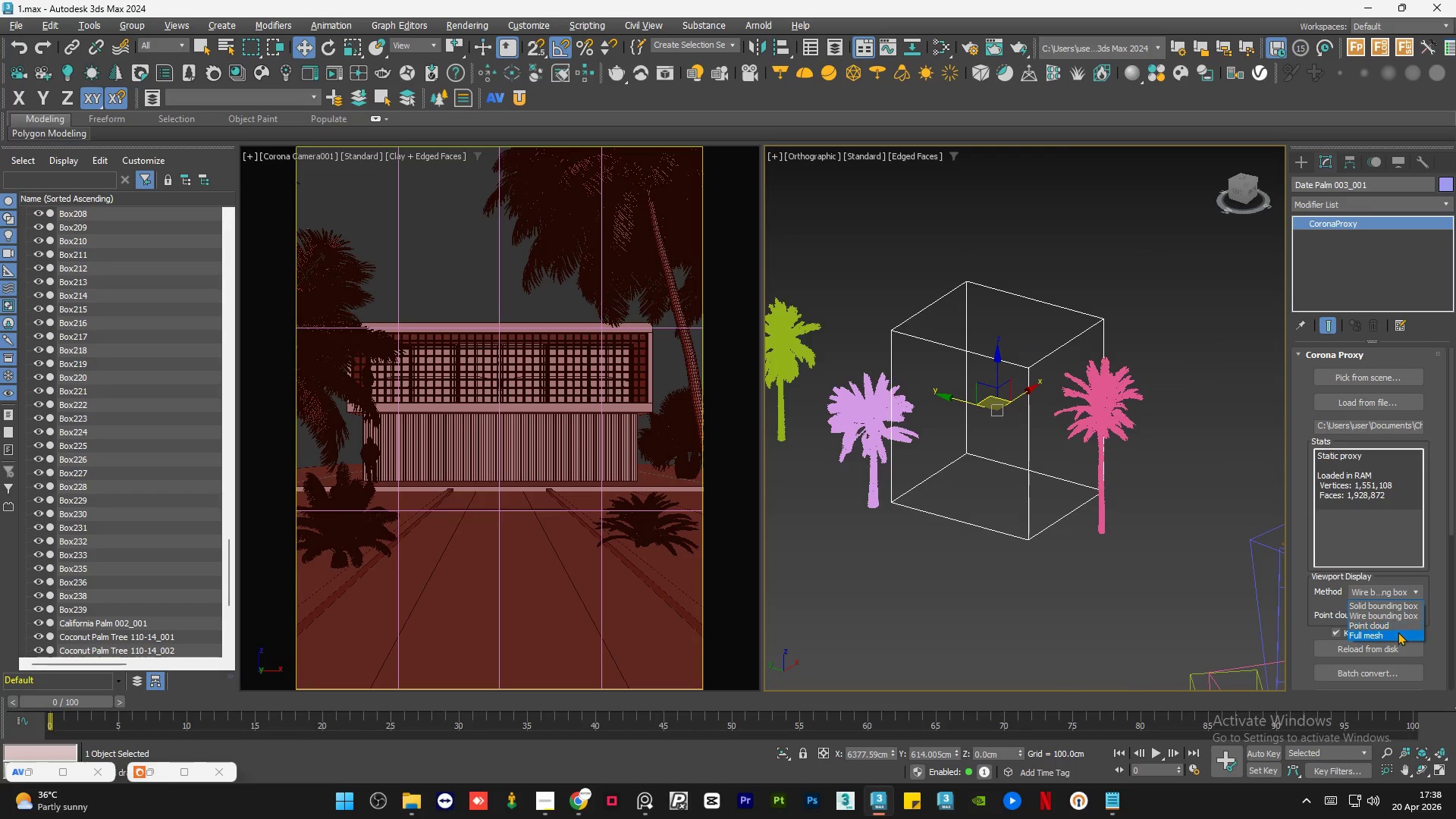 
left_click([1395, 634])
 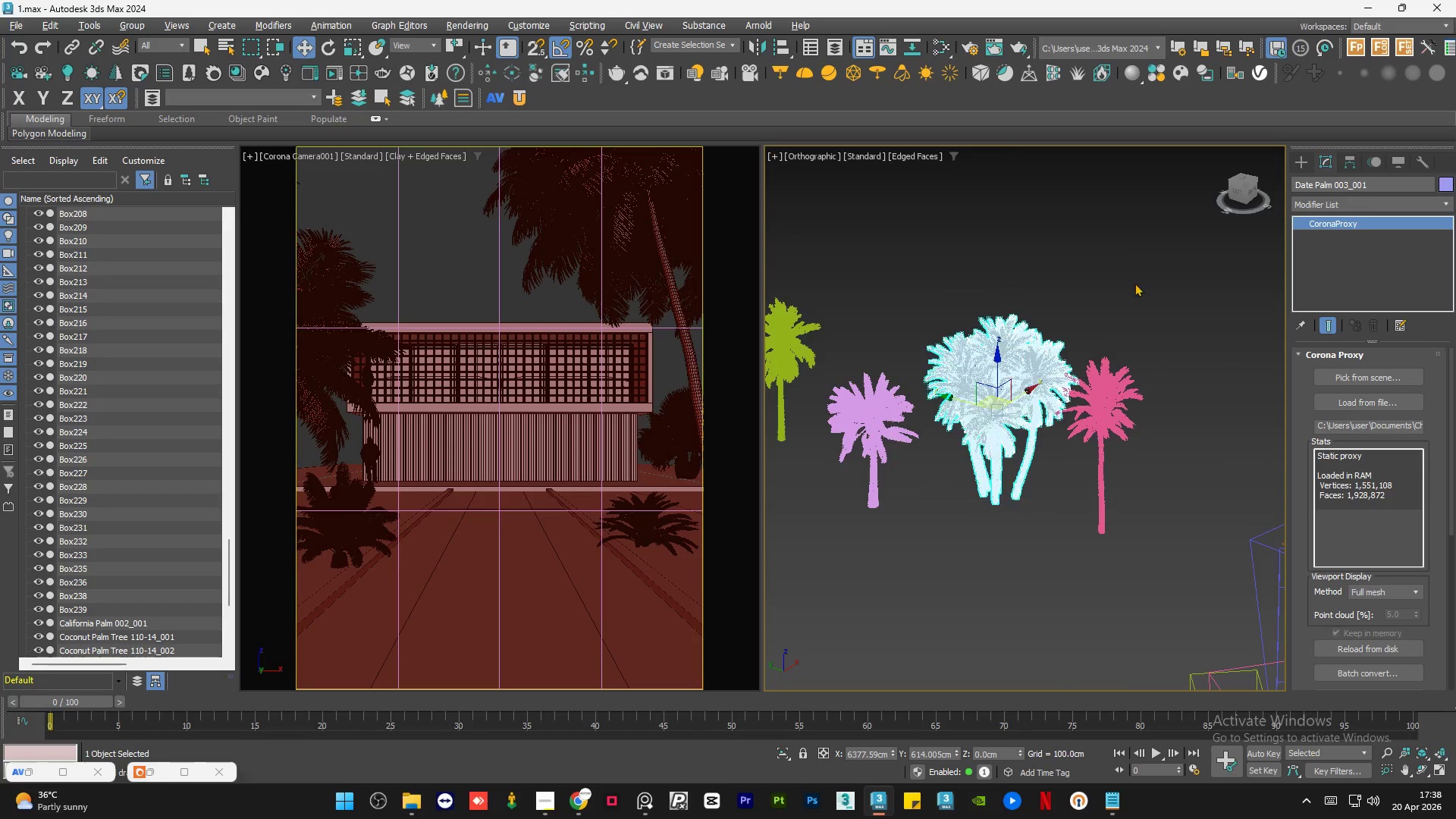 
left_click([1133, 271])
 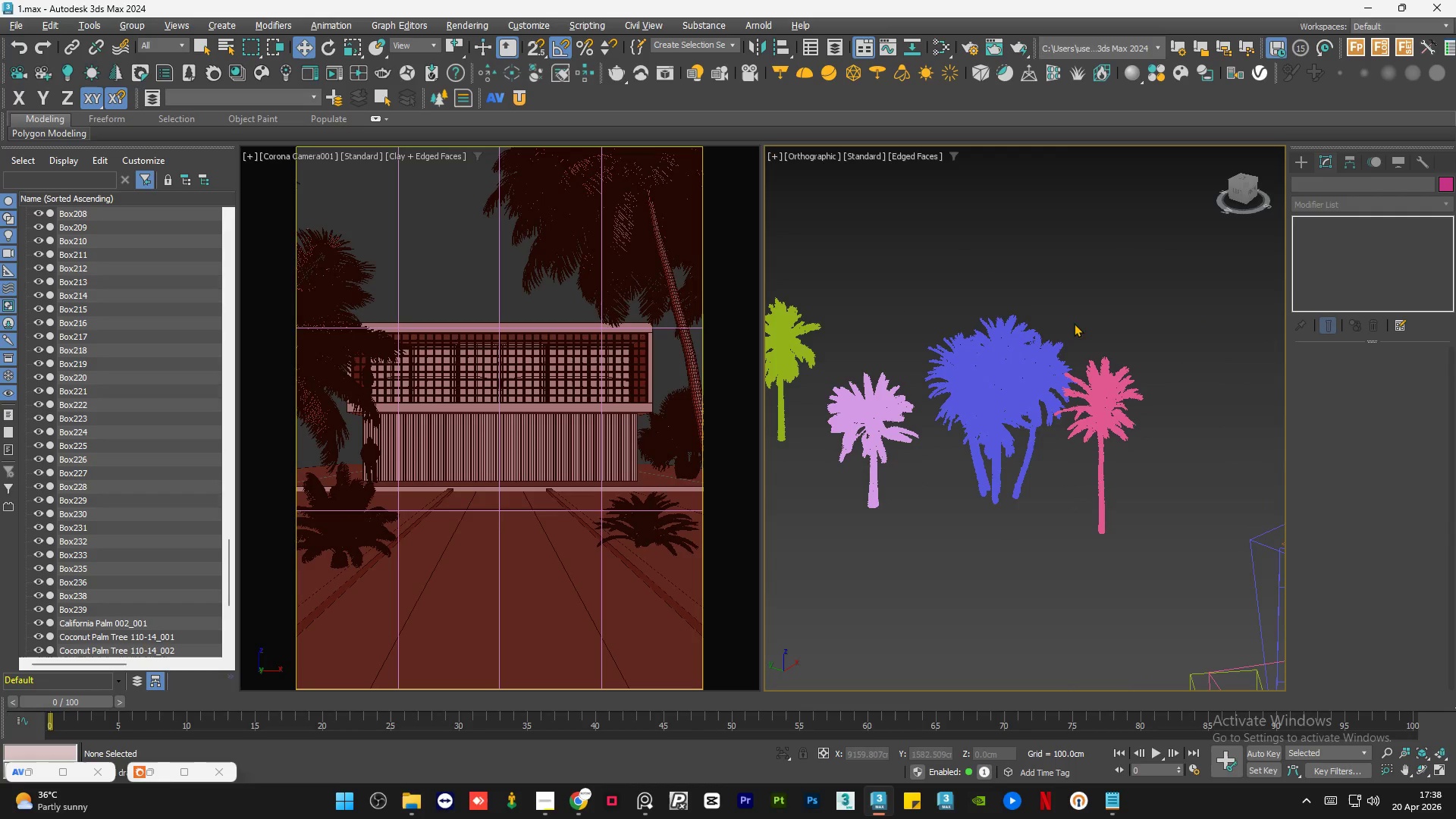 
hold_key(key=AltLeft, duration=1.44)
 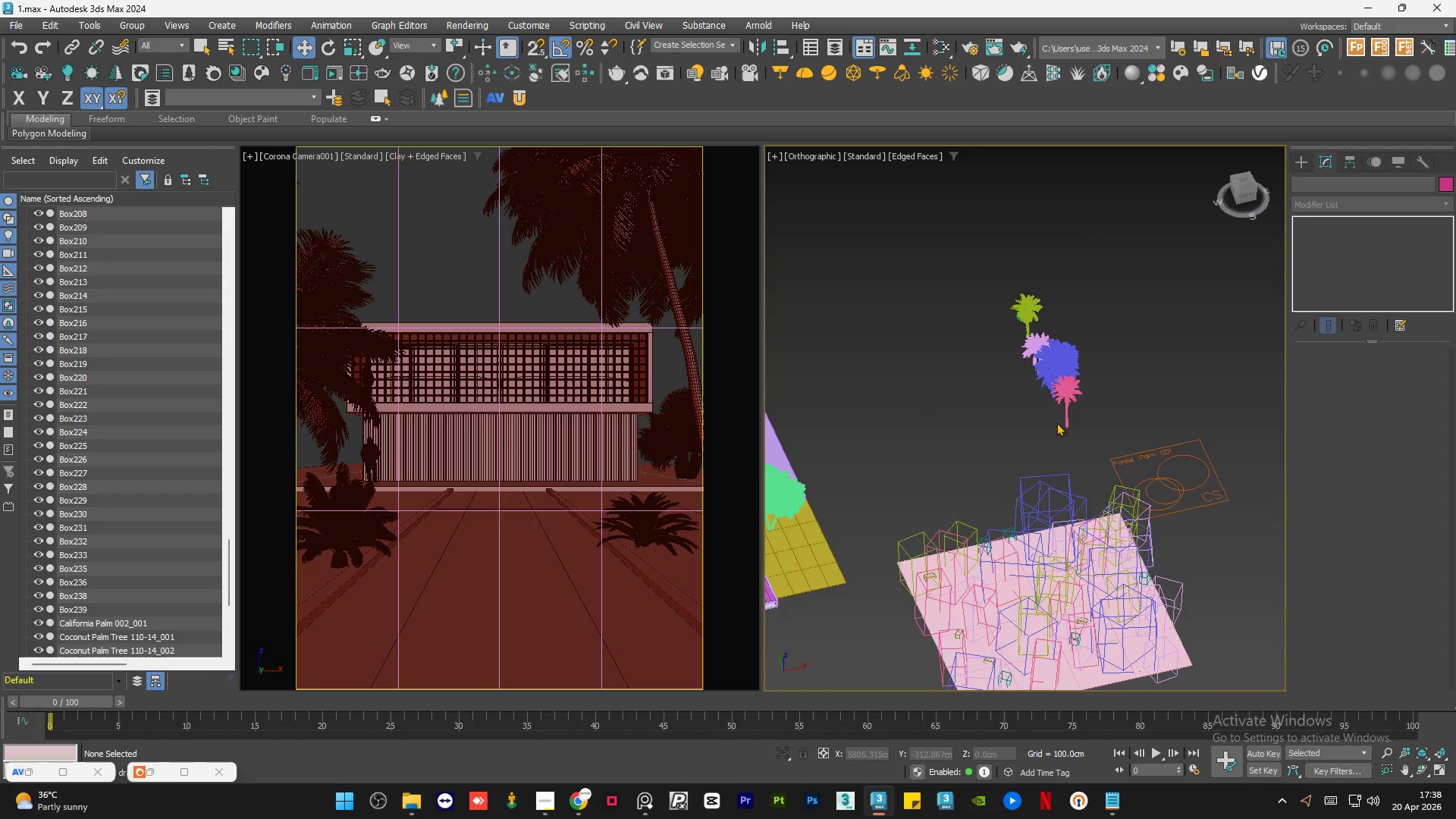 
scroll: coordinate [986, 391], scroll_direction: down, amount: 3.0
 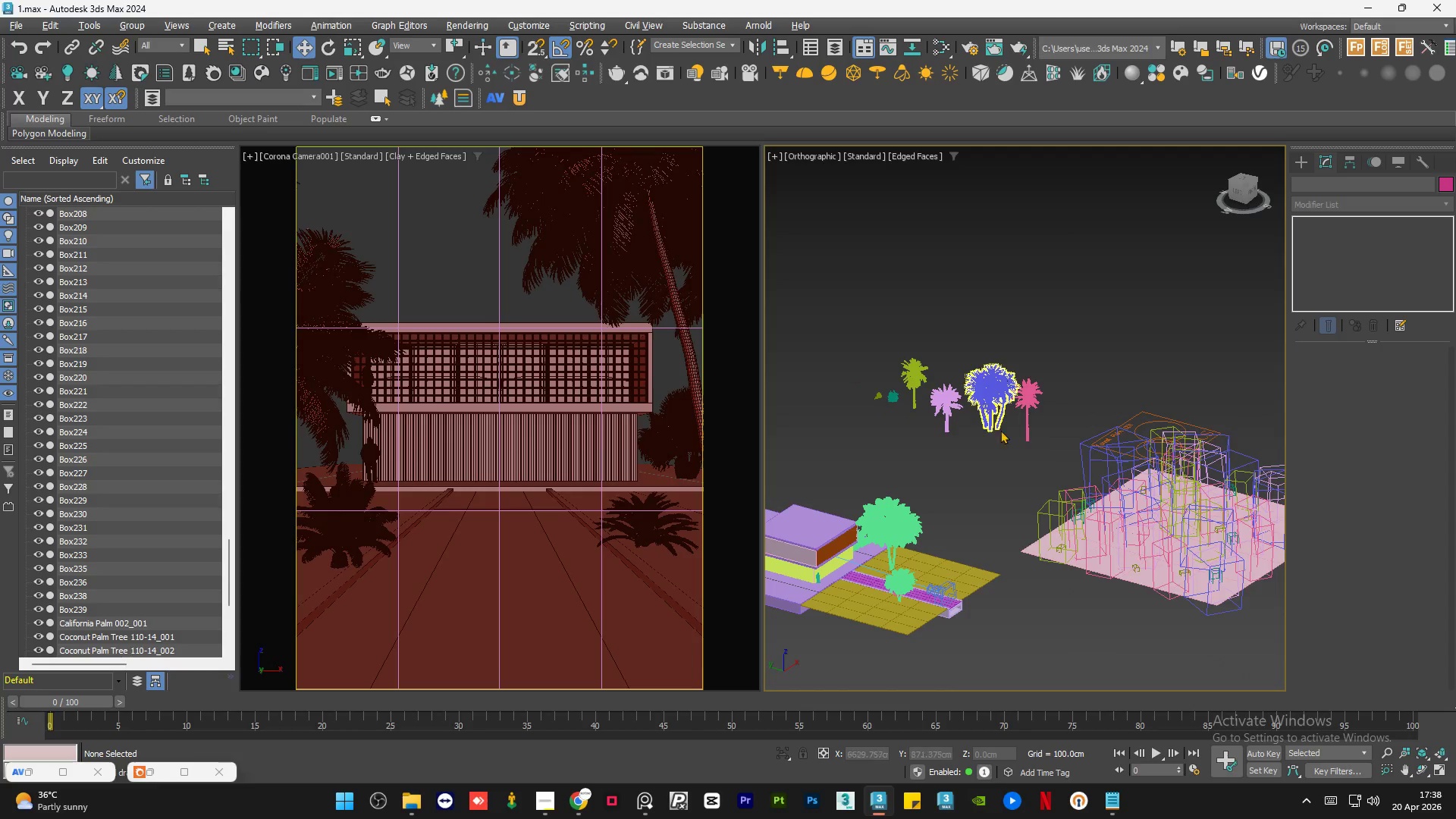 
hold_key(key=AltLeft, duration=0.53)
 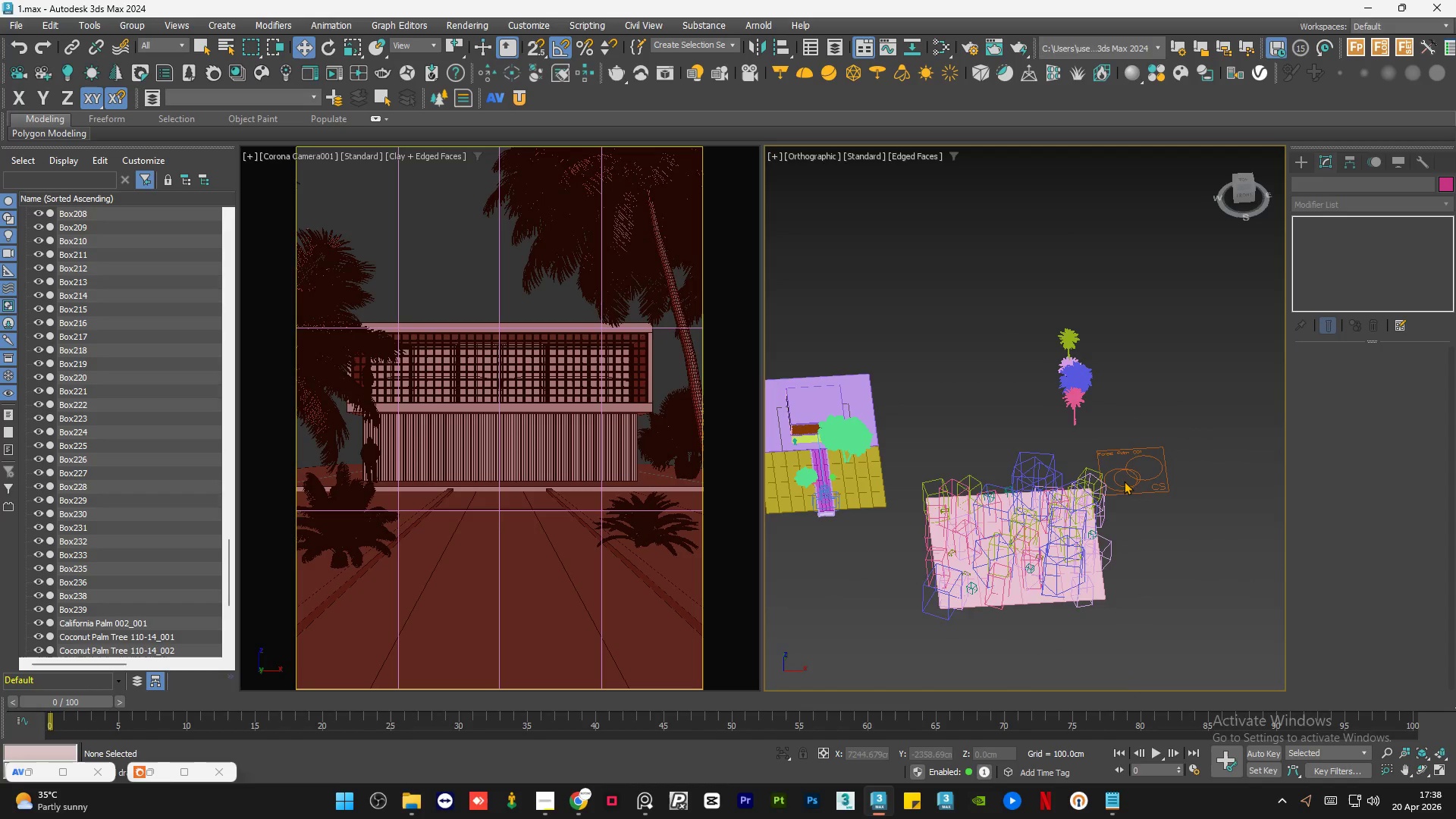 
scroll: coordinate [1058, 421], scroll_direction: down, amount: 1.0
 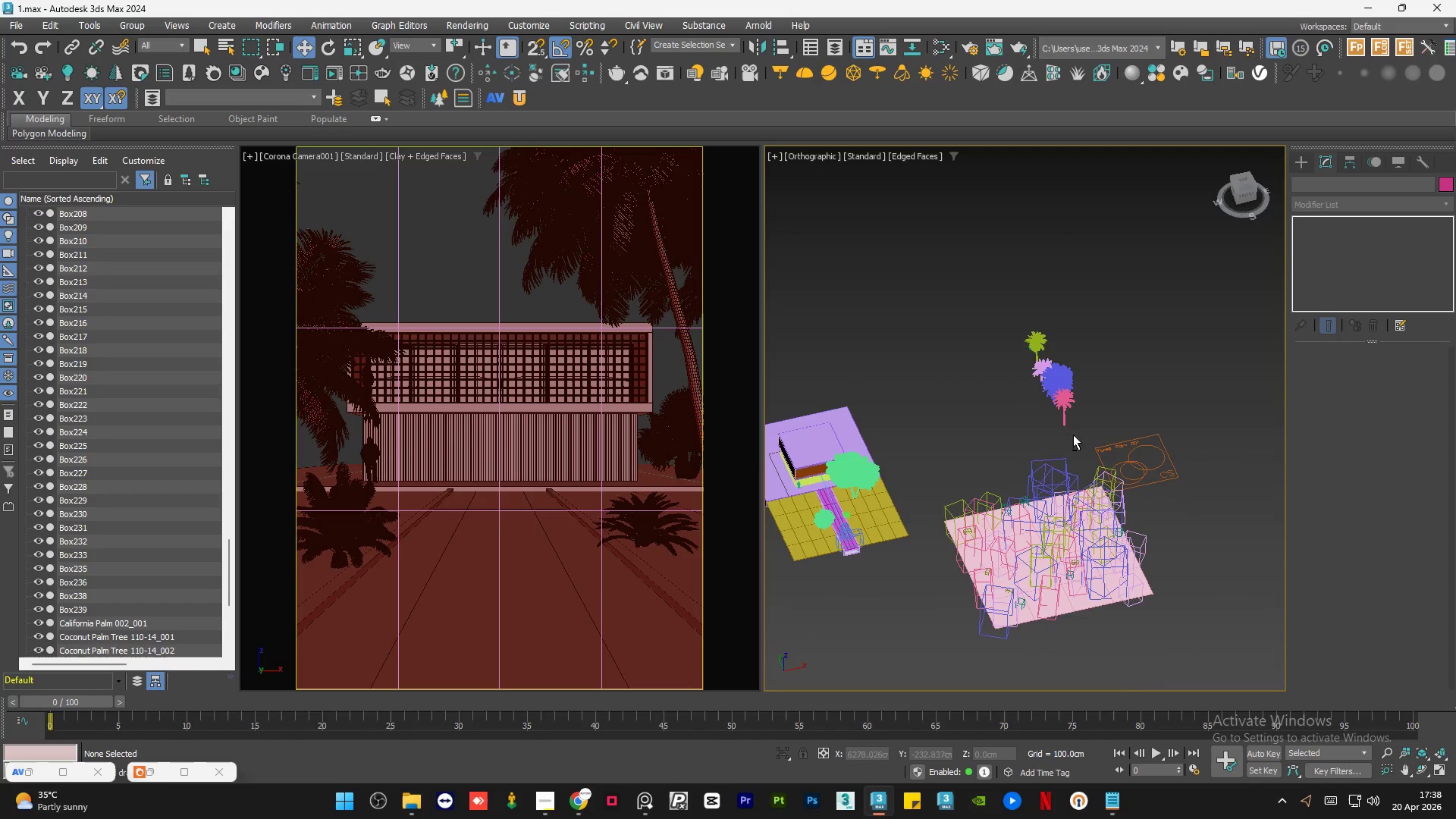 
left_click([1124, 483])
 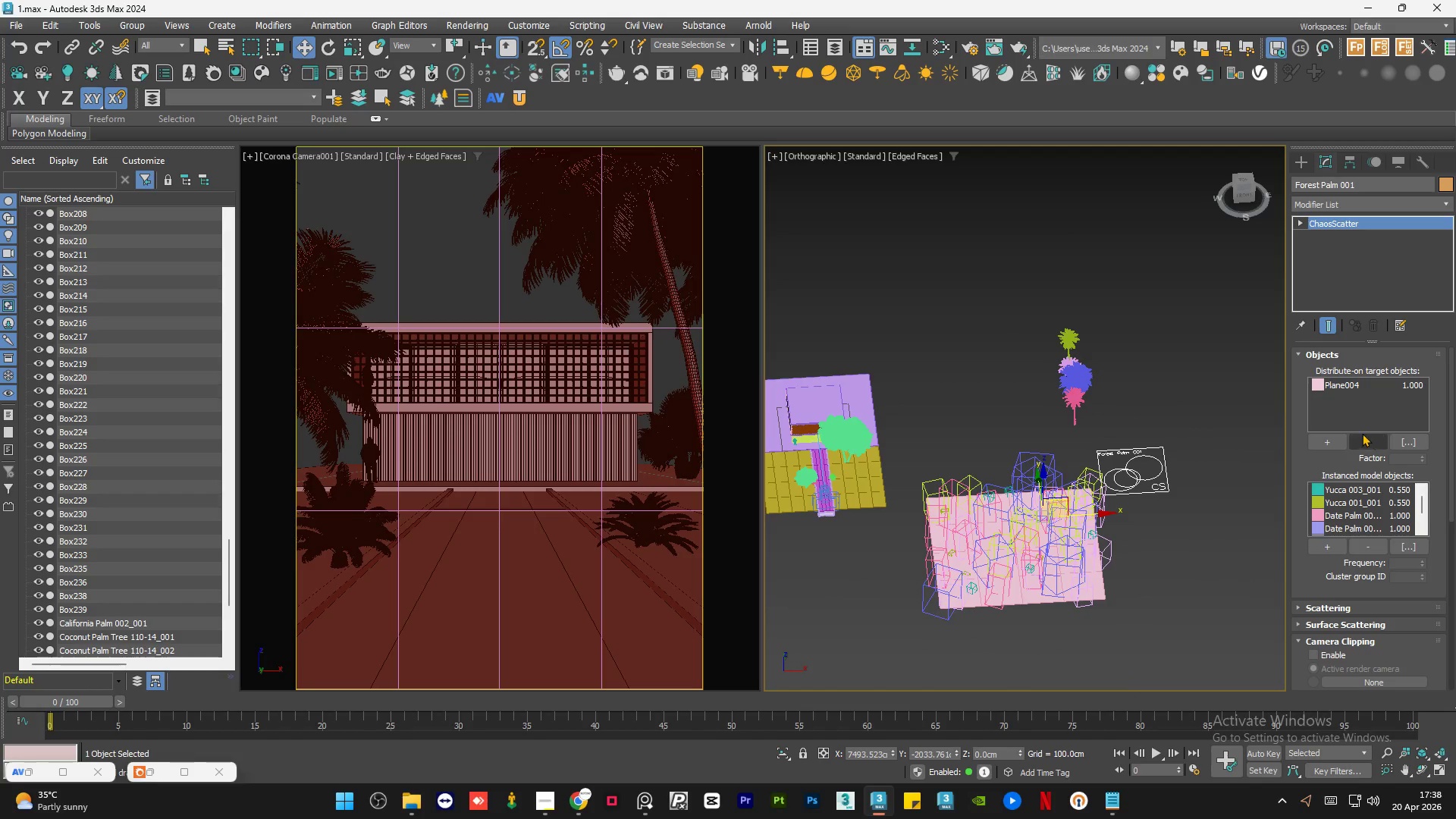 
left_click([1341, 380])
 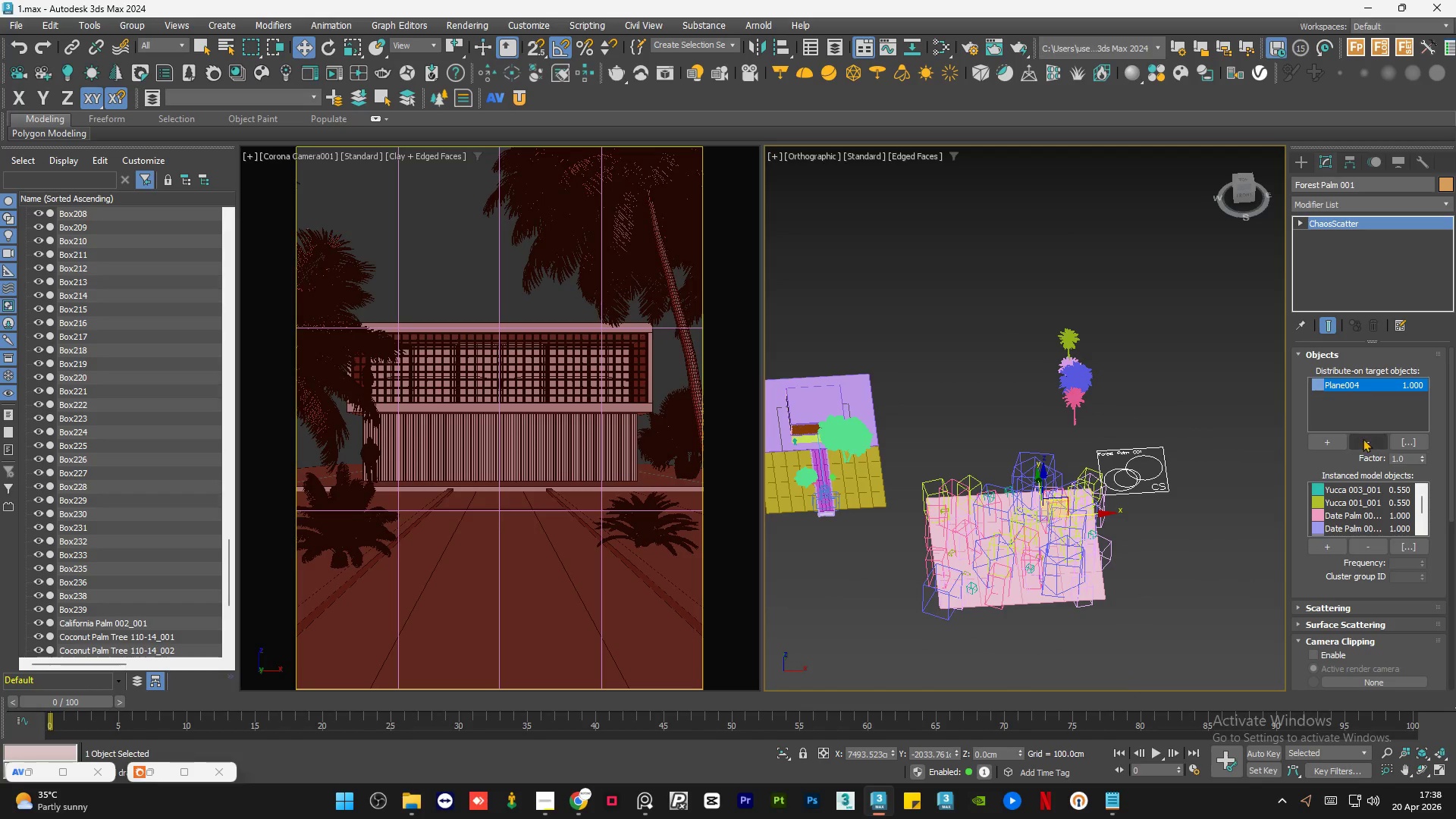 
left_click([1363, 438])
 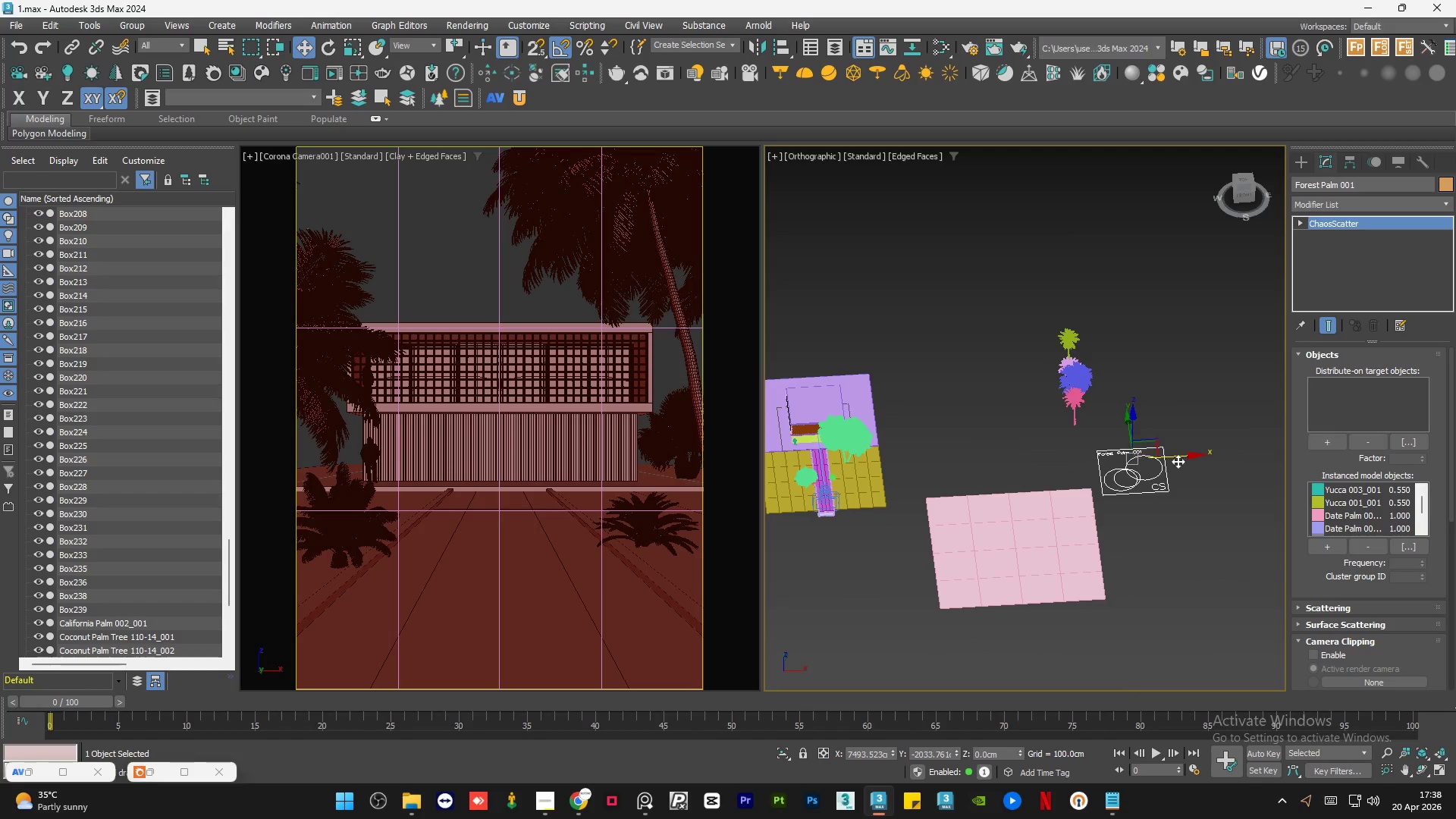 
hold_key(key=AltLeft, duration=0.66)
 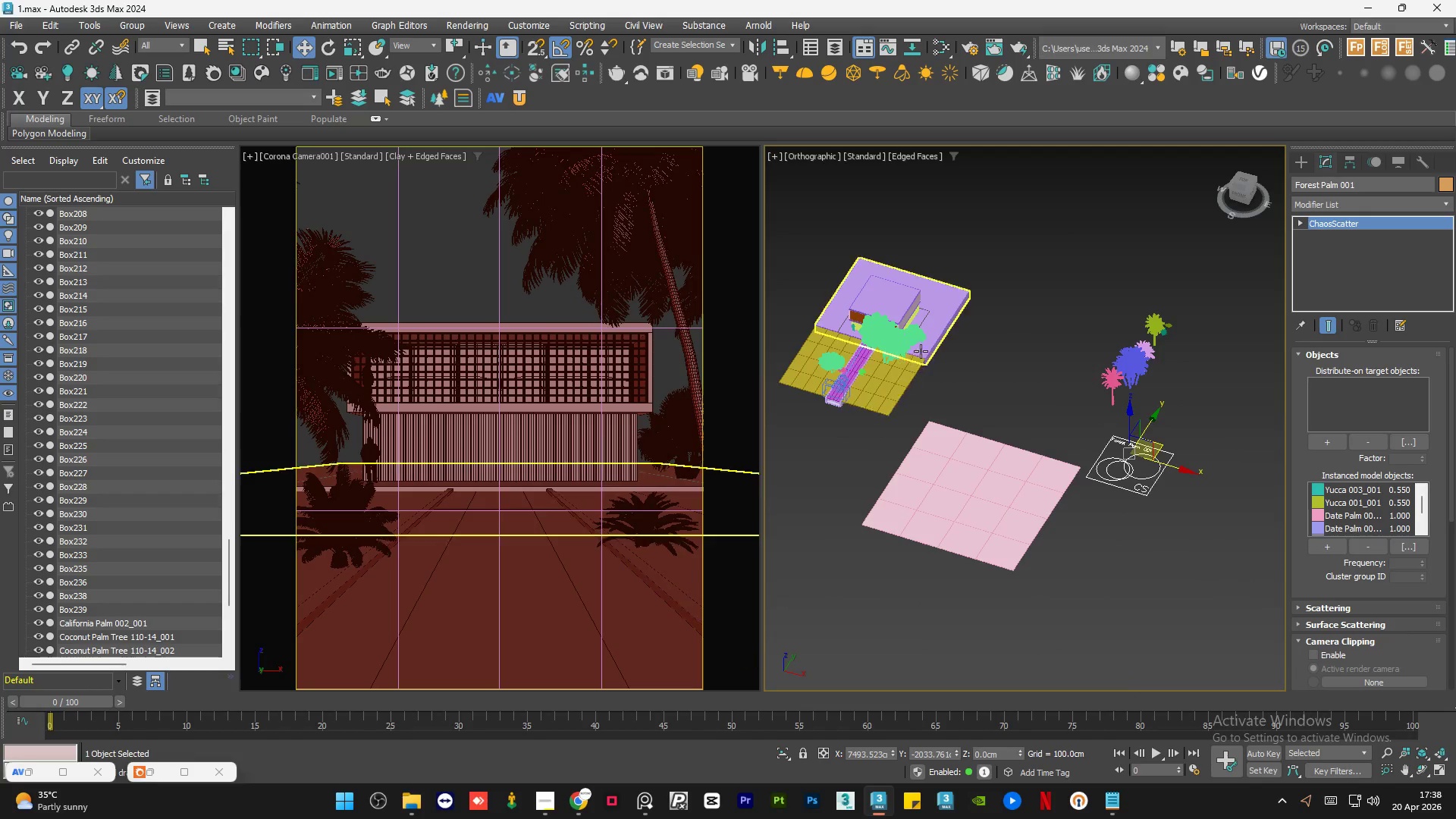 
hold_key(key=AltLeft, duration=0.64)
 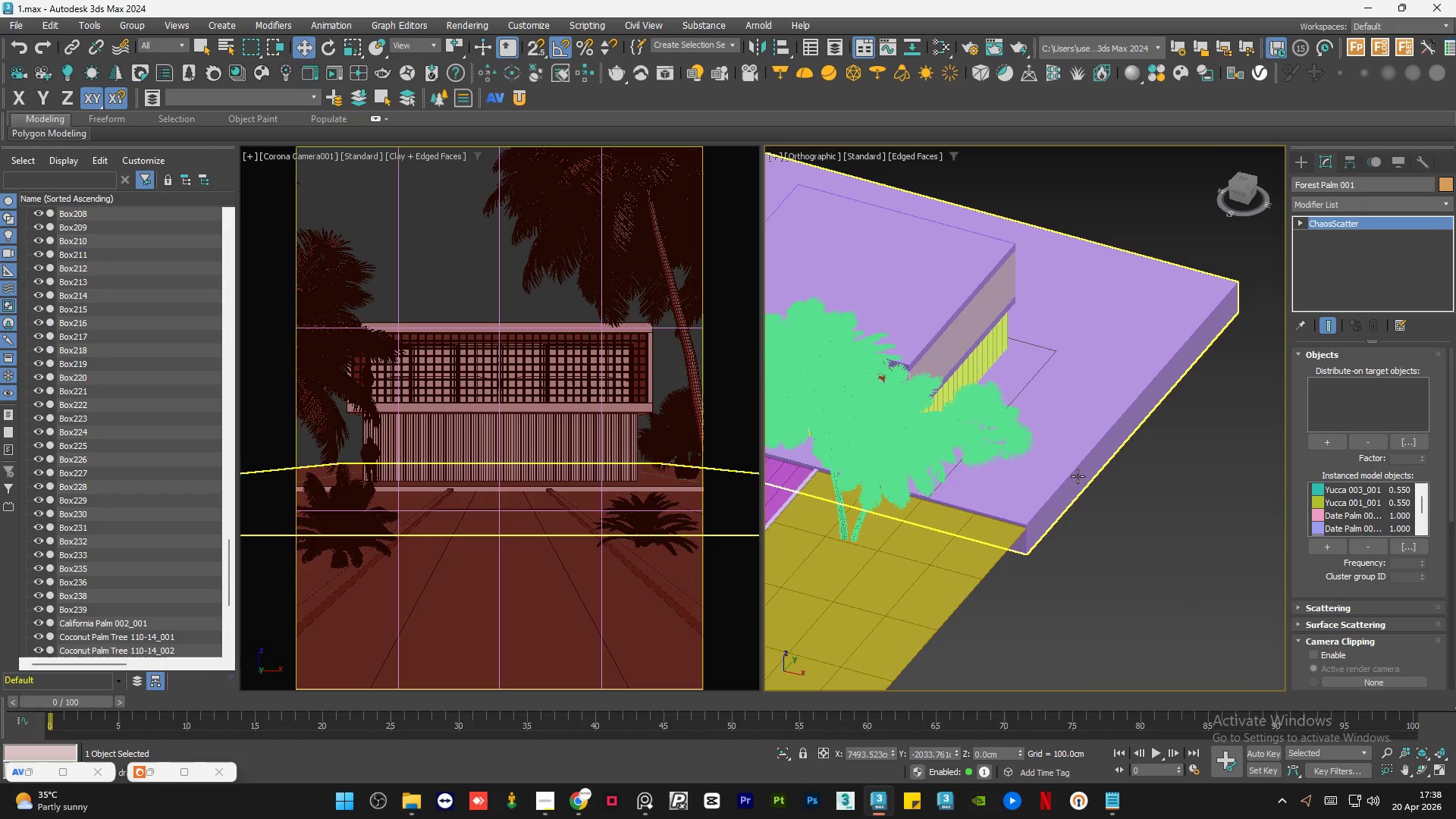 
scroll: coordinate [1078, 476], scroll_direction: up, amount: 5.0
 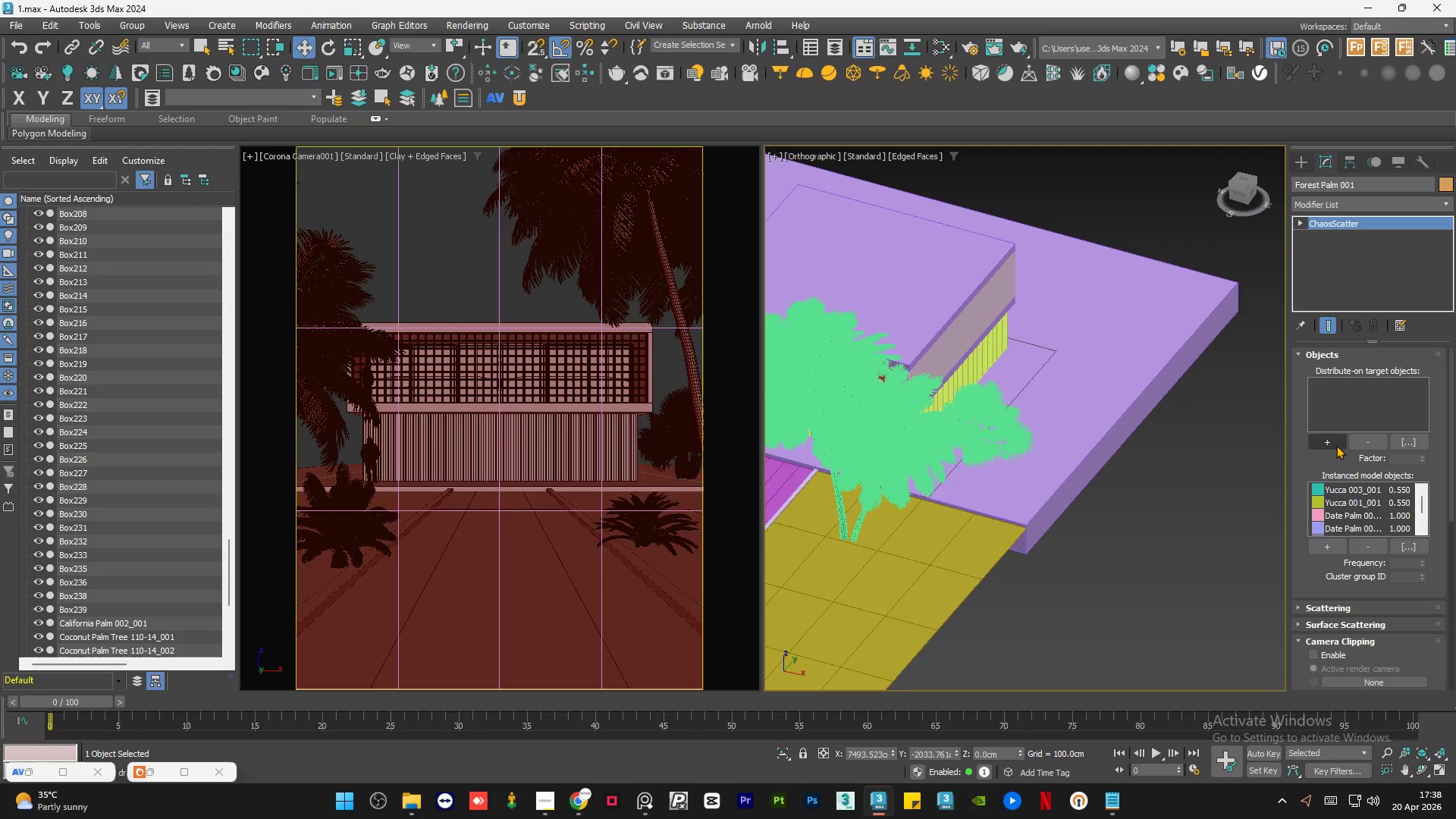 
left_click([1336, 445])
 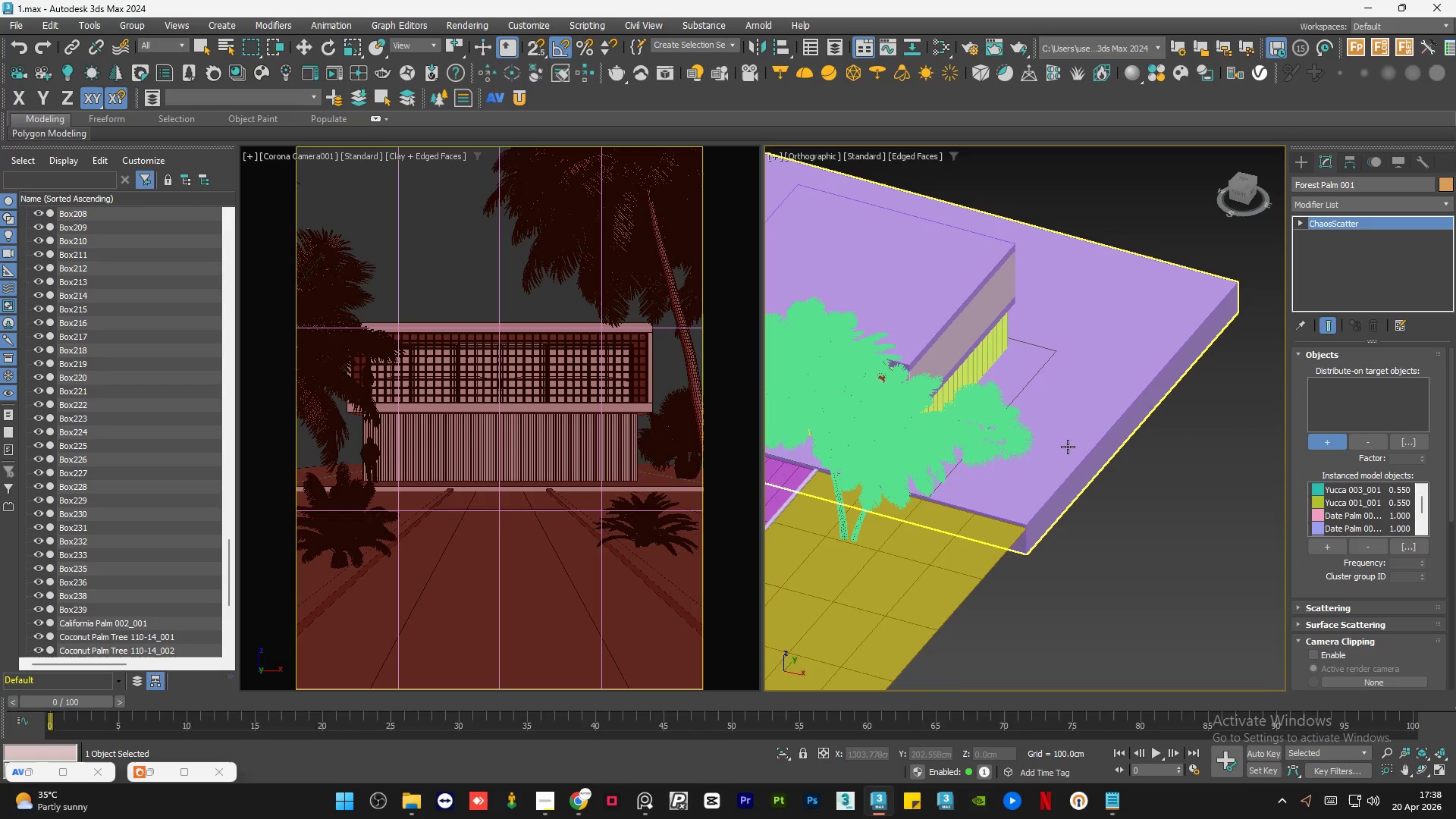 
left_click([1068, 447])
 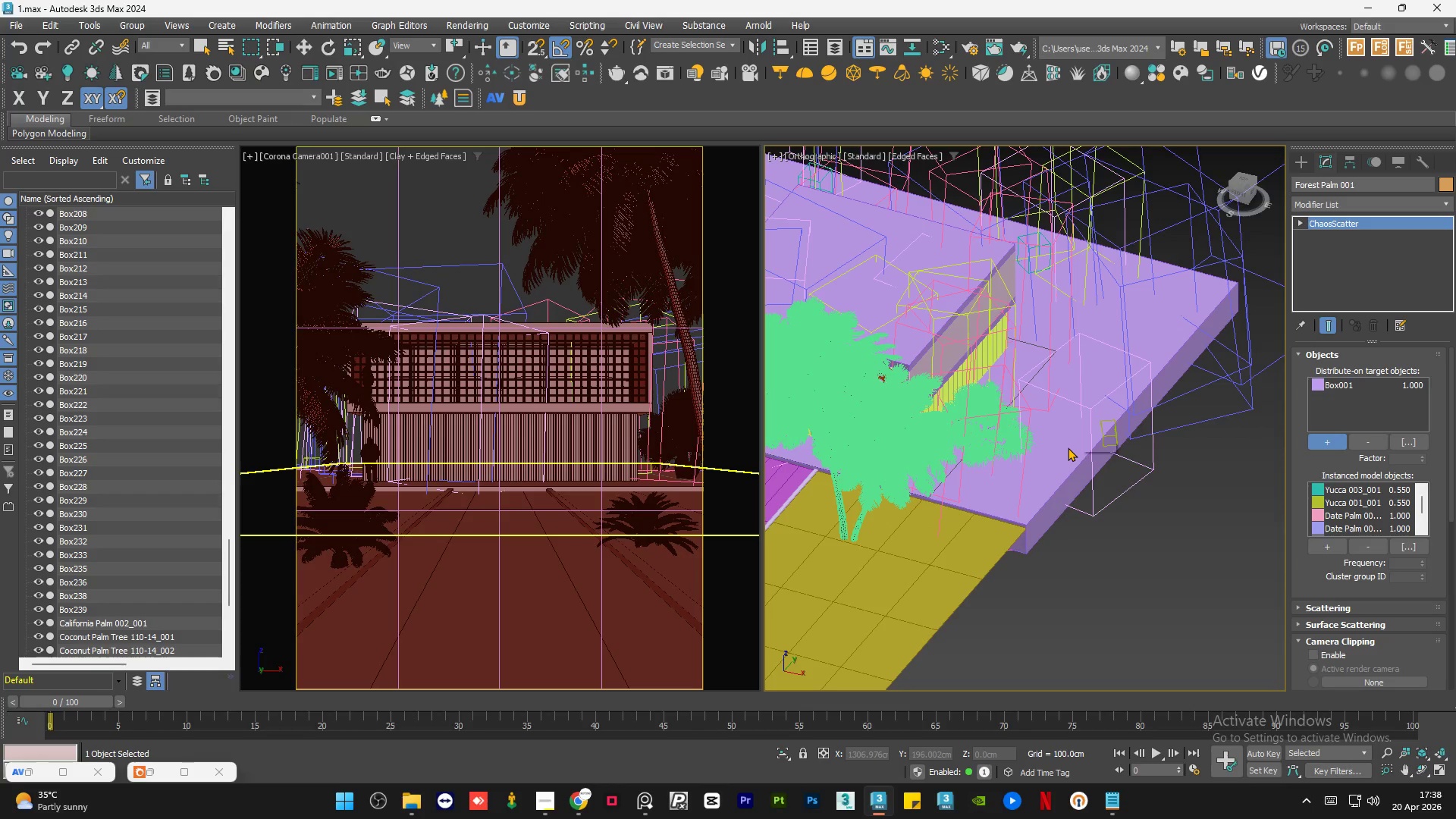 
hold_key(key=AltLeft, duration=2.59)
 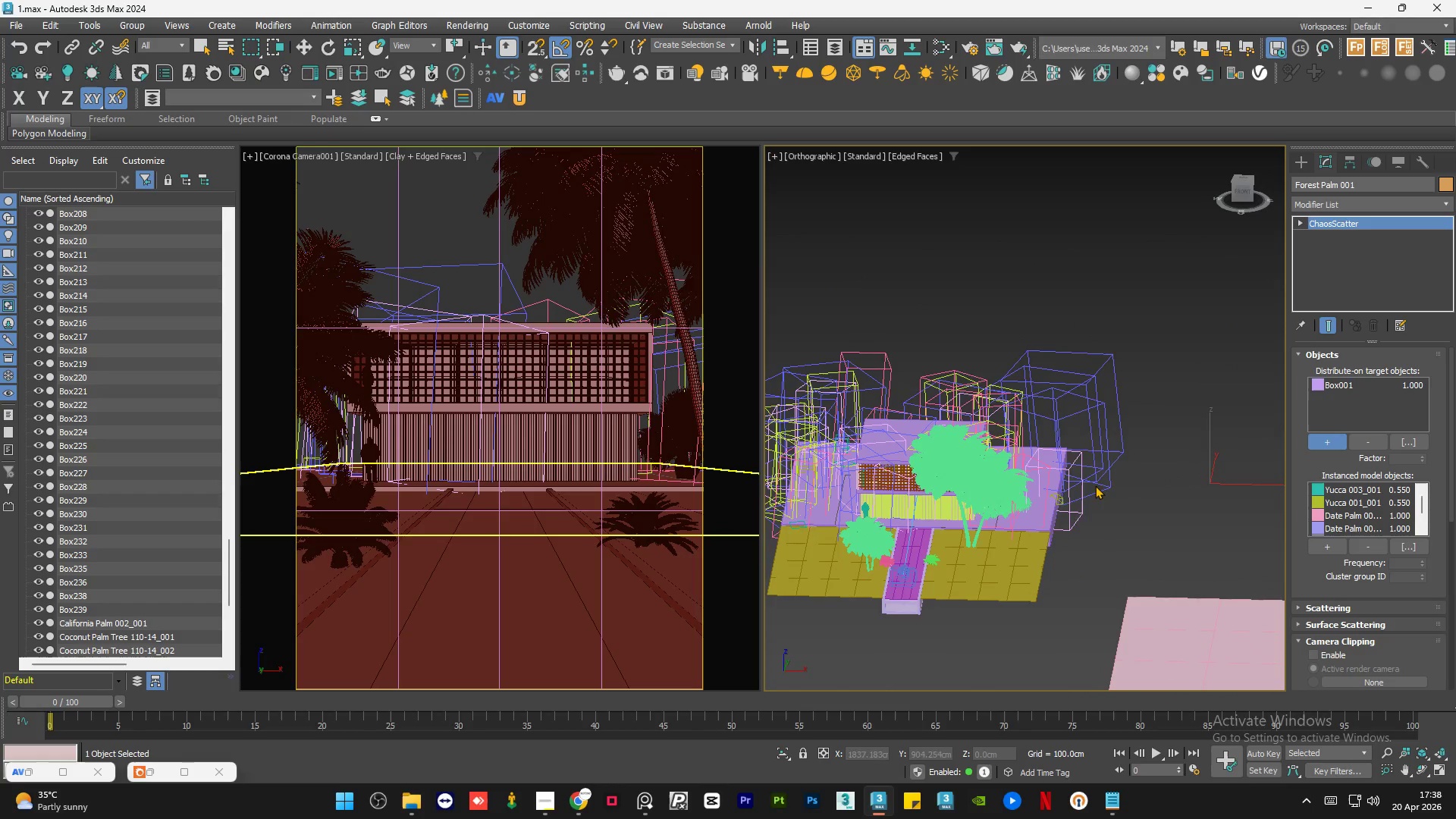 
scroll: coordinate [1082, 471], scroll_direction: down, amount: 2.0
 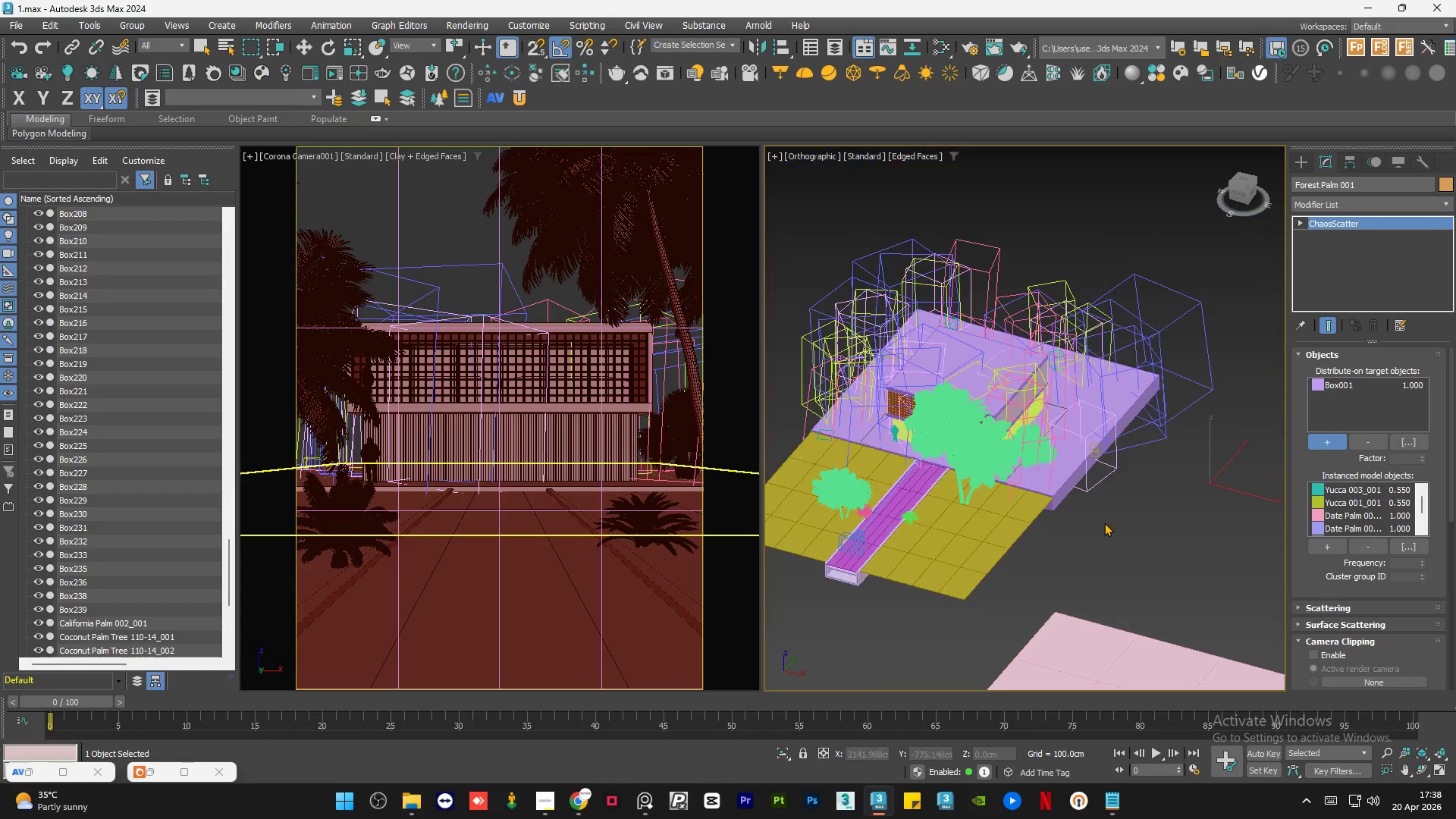 
hold_key(key=AltLeft, duration=2.69)
 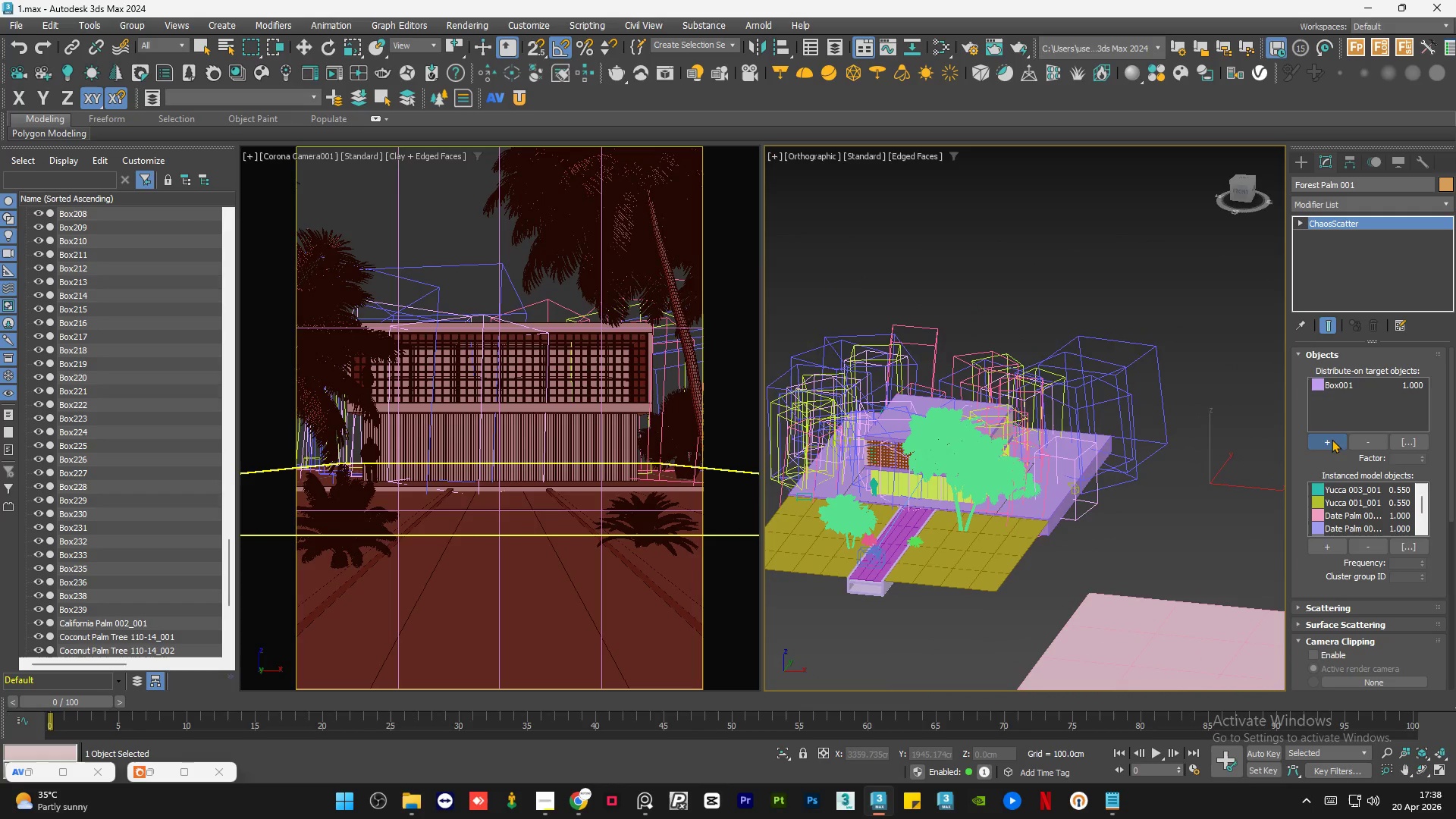 
left_click([1331, 438])
 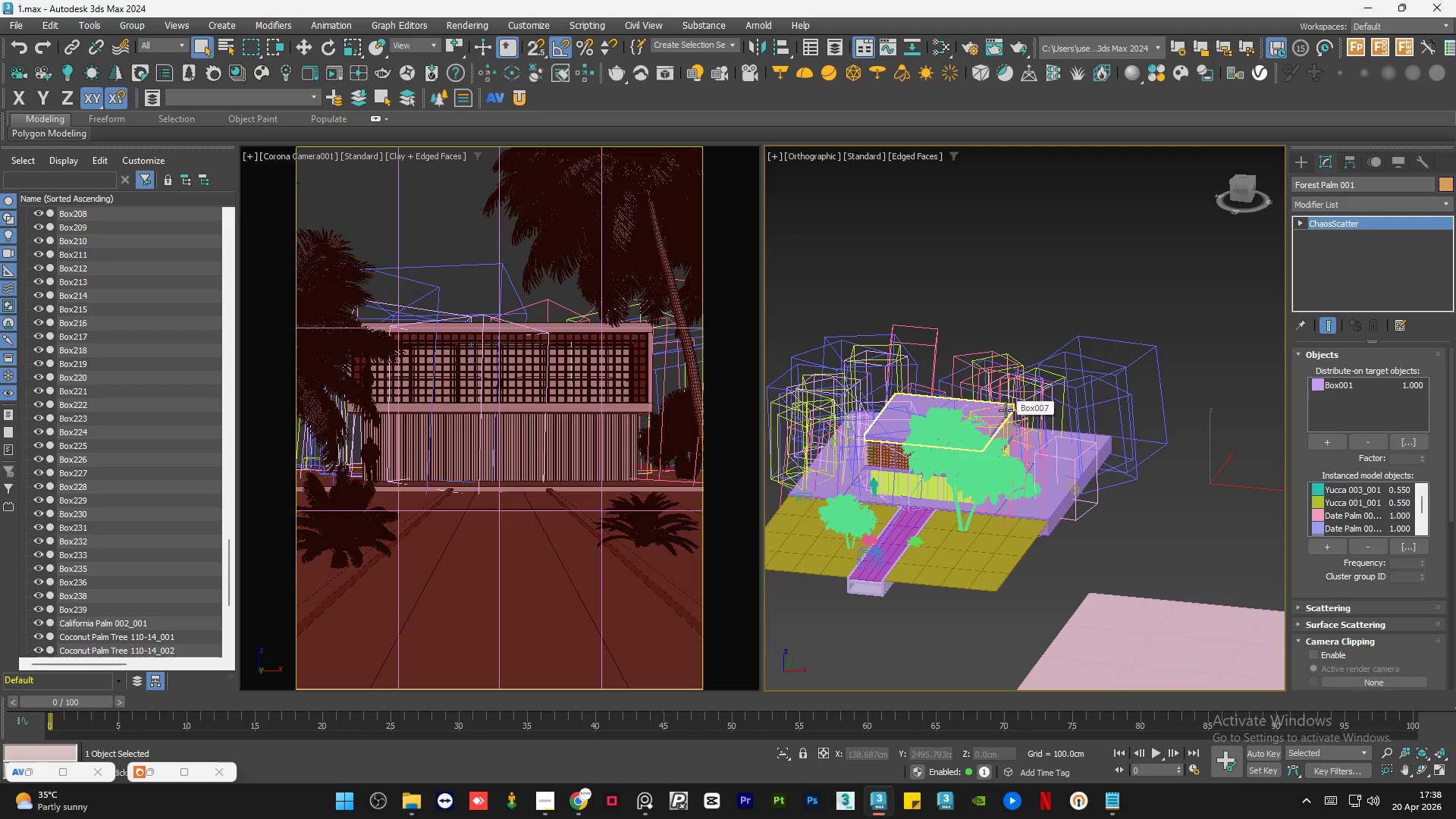 
hold_key(key=AltLeft, duration=1.48)
 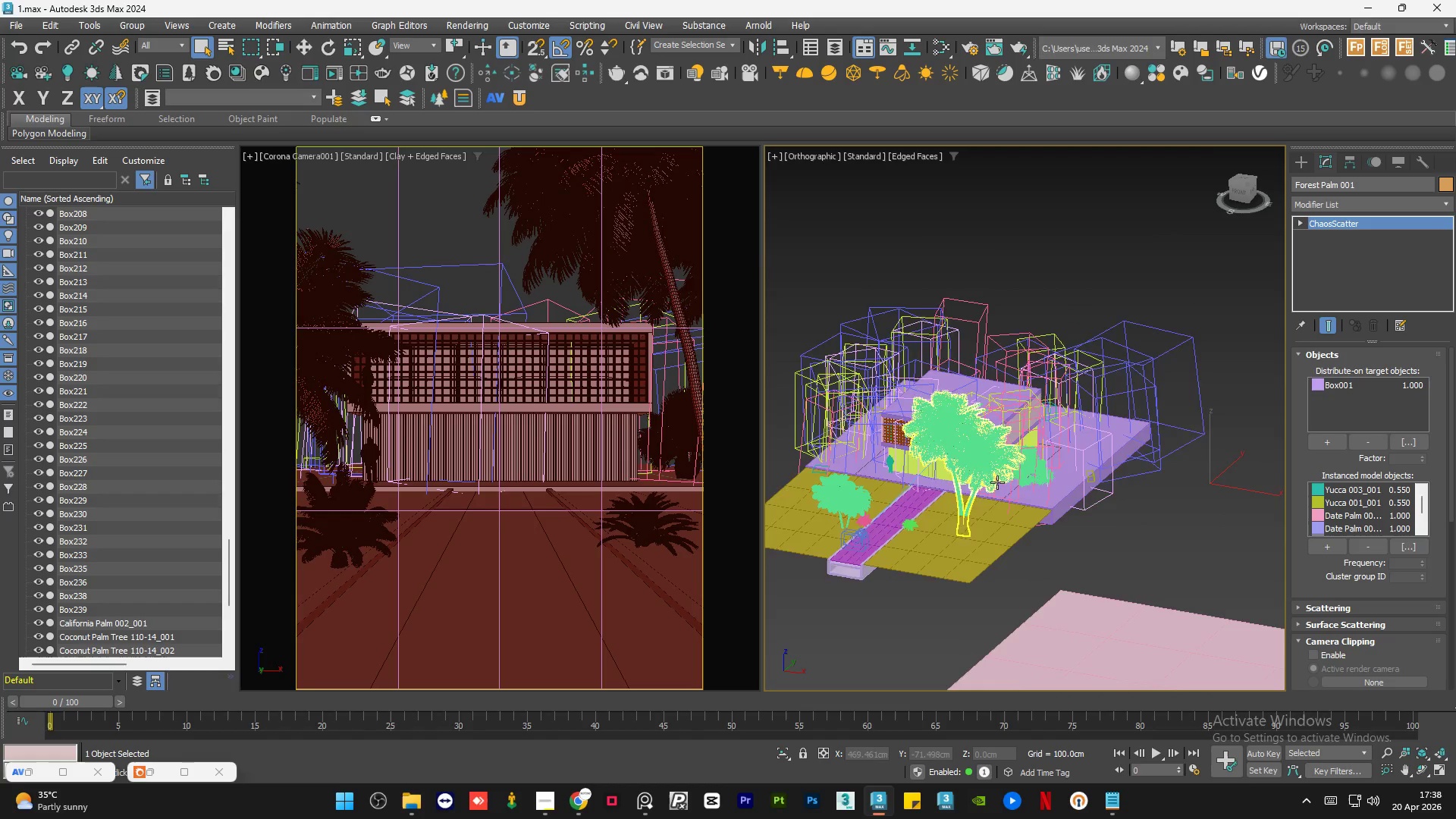 
scroll: coordinate [1013, 494], scroll_direction: up, amount: 4.0
 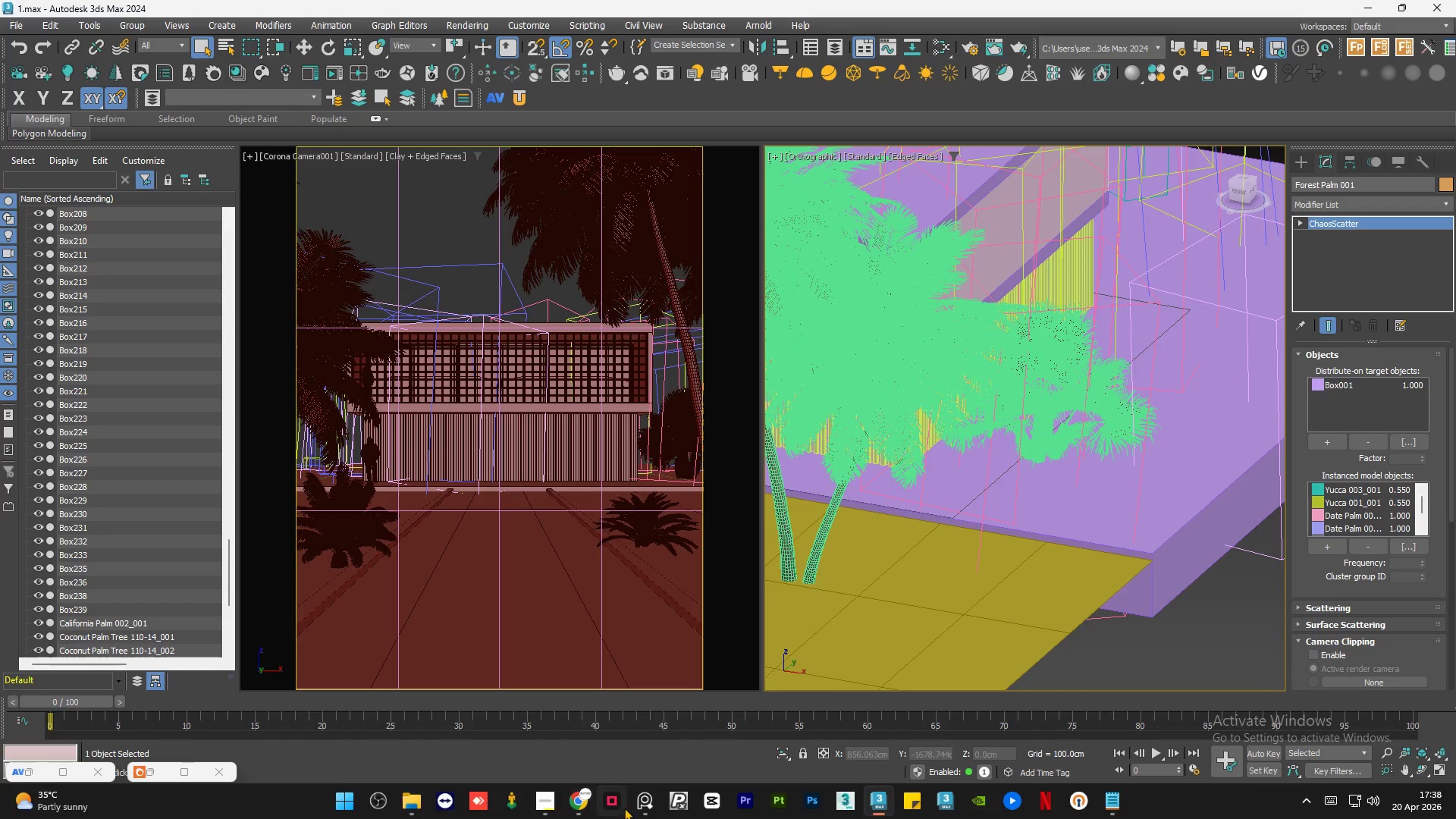 
left_click([583, 808])
 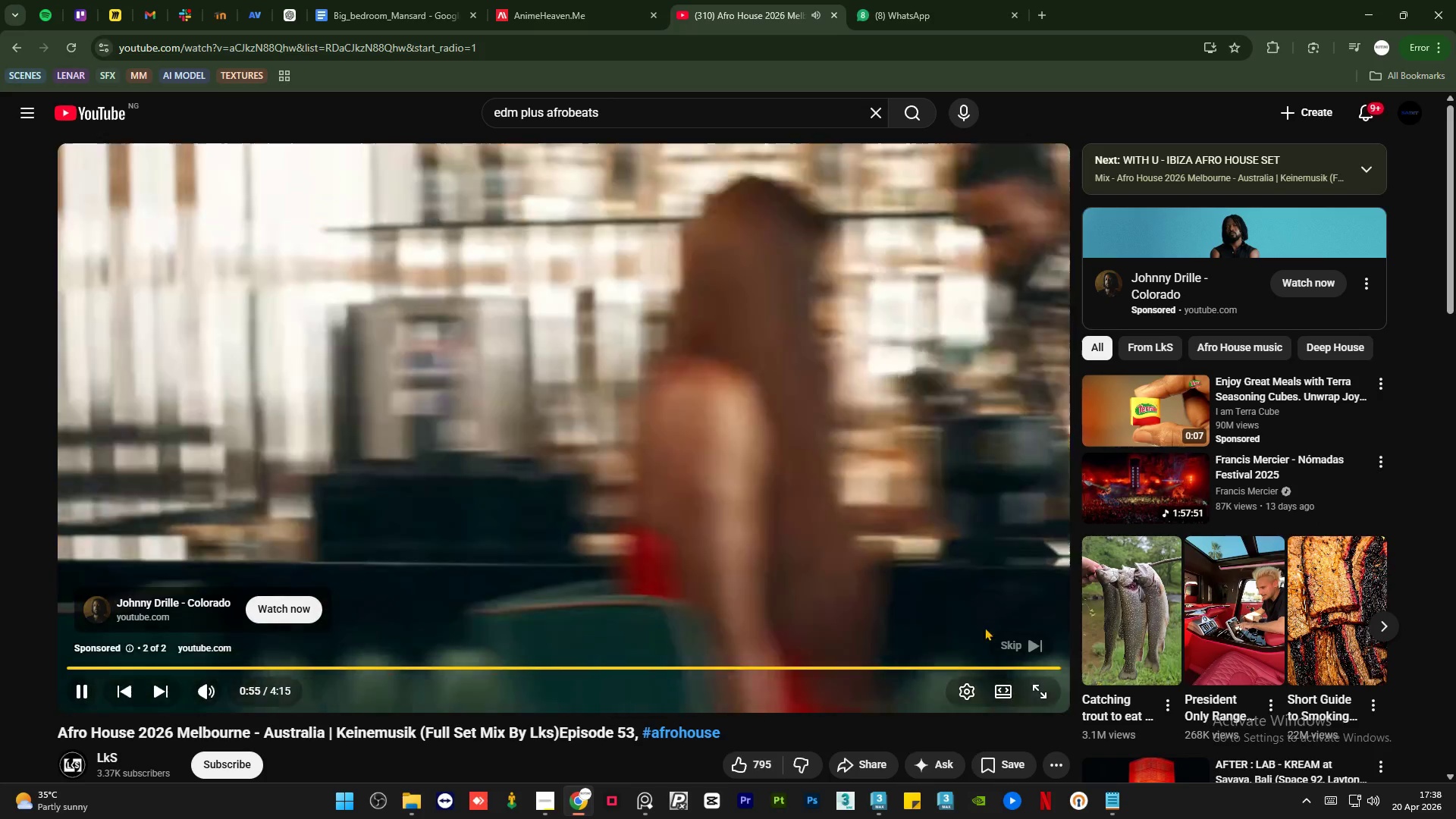 
left_click([1011, 642])
 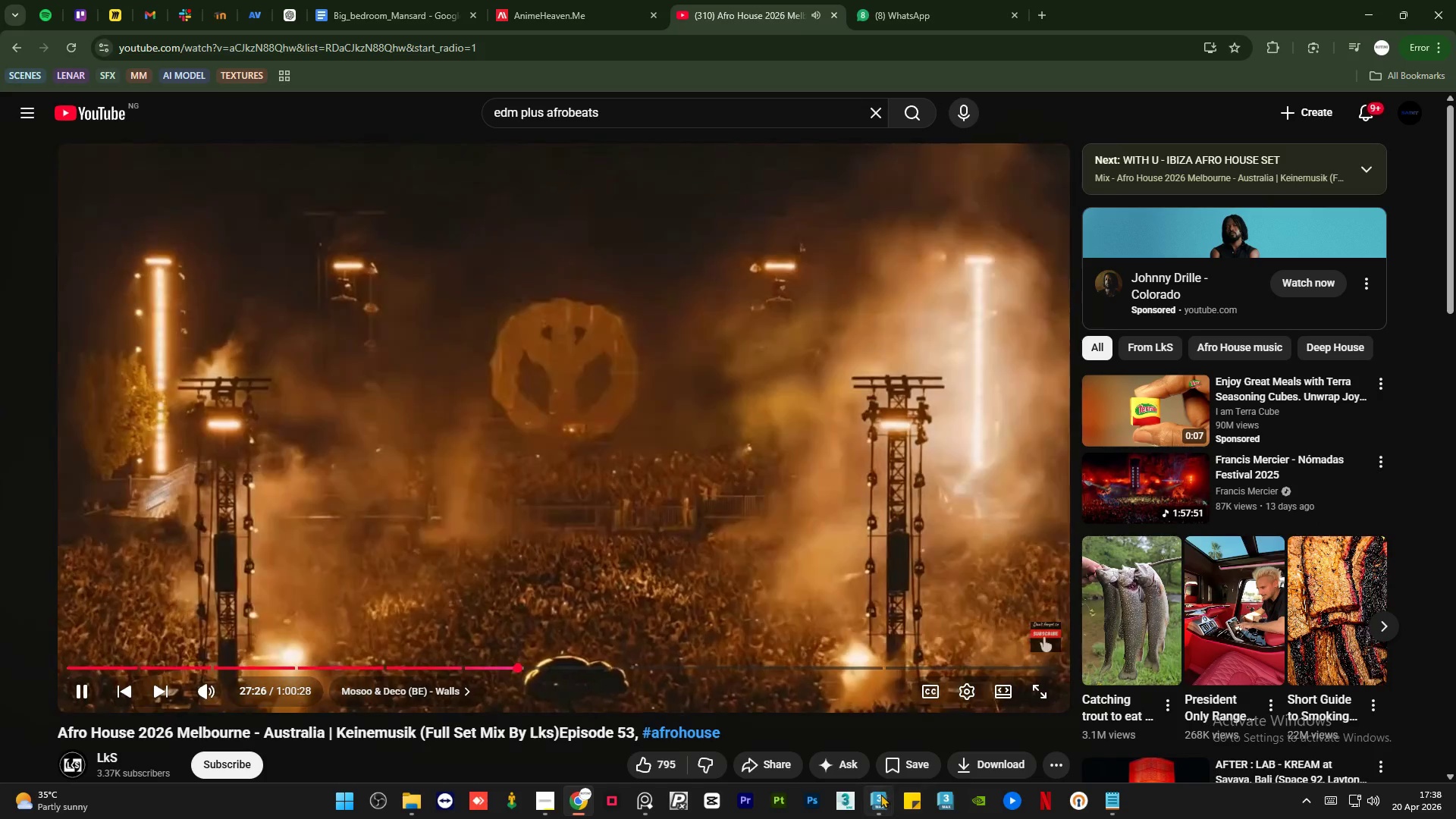 
left_click([880, 794])
 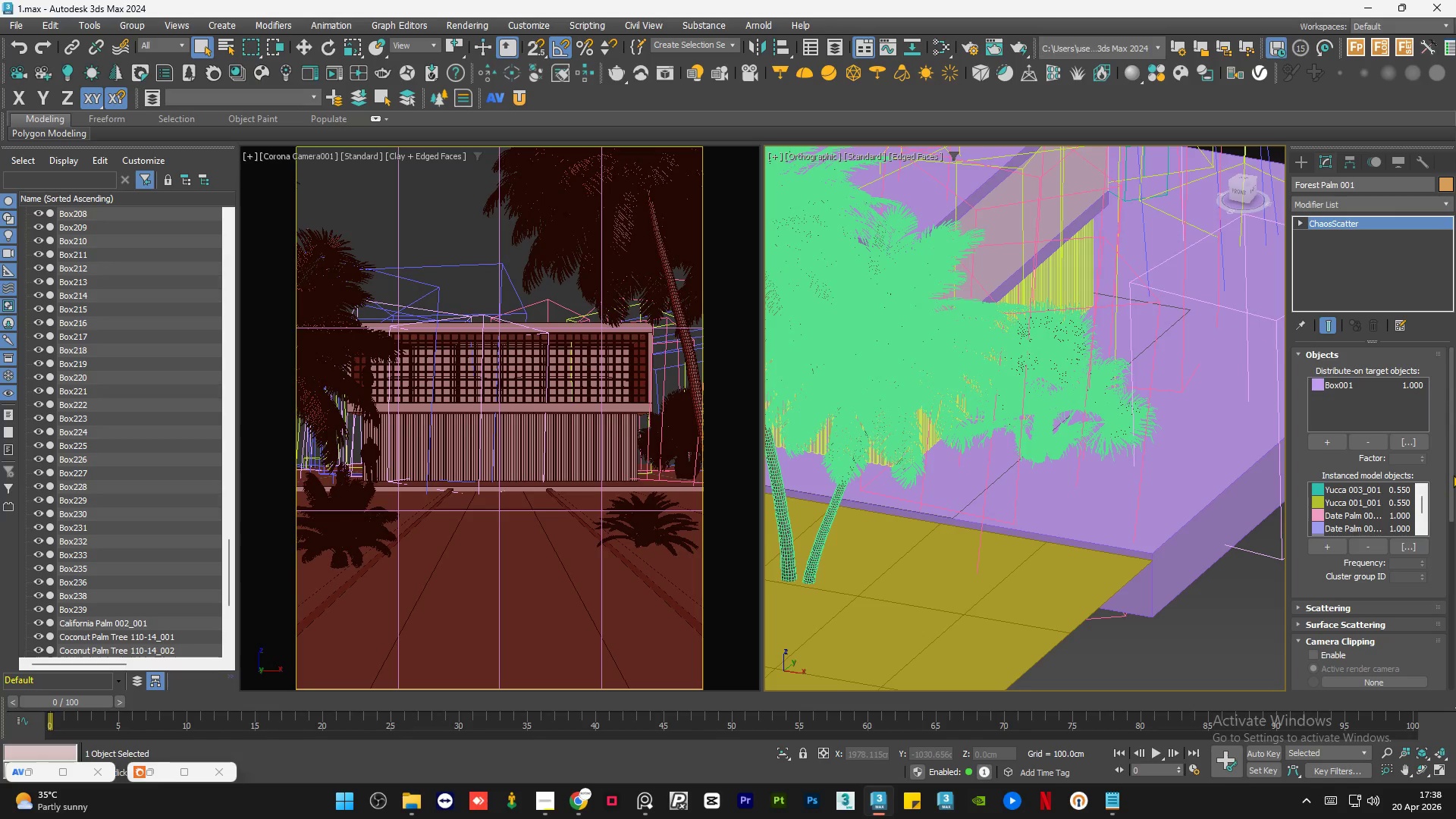 
left_click_drag(start_coordinate=[1452, 475], to_coordinate=[1455, 582])
 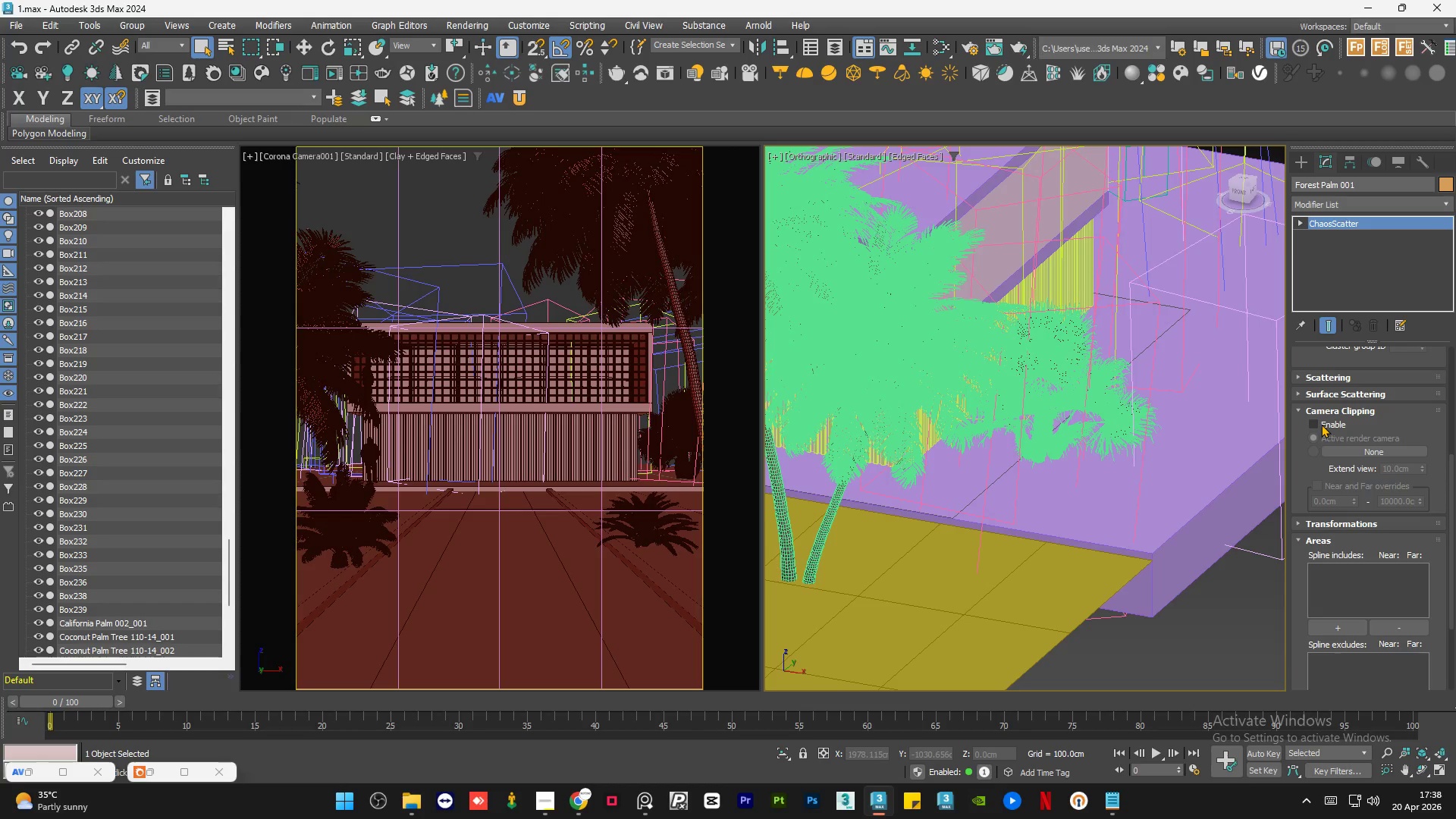 
left_click([1321, 424])
 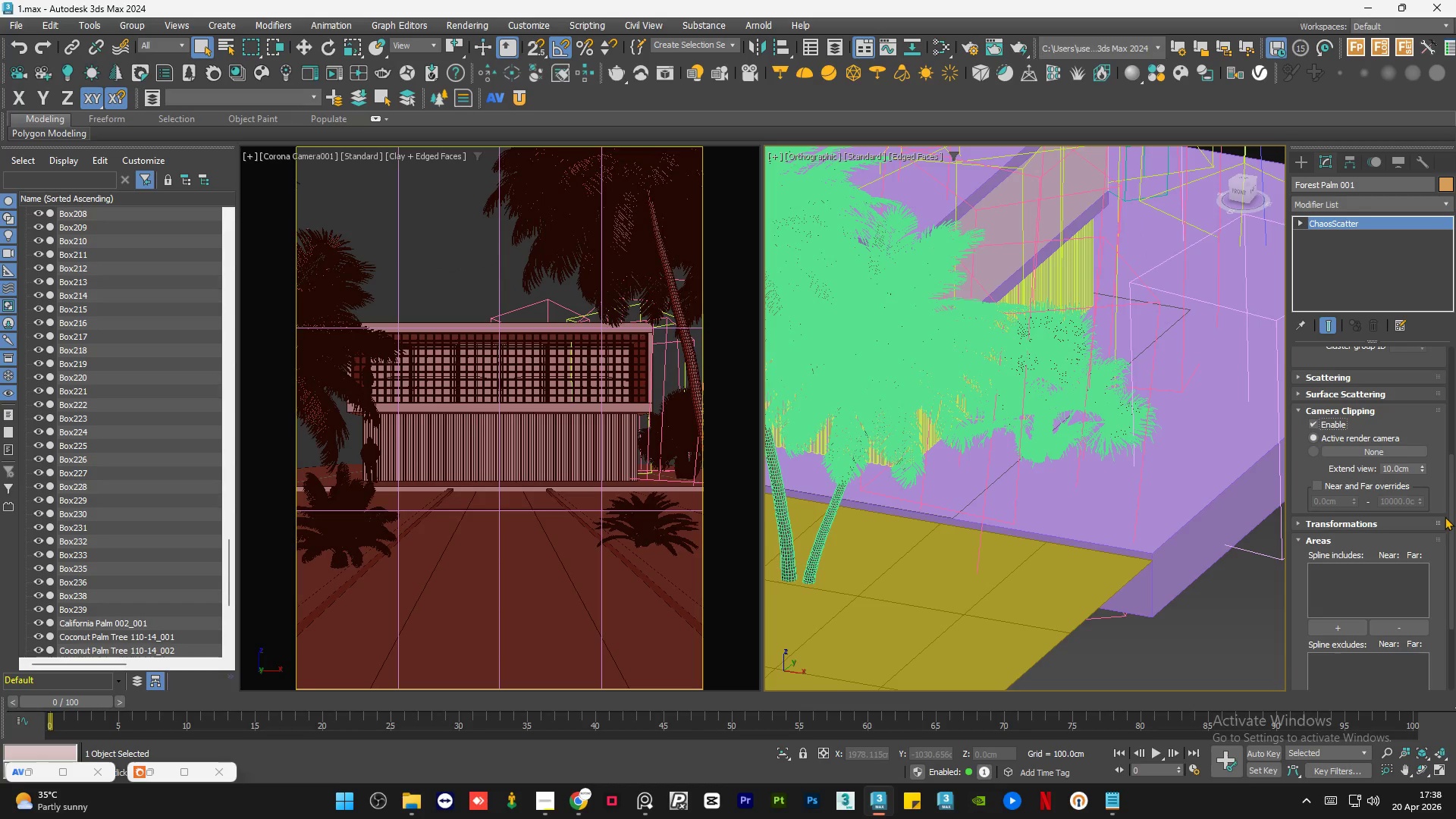 
left_click_drag(start_coordinate=[1451, 521], to_coordinate=[1455, 607])
 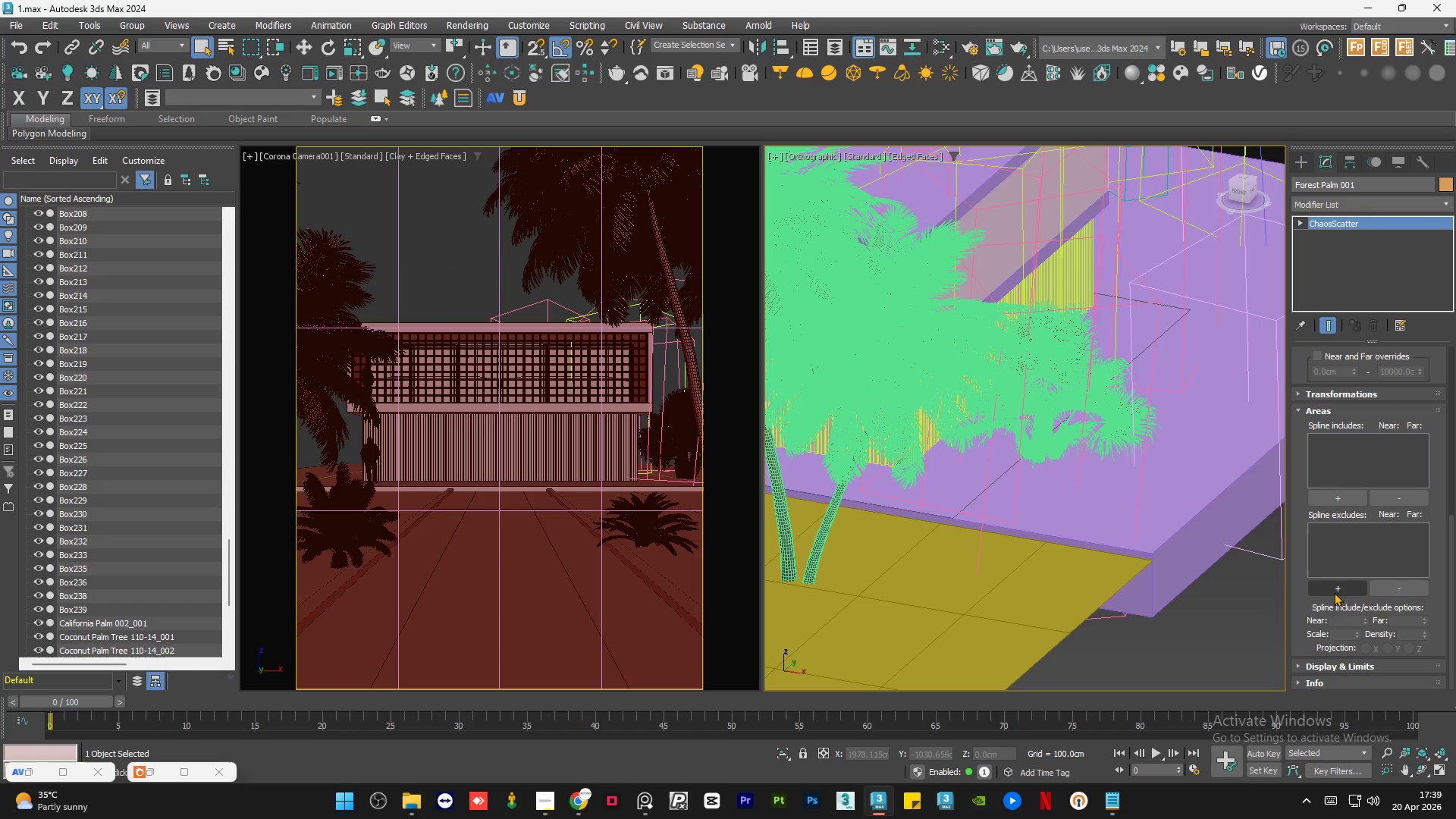 
left_click([1338, 585])
 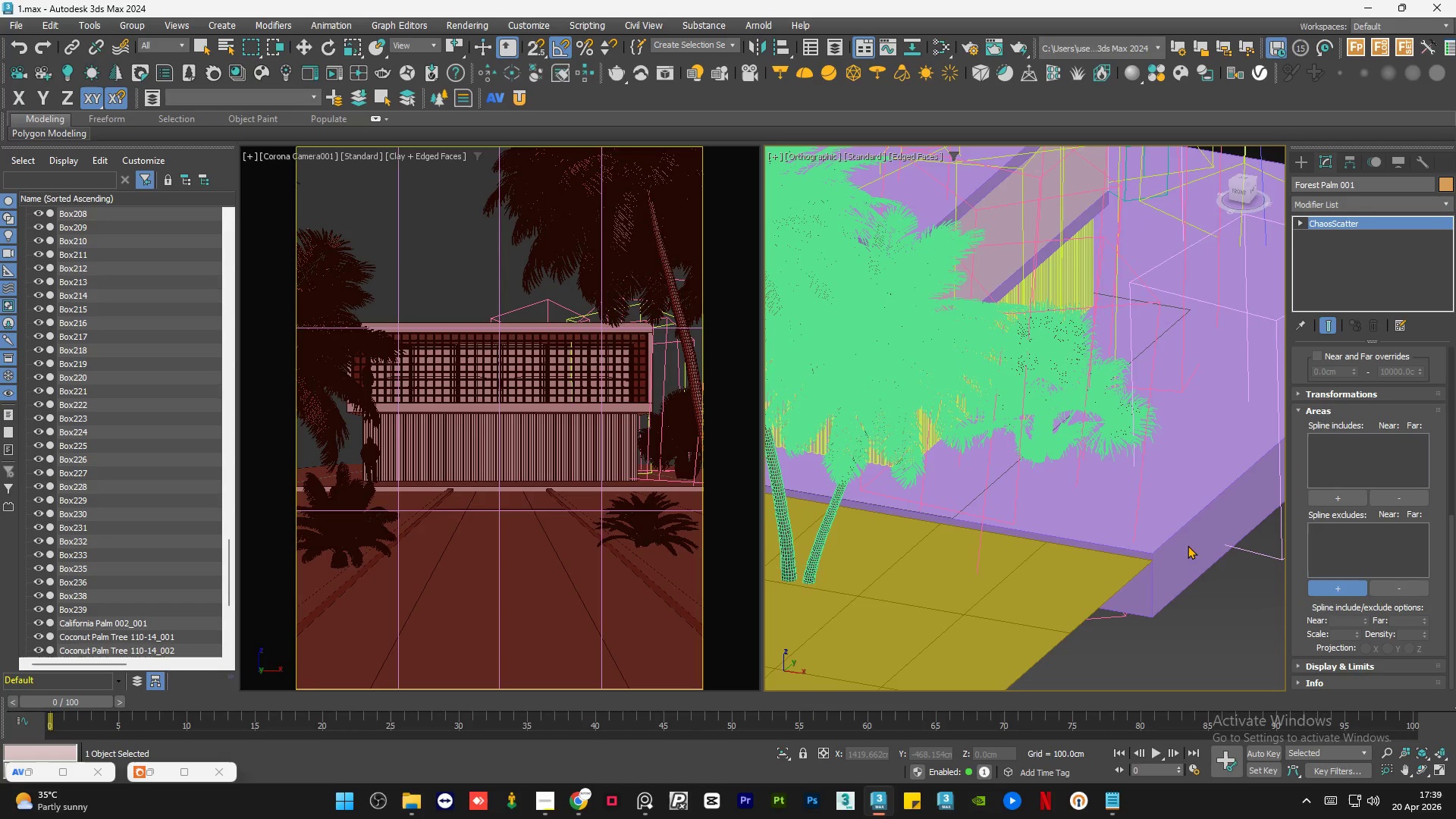 
scroll: coordinate [1019, 508], scroll_direction: up, amount: 1.0
 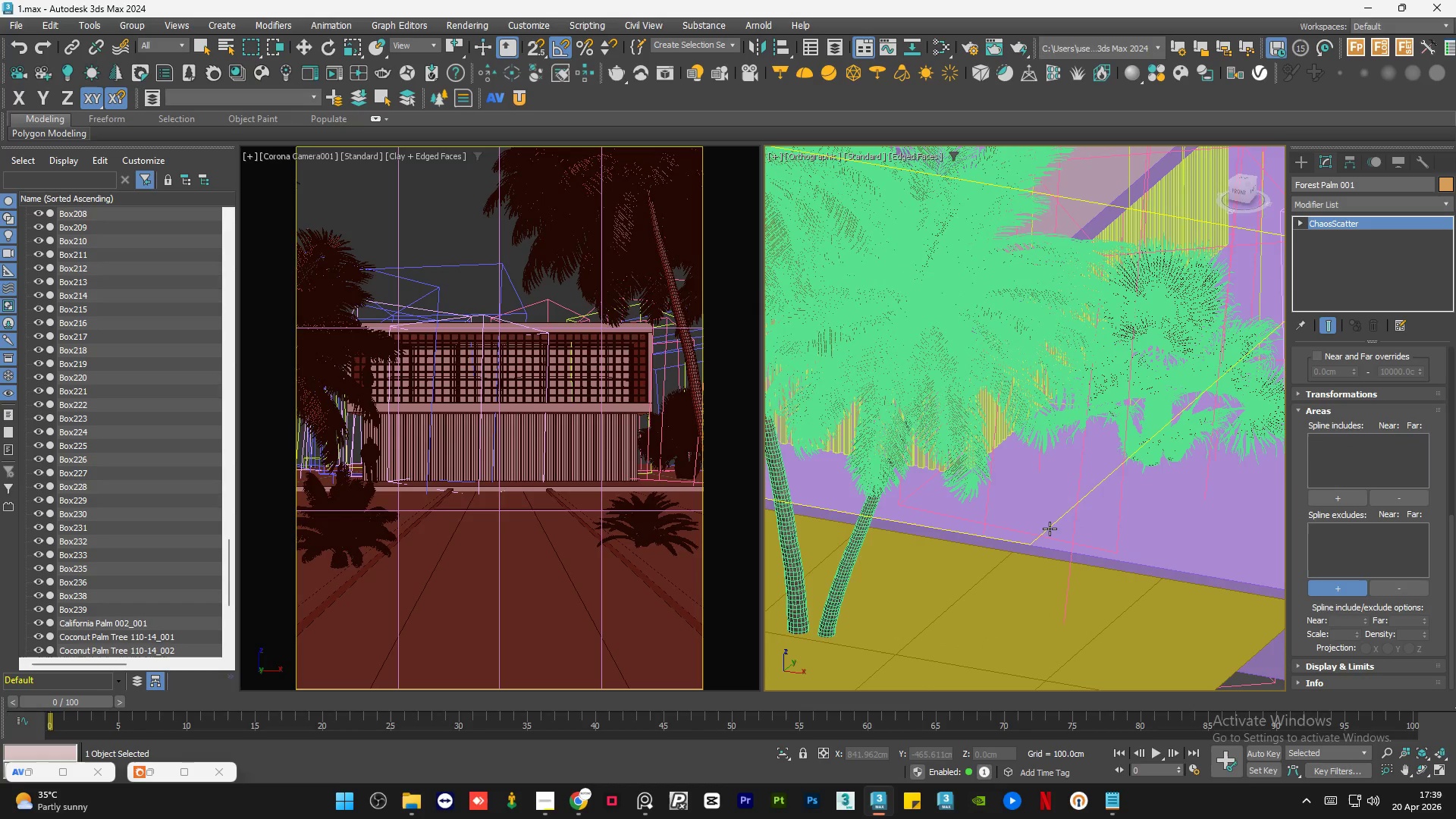 
left_click([1050, 529])
 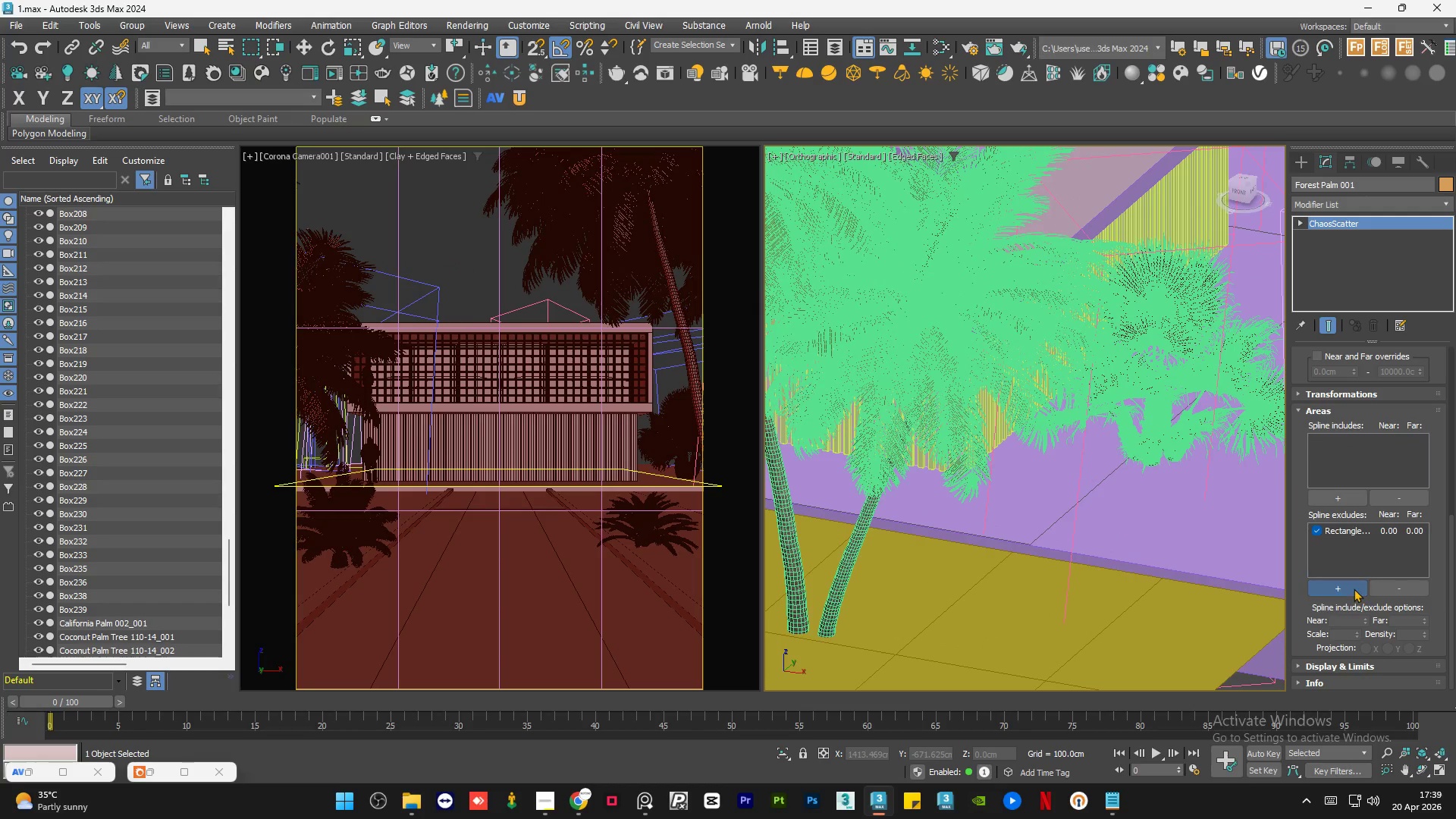 
left_click([1343, 589])
 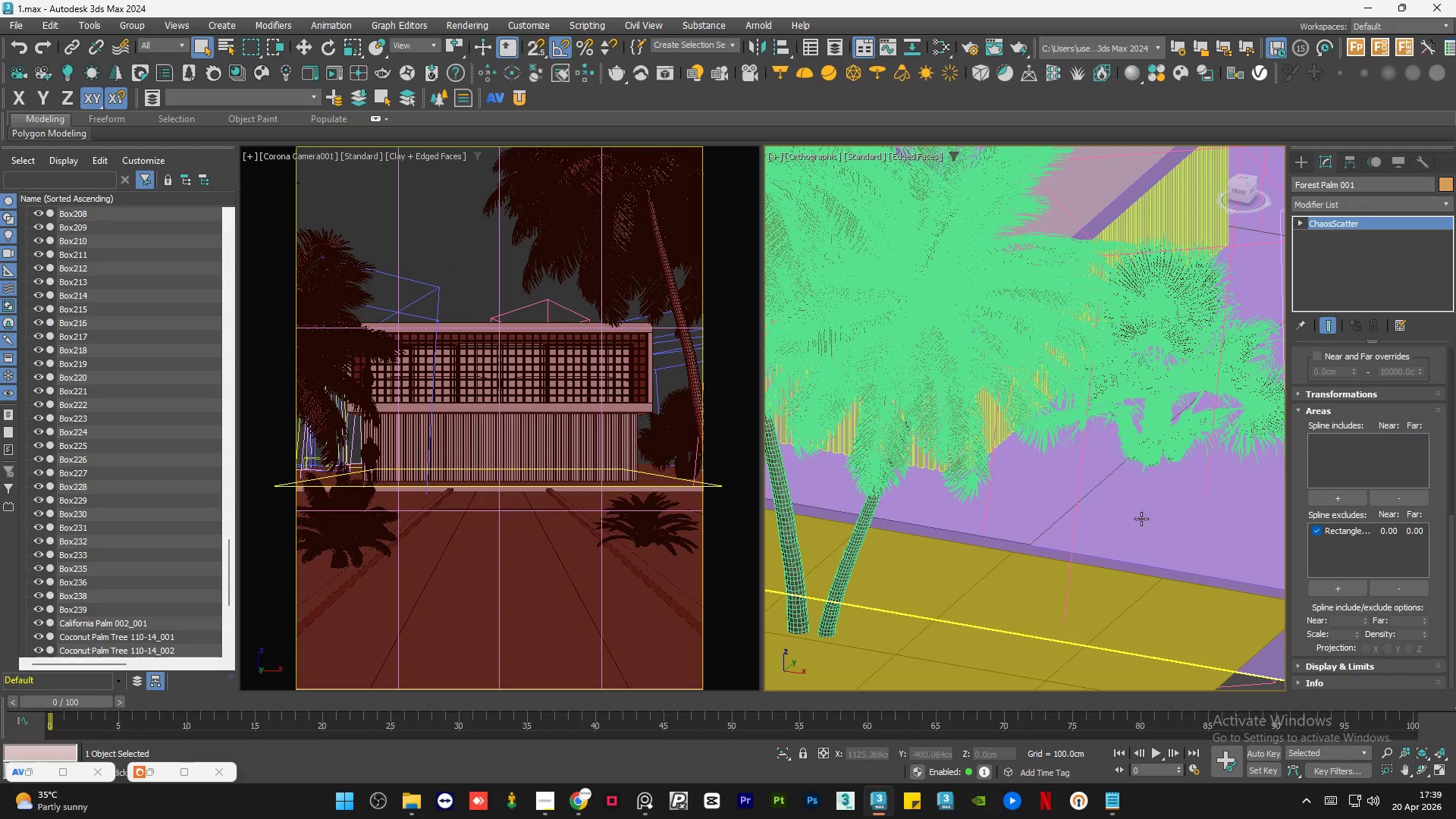 
hold_key(key=AltLeft, duration=0.84)
 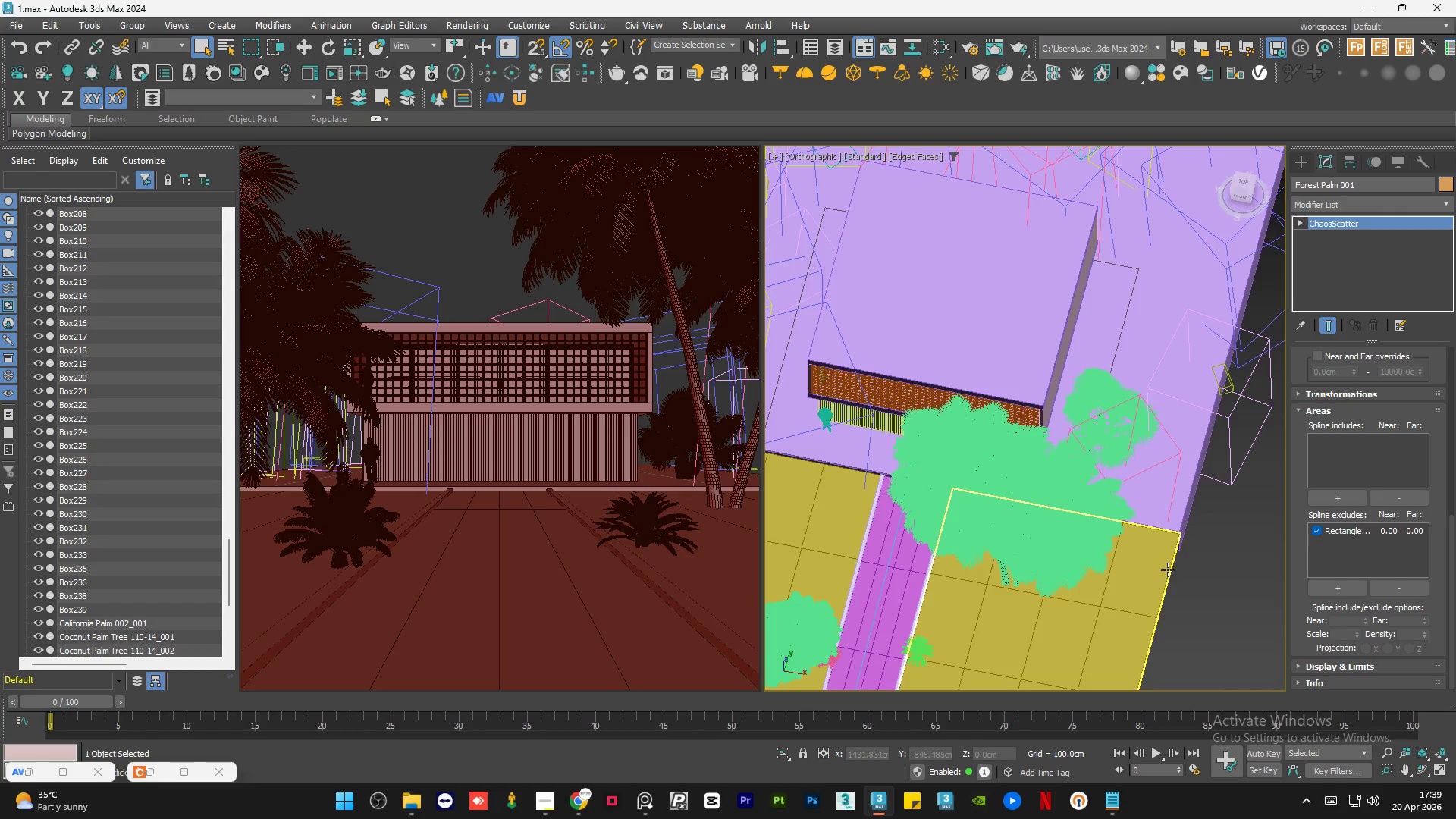 
scroll: coordinate [1118, 517], scroll_direction: down, amount: 3.0
 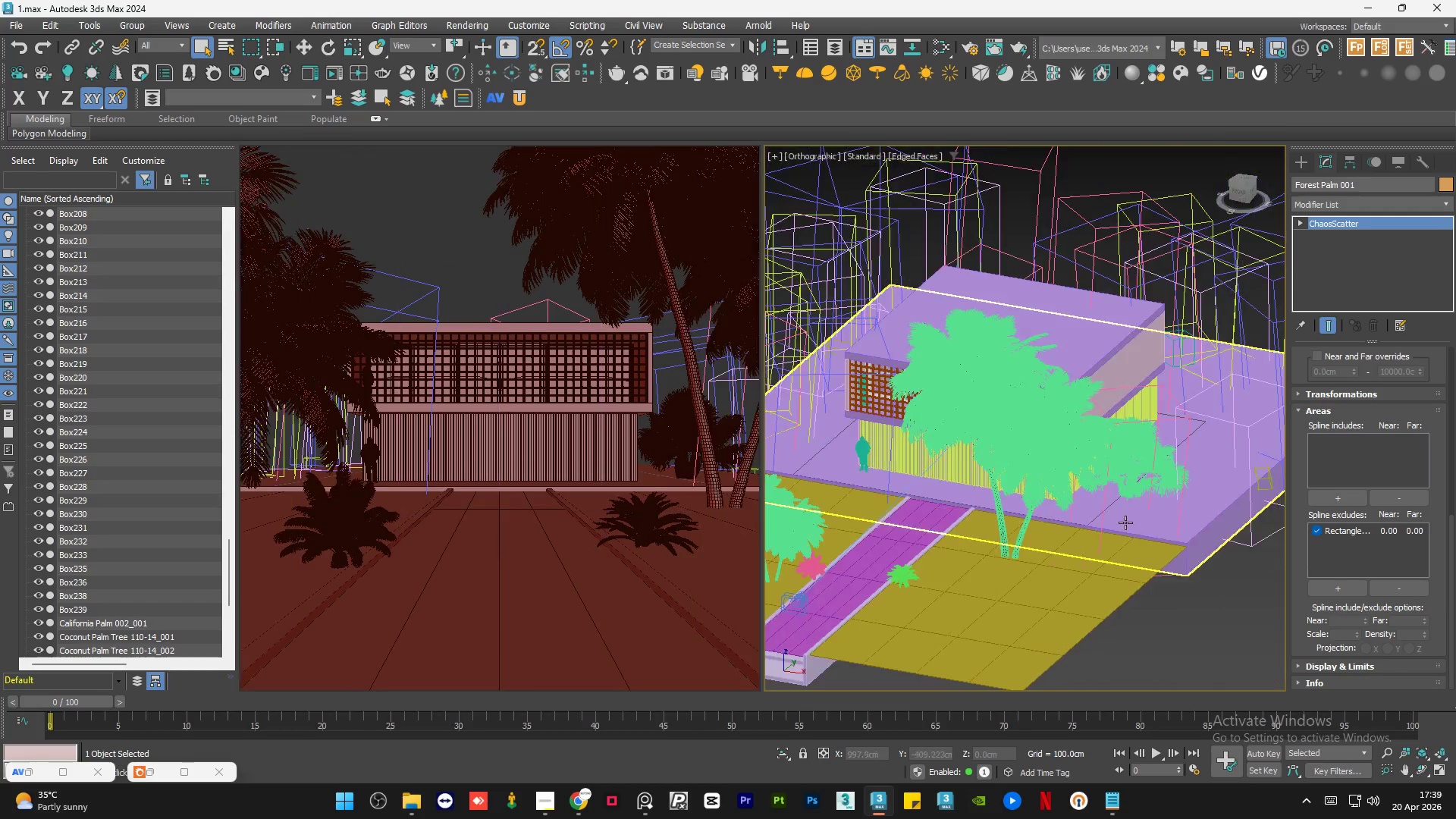 
hold_key(key=AltLeft, duration=2.86)
 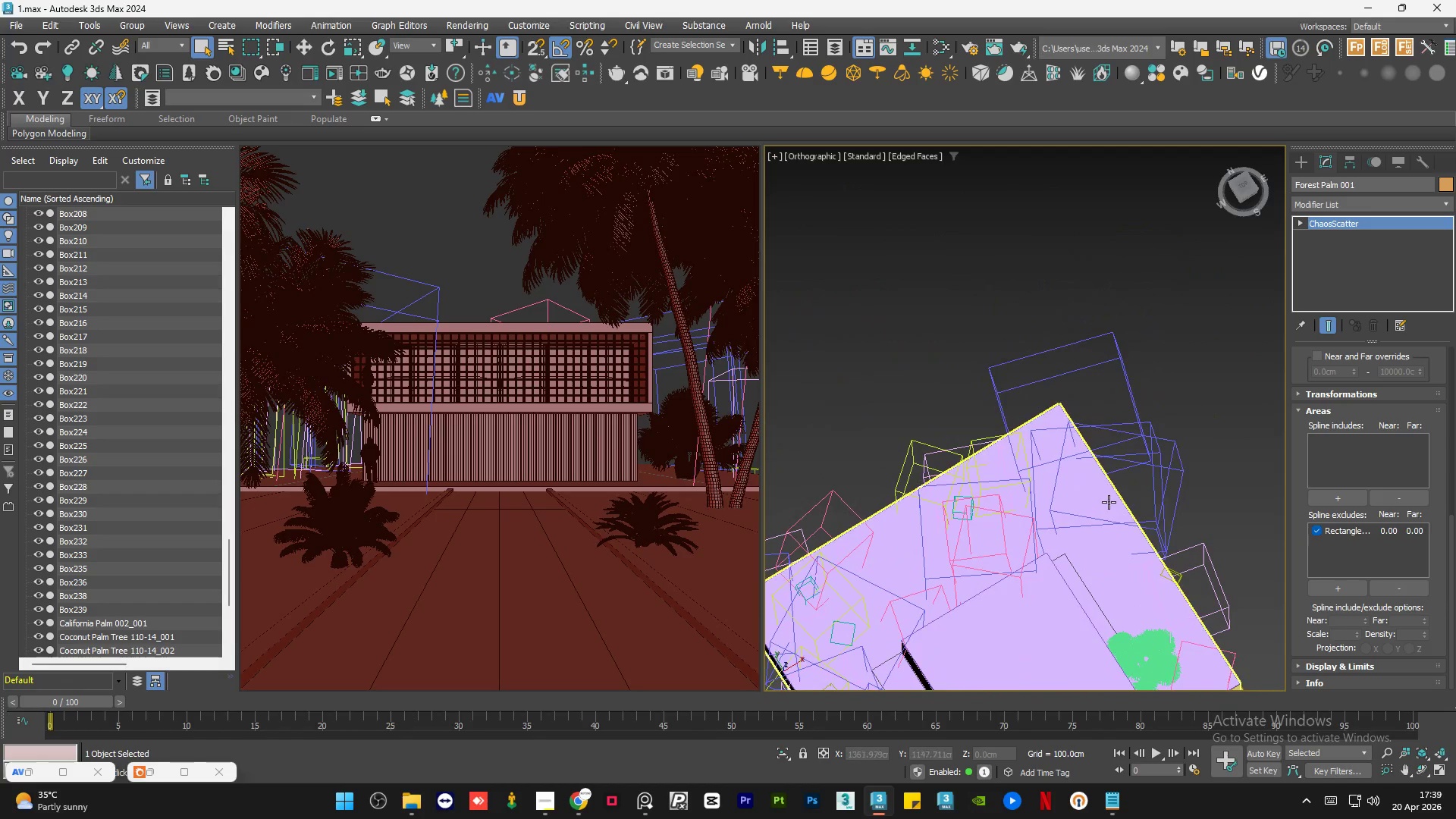 
scroll: coordinate [1168, 570], scroll_direction: down, amount: 1.0
 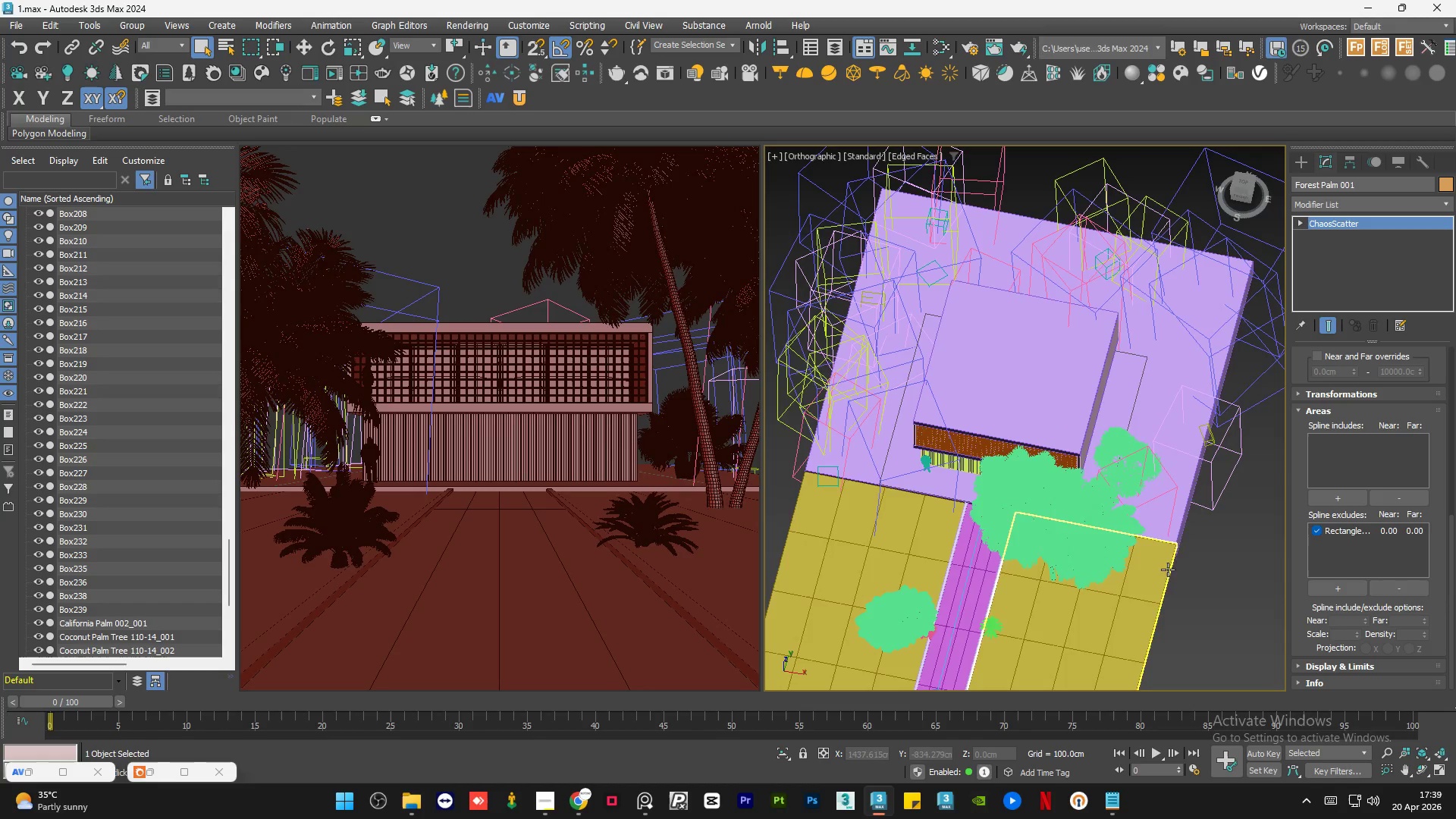 
hold_key(key=AltLeft, duration=2.58)
 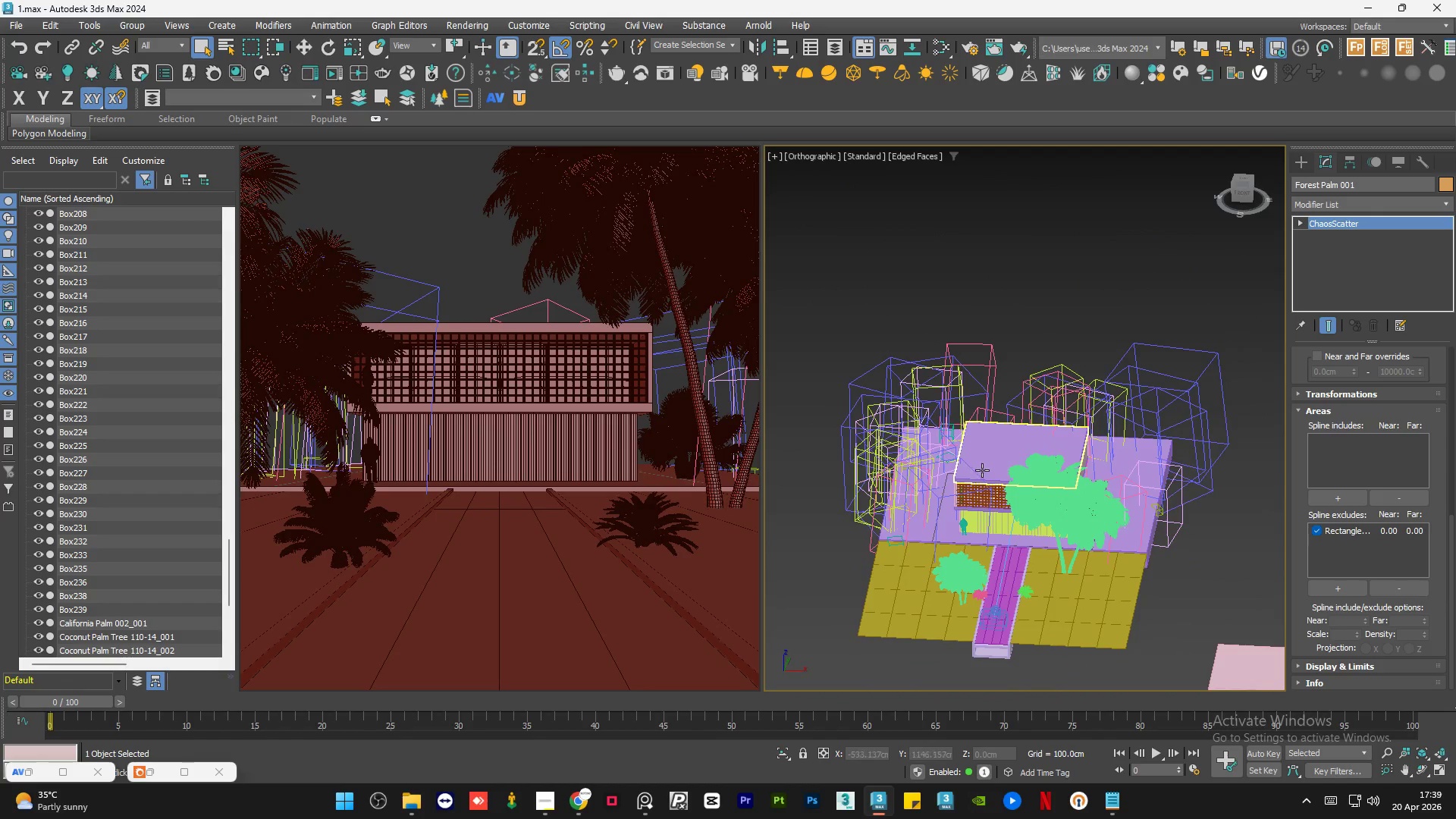 
scroll: coordinate [1109, 502], scroll_direction: down, amount: 1.0
 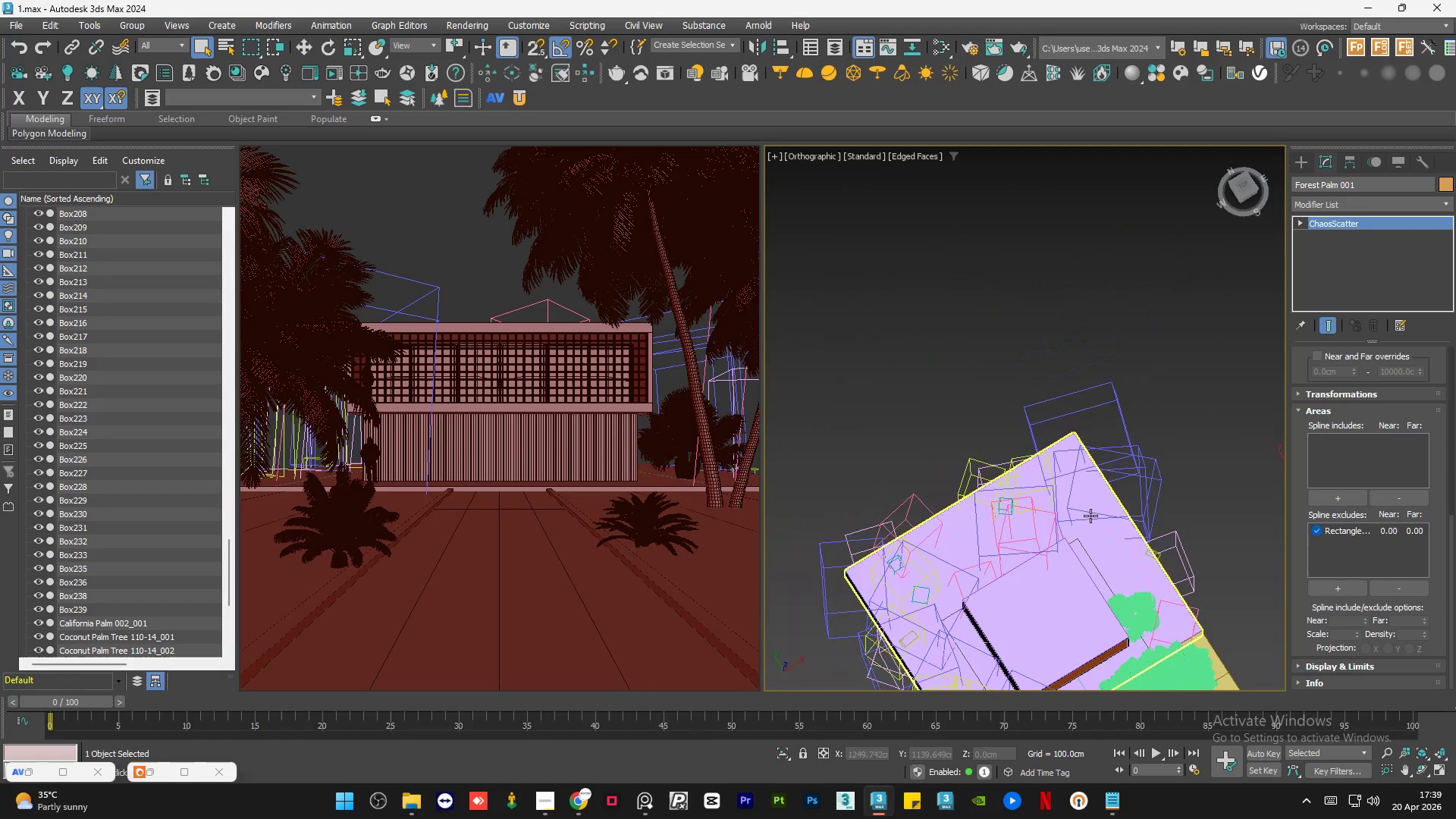 
hold_key(key=AltLeft, duration=0.83)
 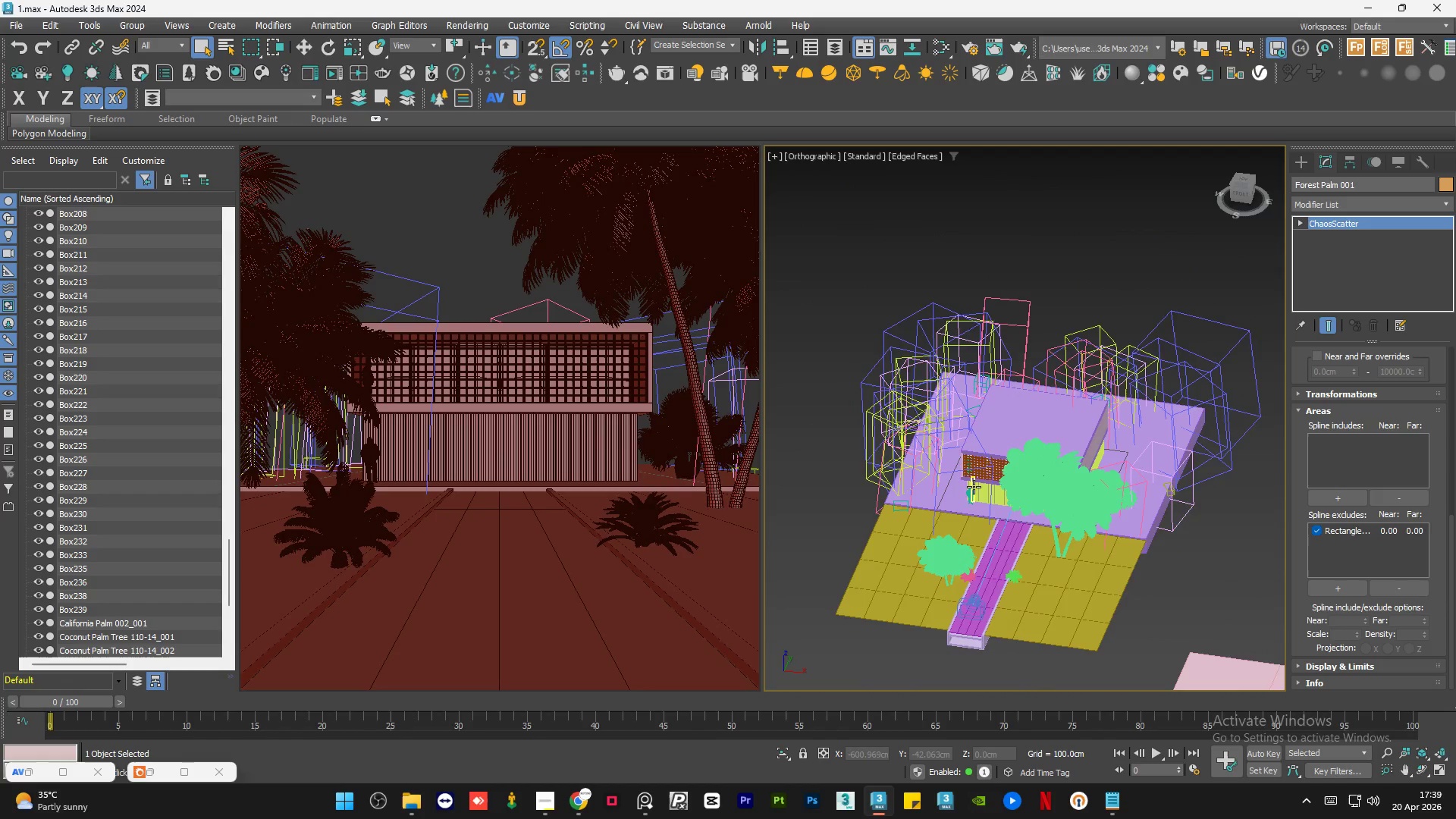 
scroll: coordinate [974, 487], scroll_direction: up, amount: 4.0
 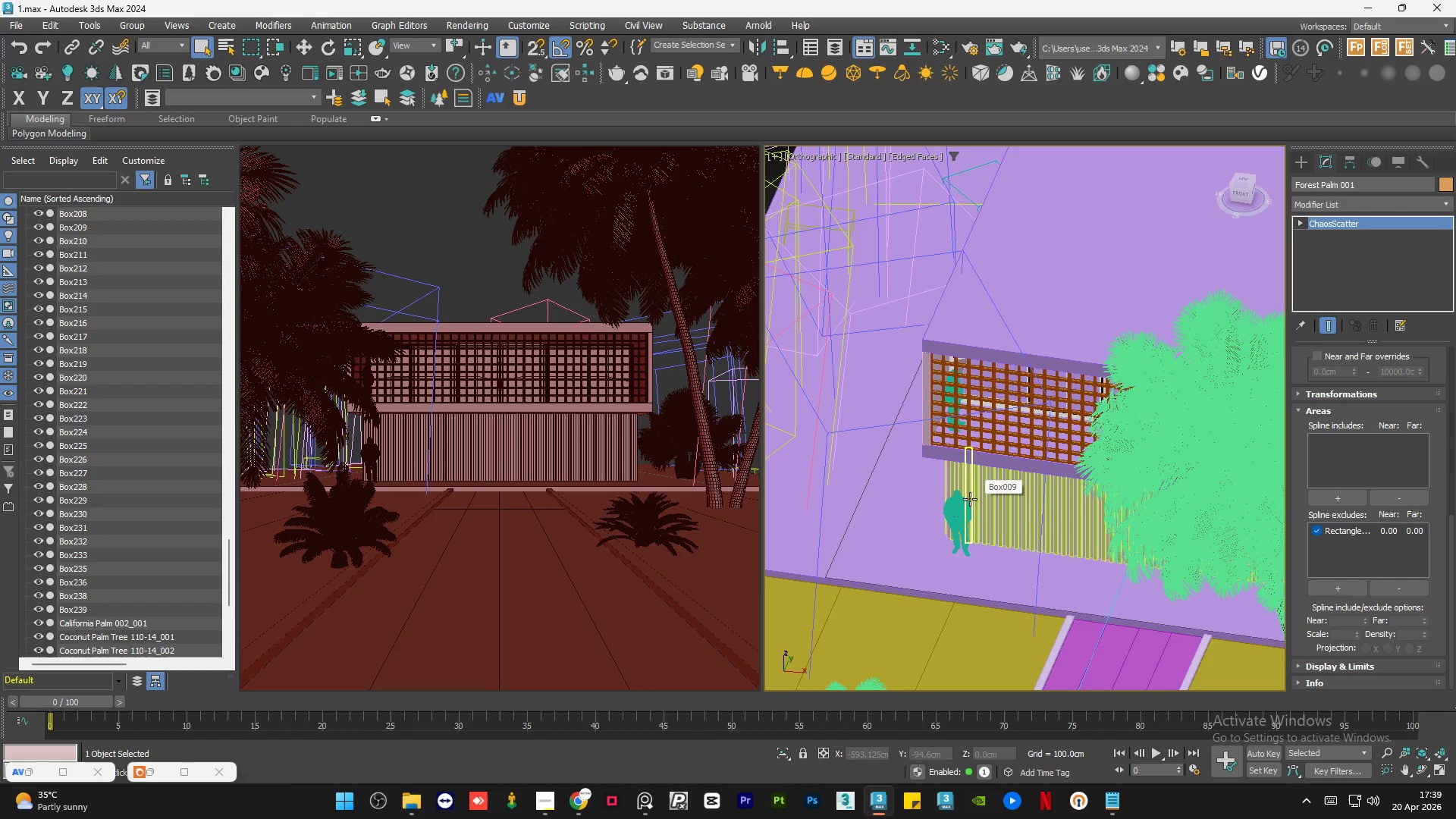 
left_click([961, 513])
 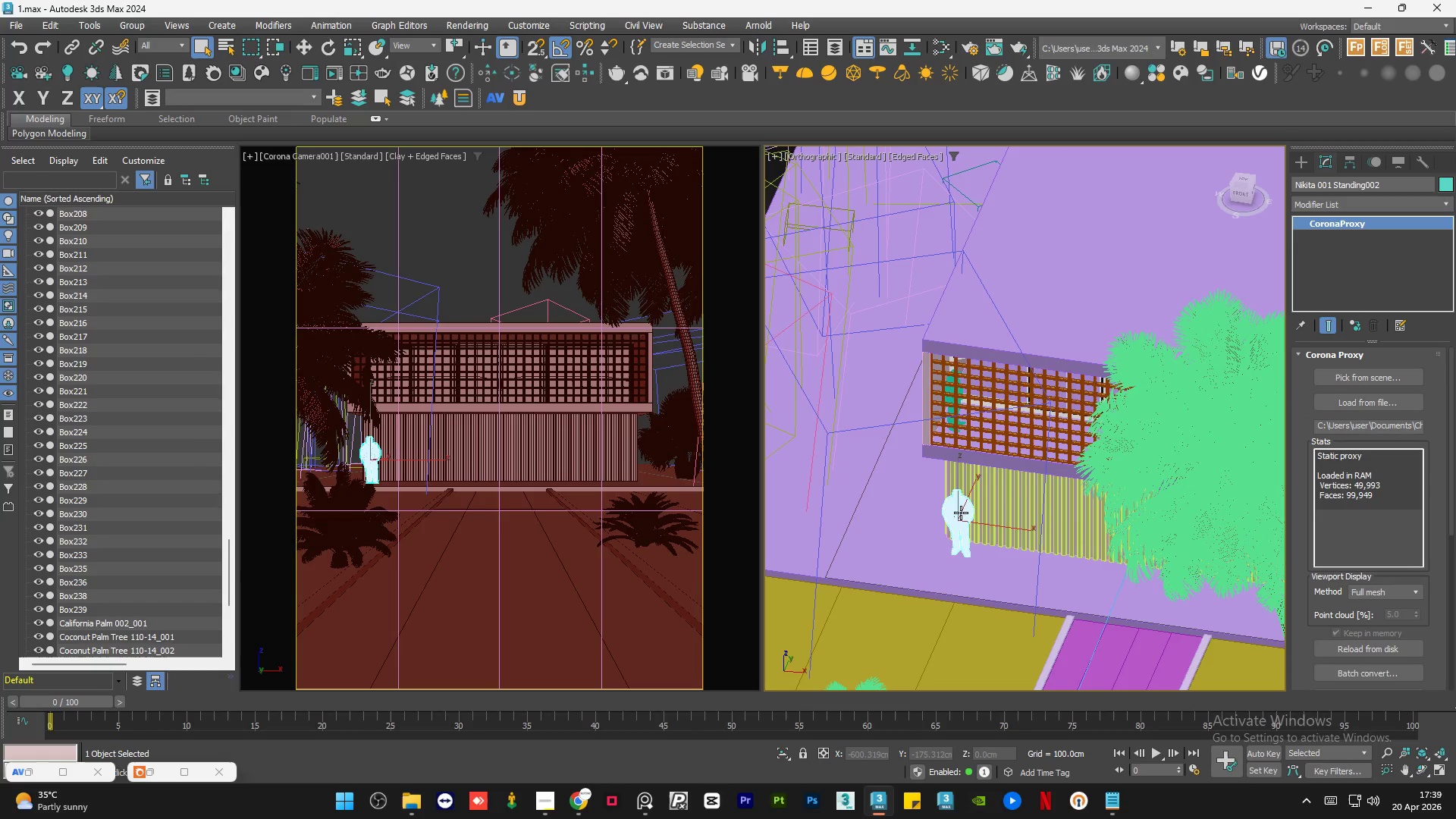 
scroll: coordinate [960, 523], scroll_direction: down, amount: 3.0
 